 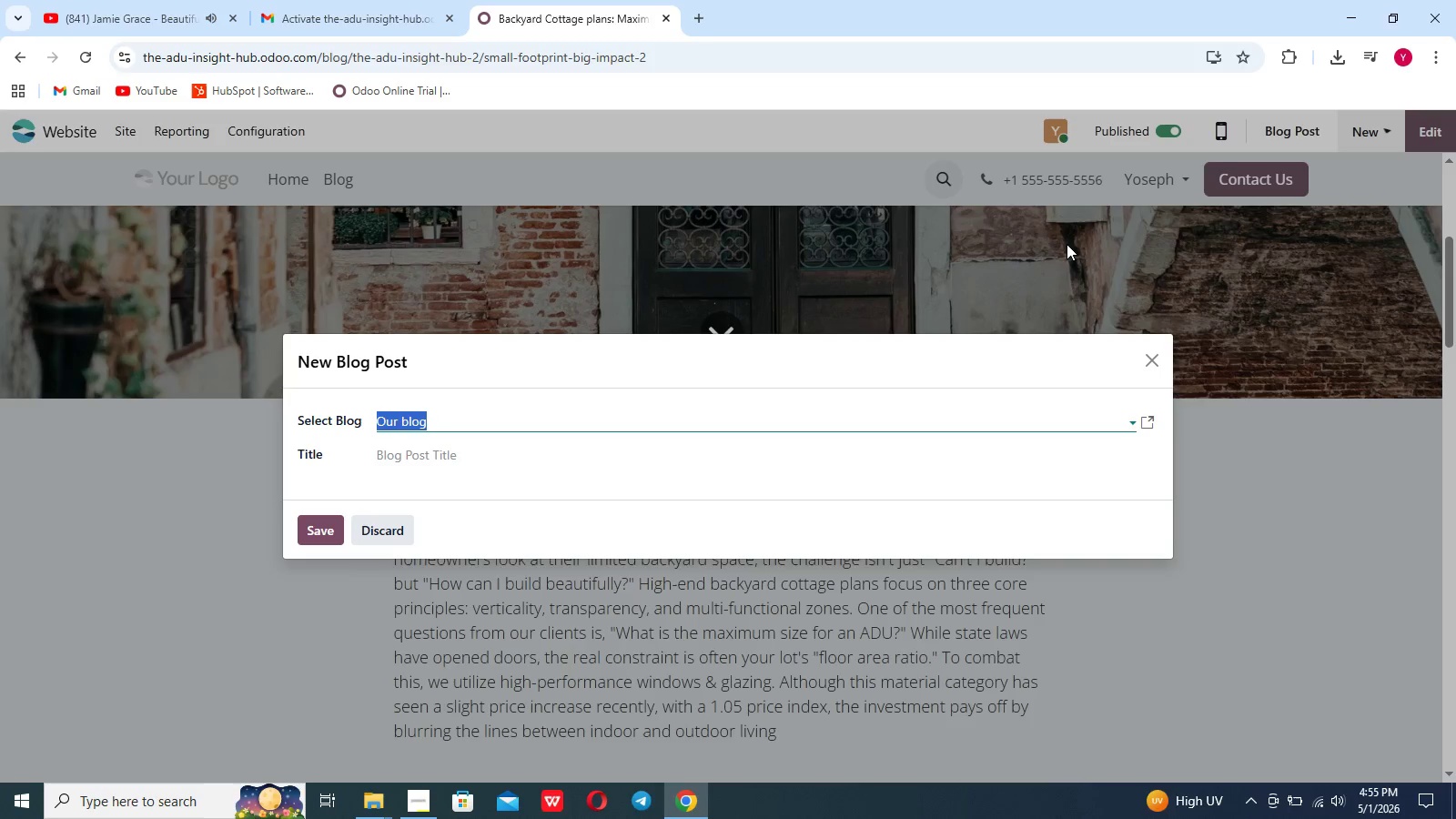 
left_click([695, 425])
 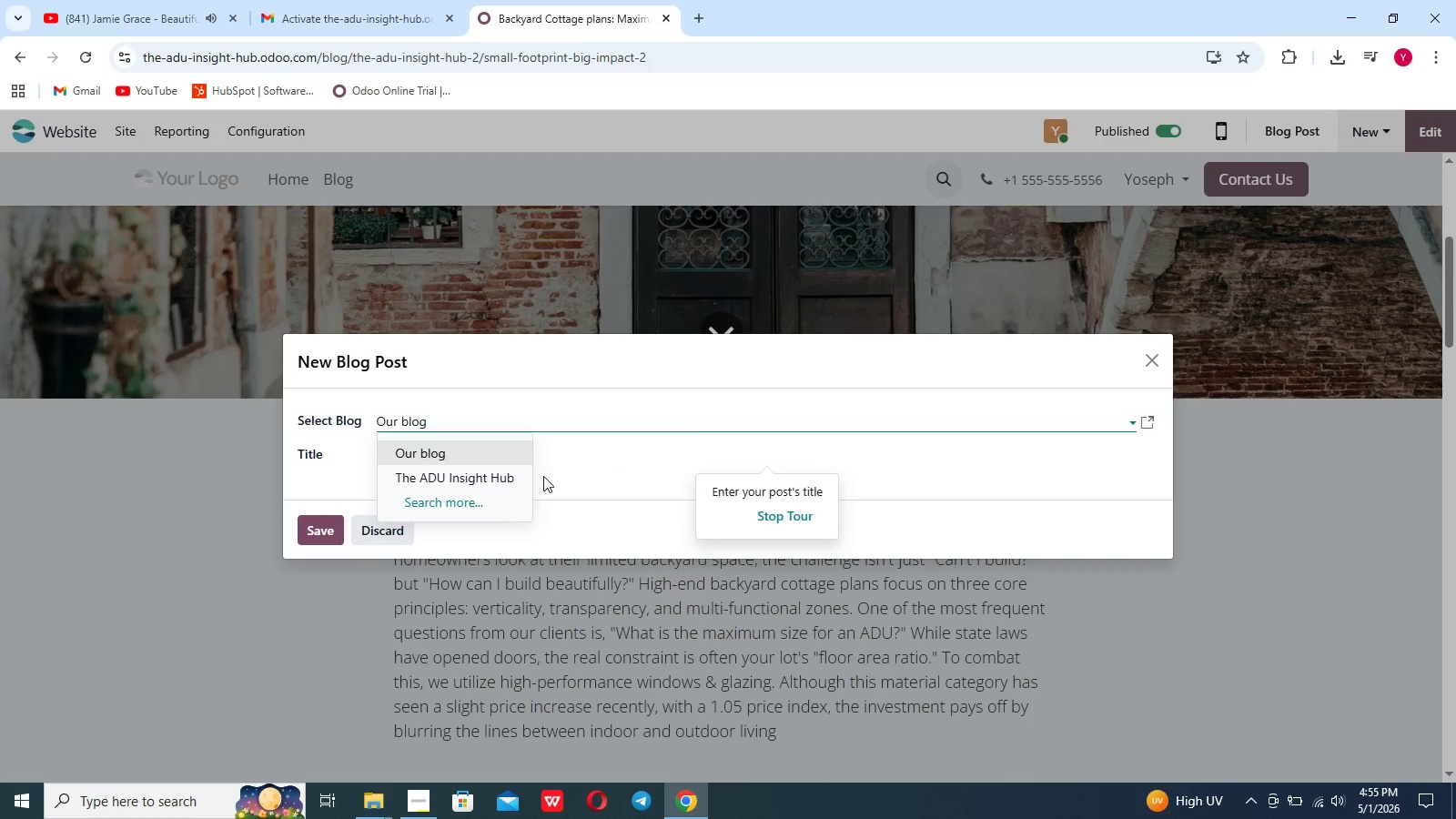 
left_click([512, 477])
 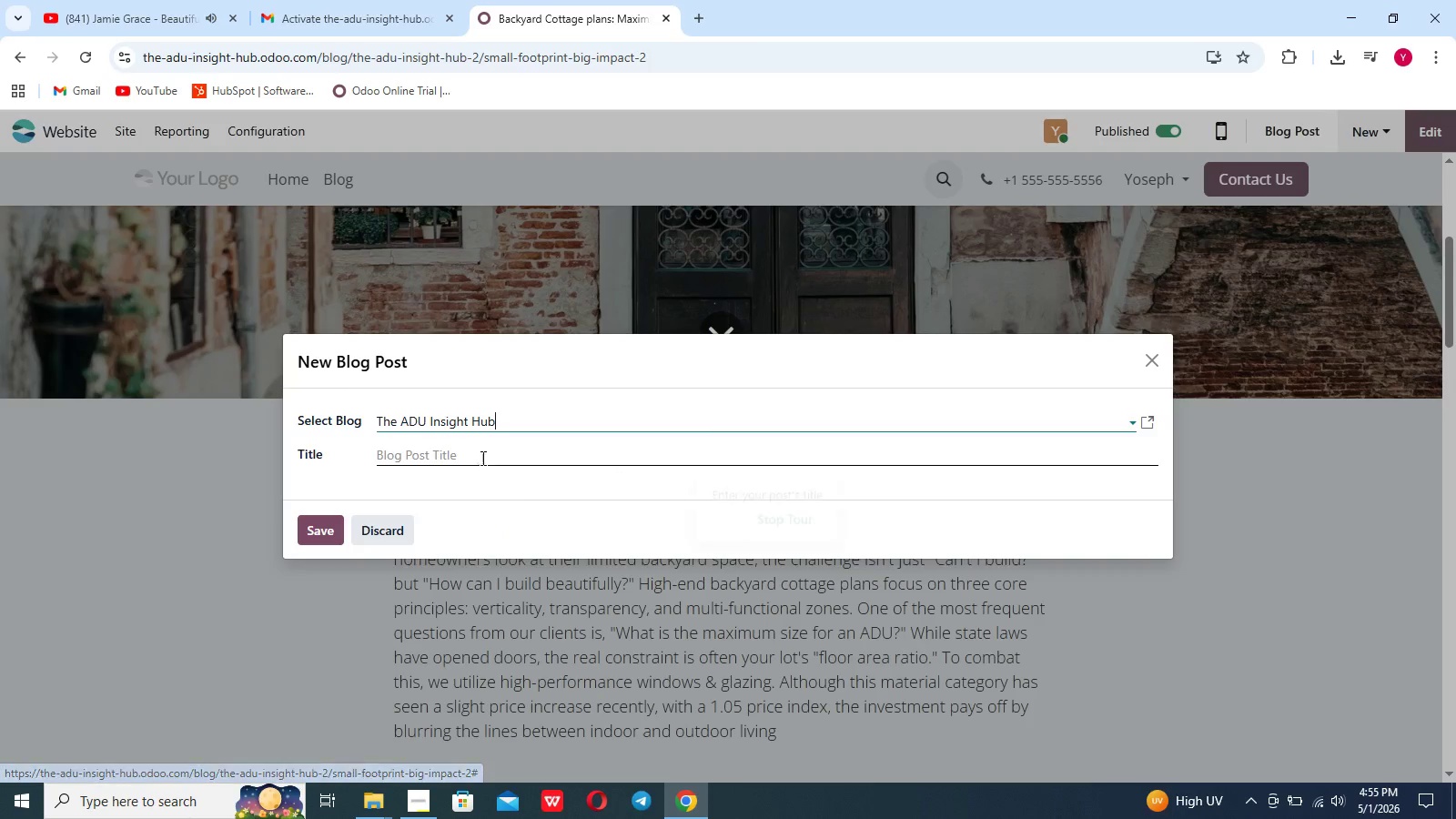 
left_click([481, 456])
 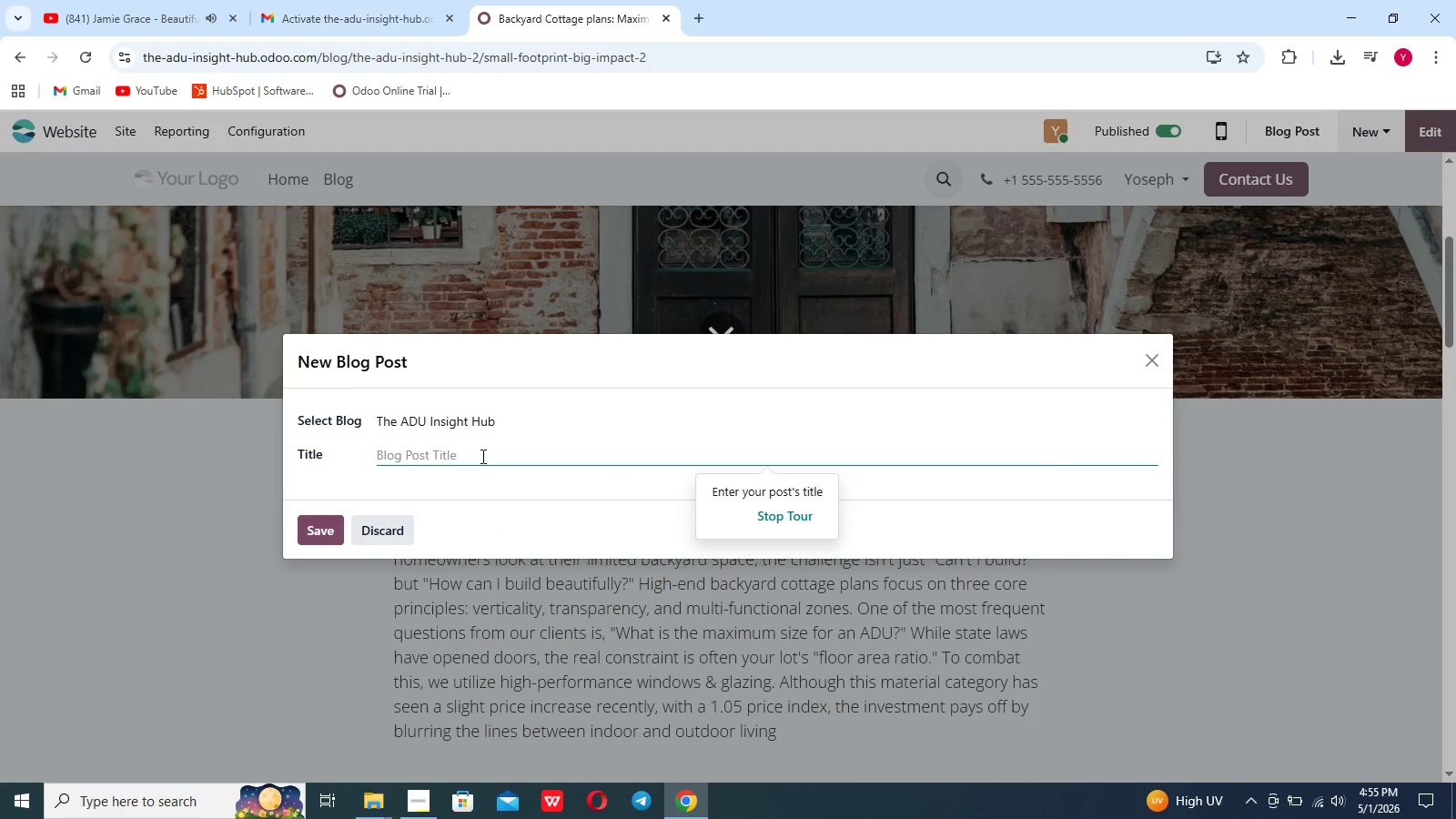 
wait(7.97)
 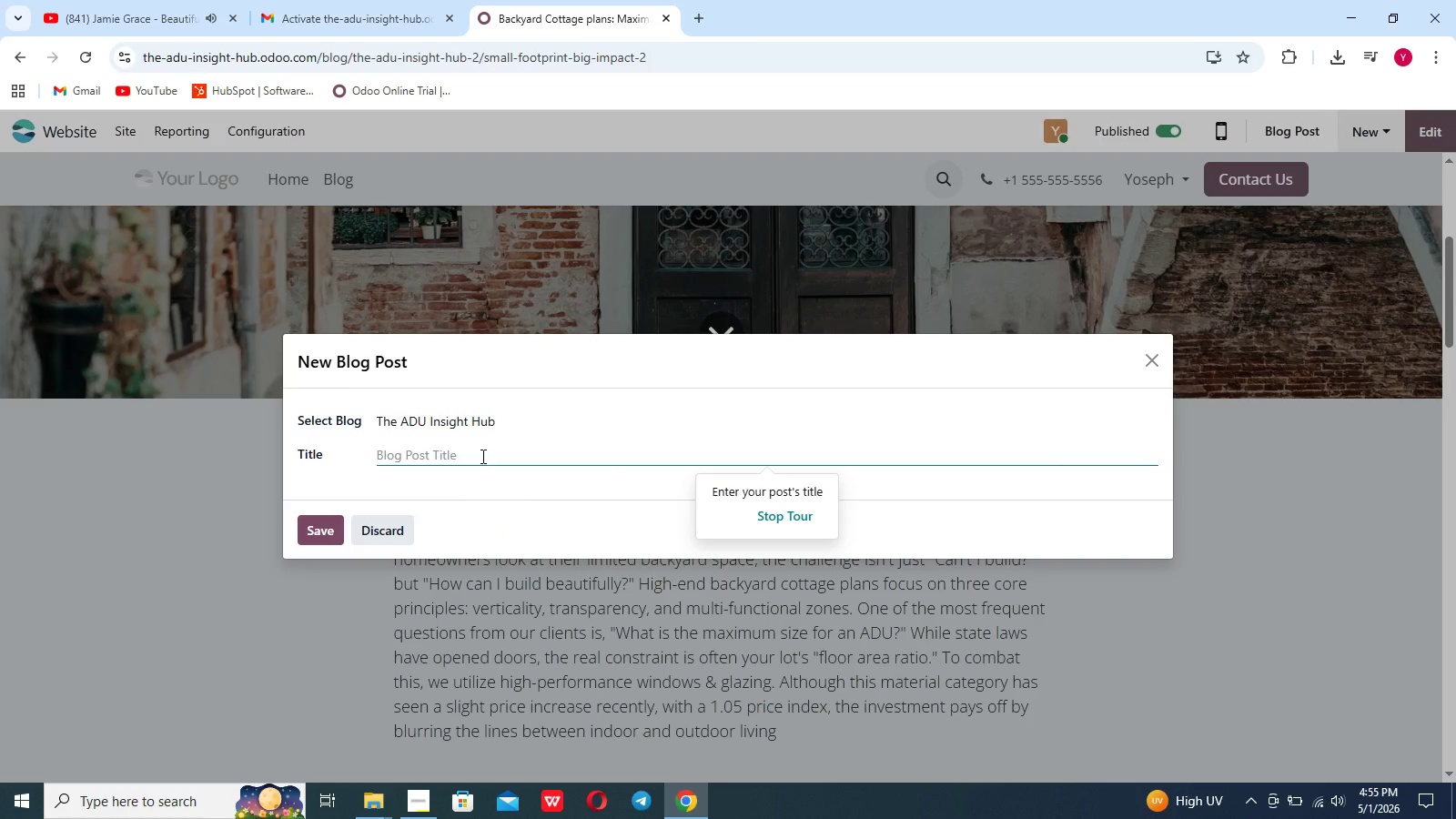 
key(Unknown)
 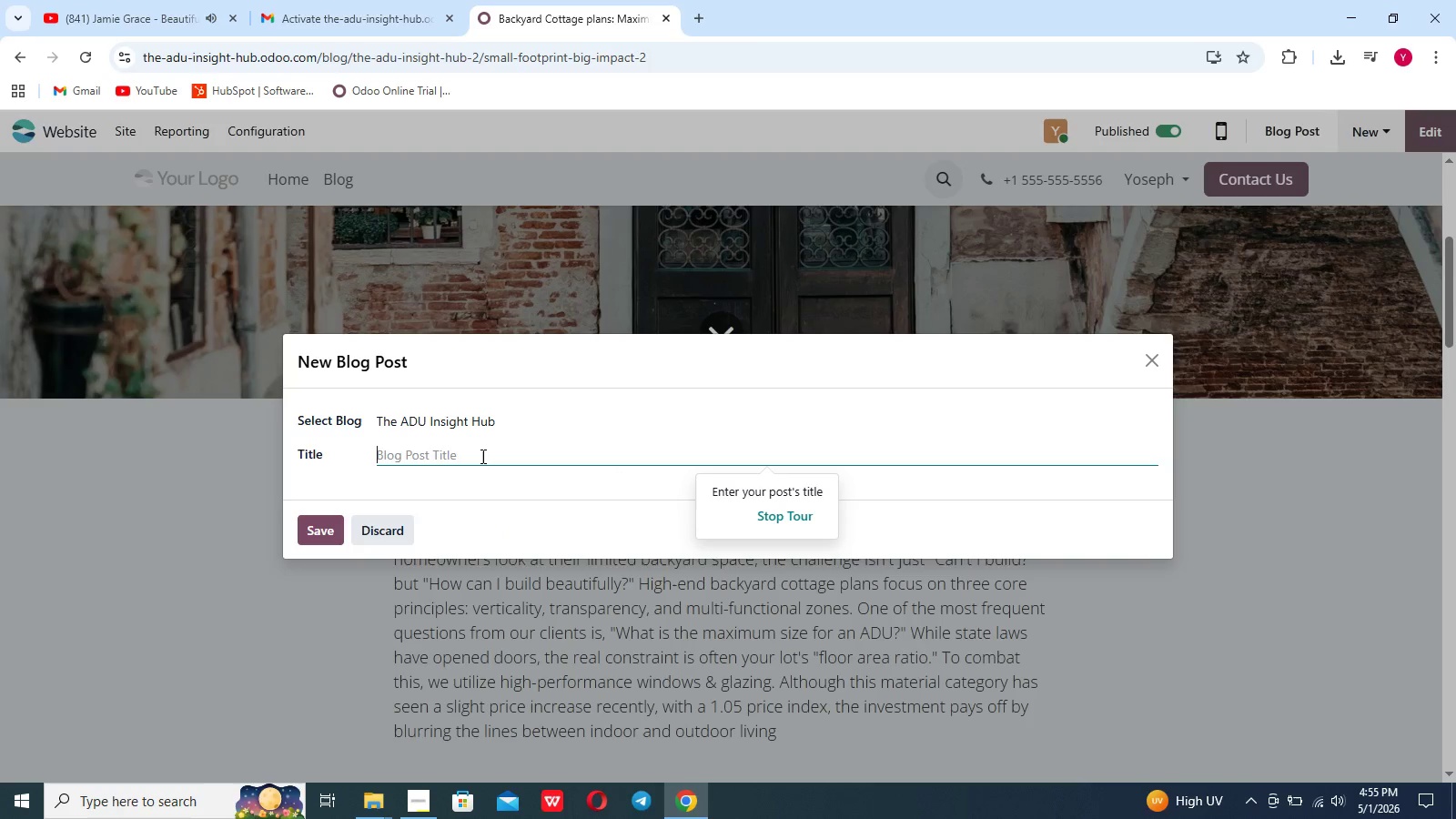 
type(The ADU Casj)
key(Backspace)
type(h FLOW)
 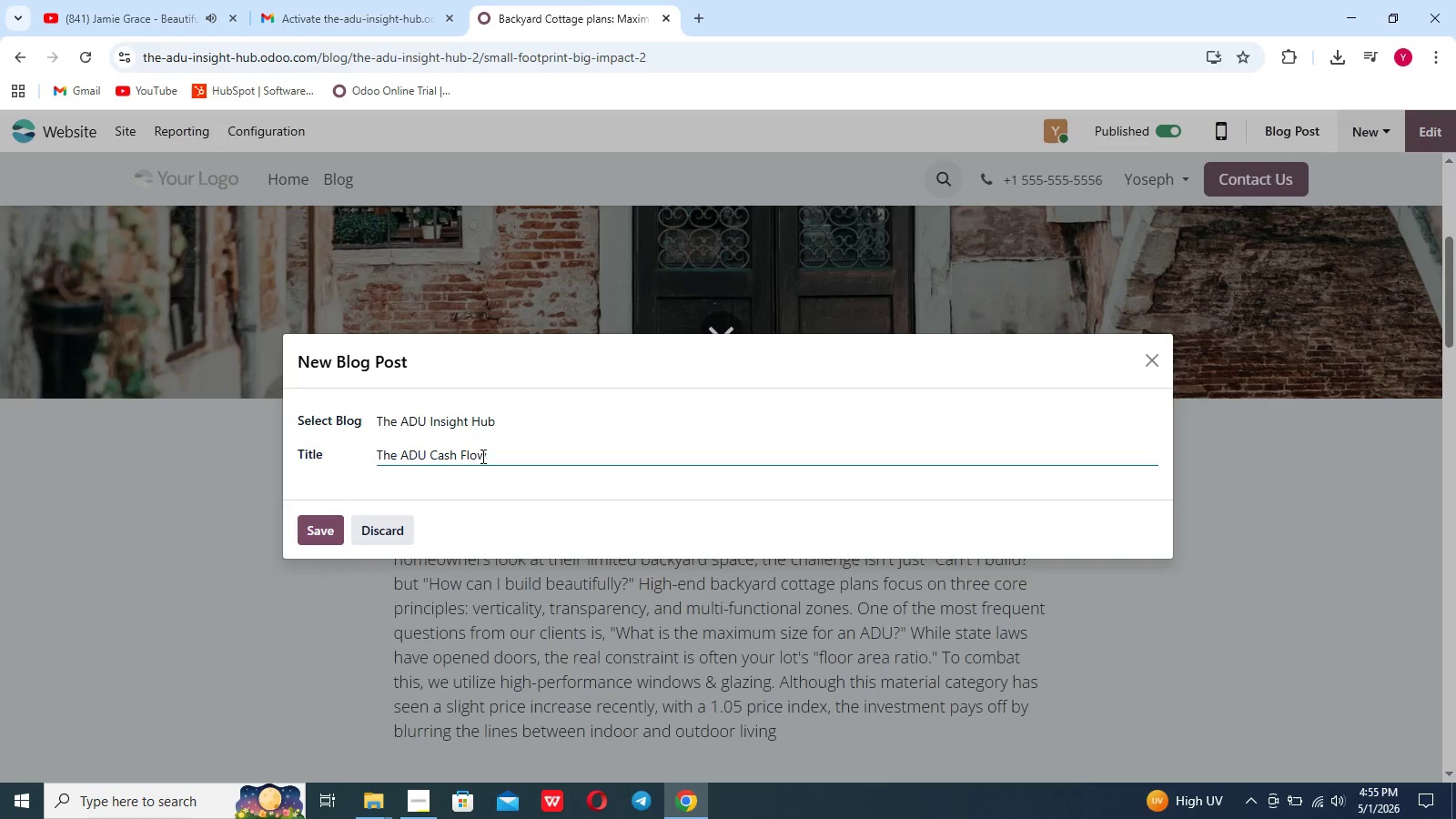 
left_click([327, 523])
 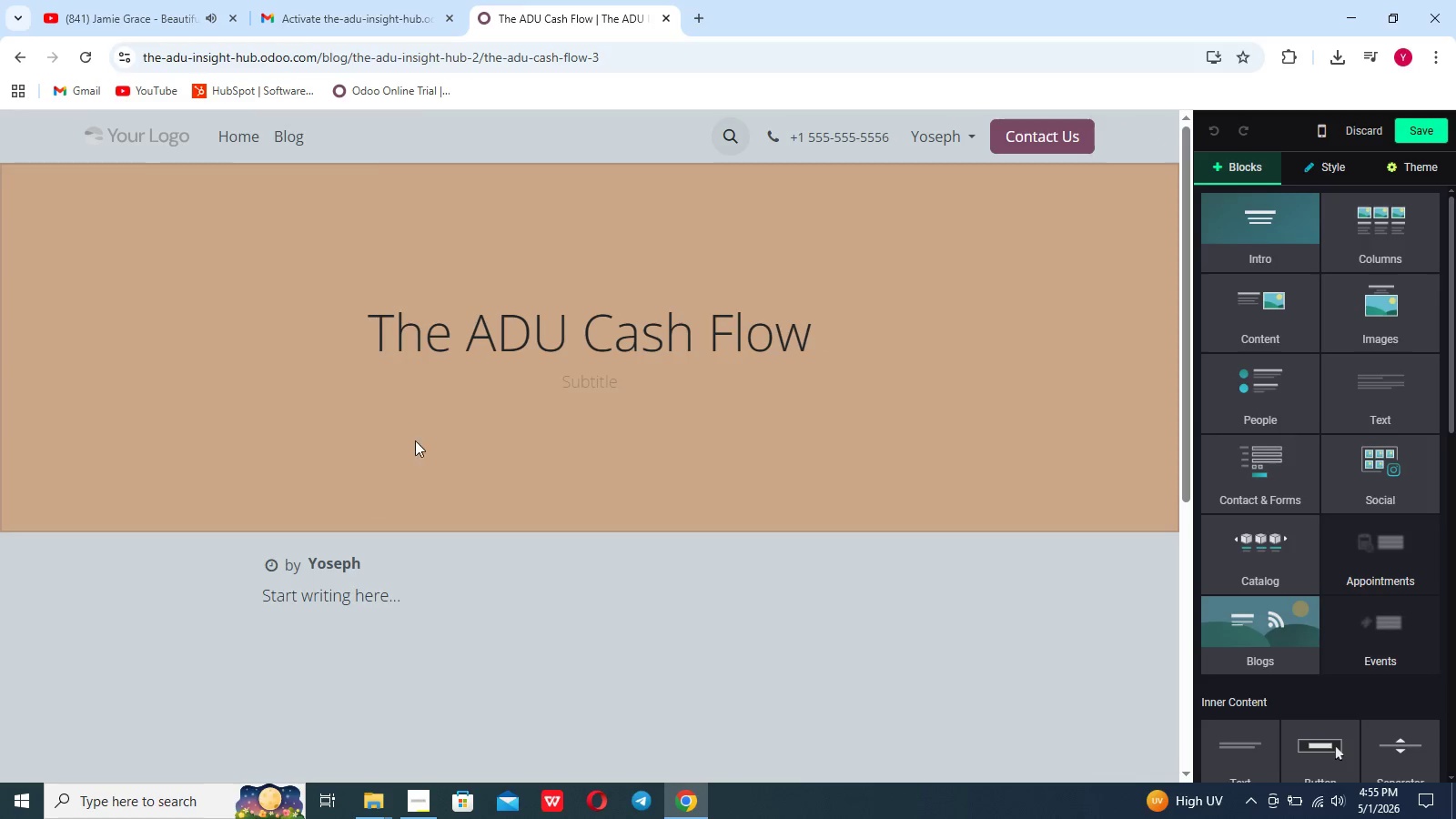 
left_click([547, 381])
 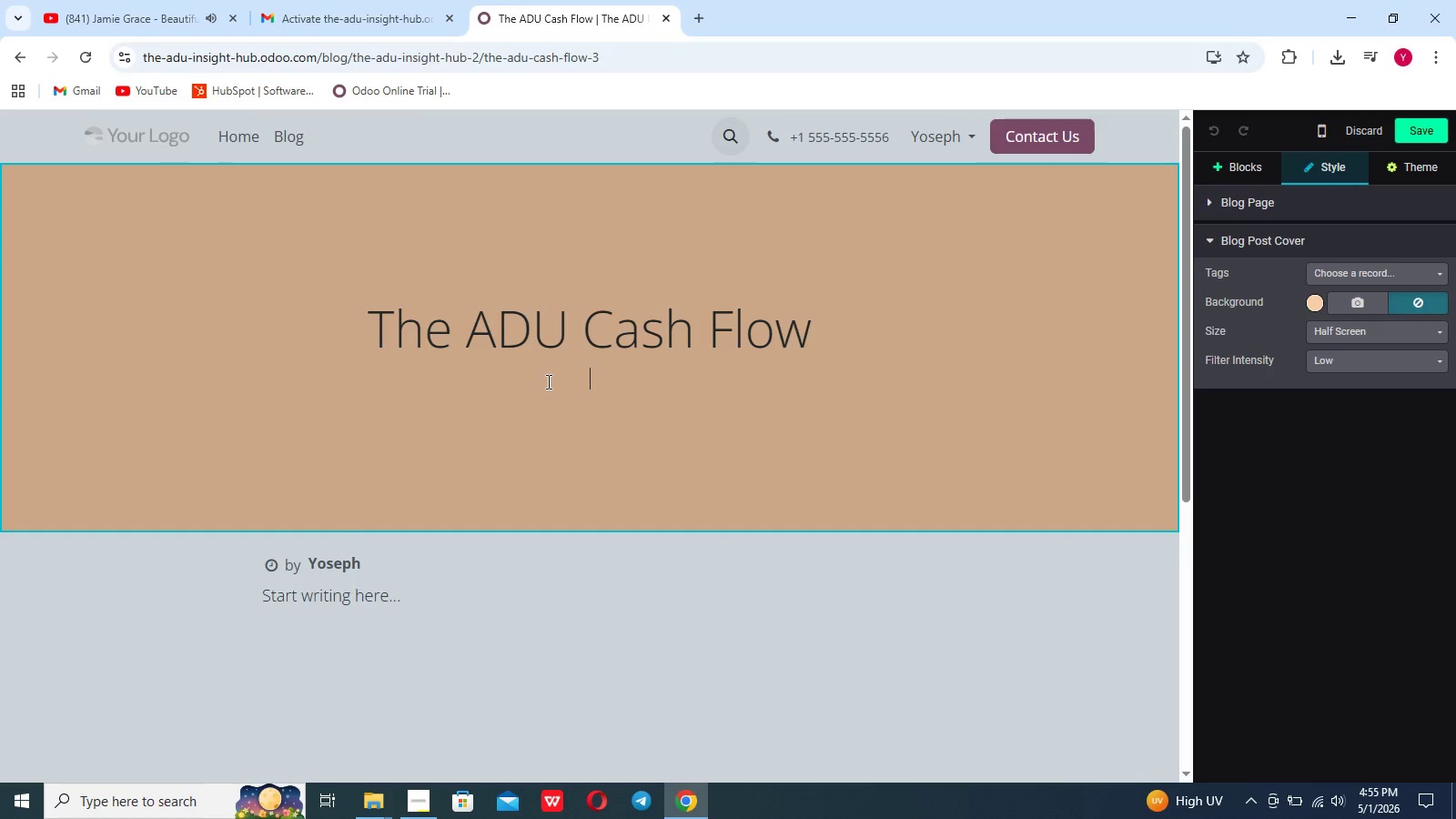 
type(Unlocking Rental Income Potential and Granny flat Ro)
key(Backspace)
type(OI in santa mo)
key(Backspace)
key(Backspace)
key(Backspace)
key(Backspace)
key(Backspace)
key(Backspace)
key(Backspace)
key(Backspace)
type(Santa Monica)
 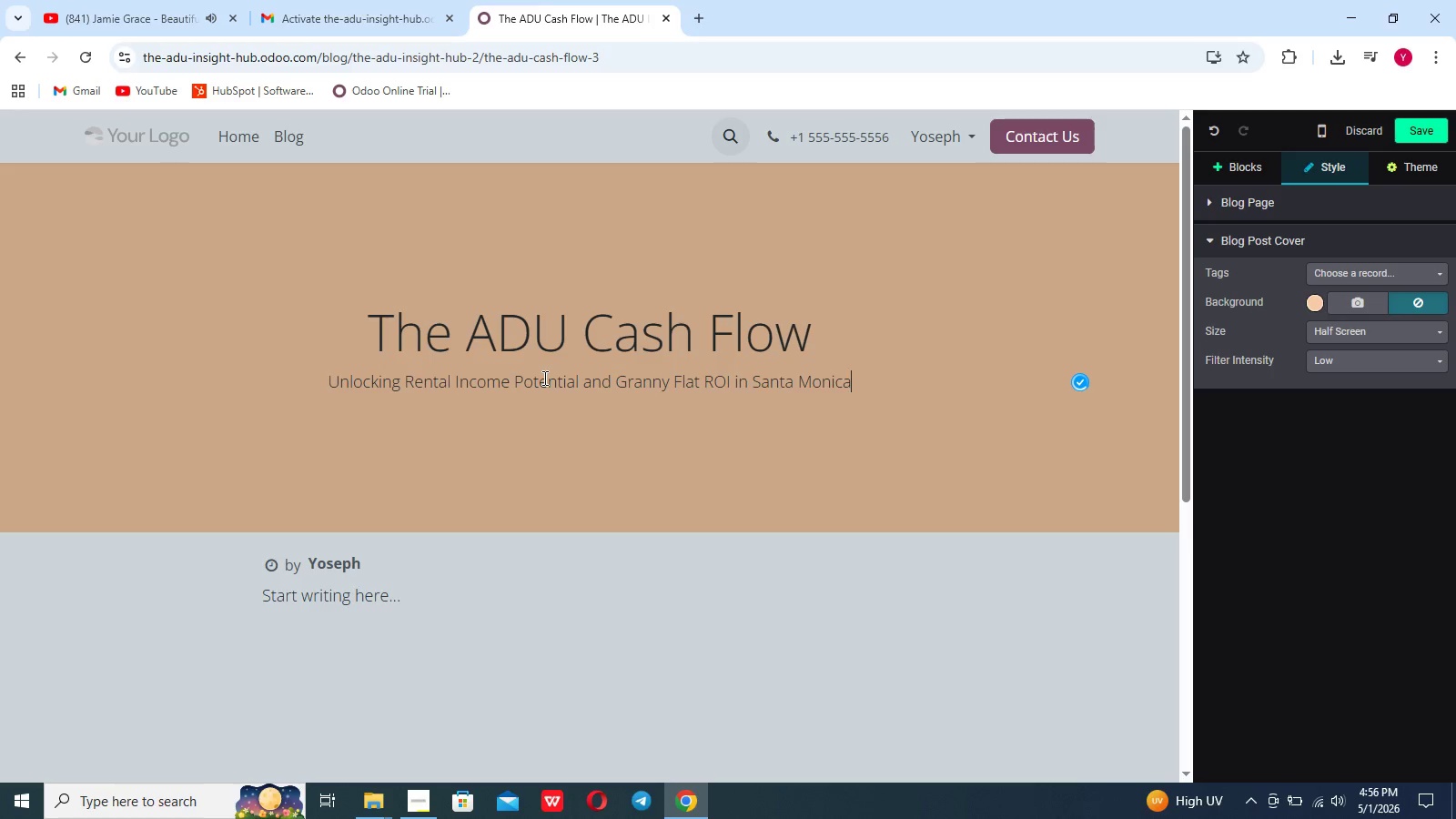 
left_click([1360, 306])
 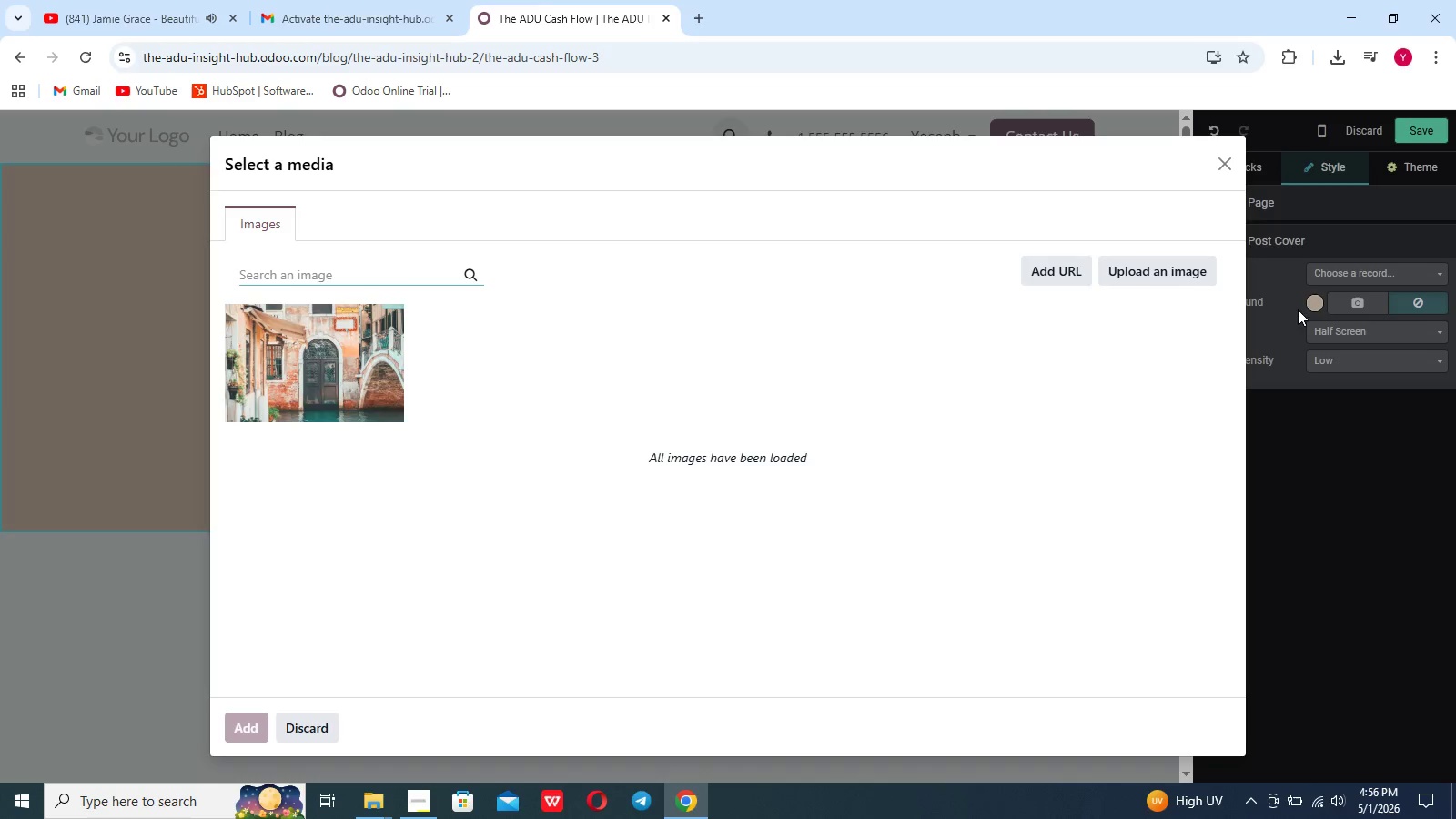 
left_click([1186, 278])
 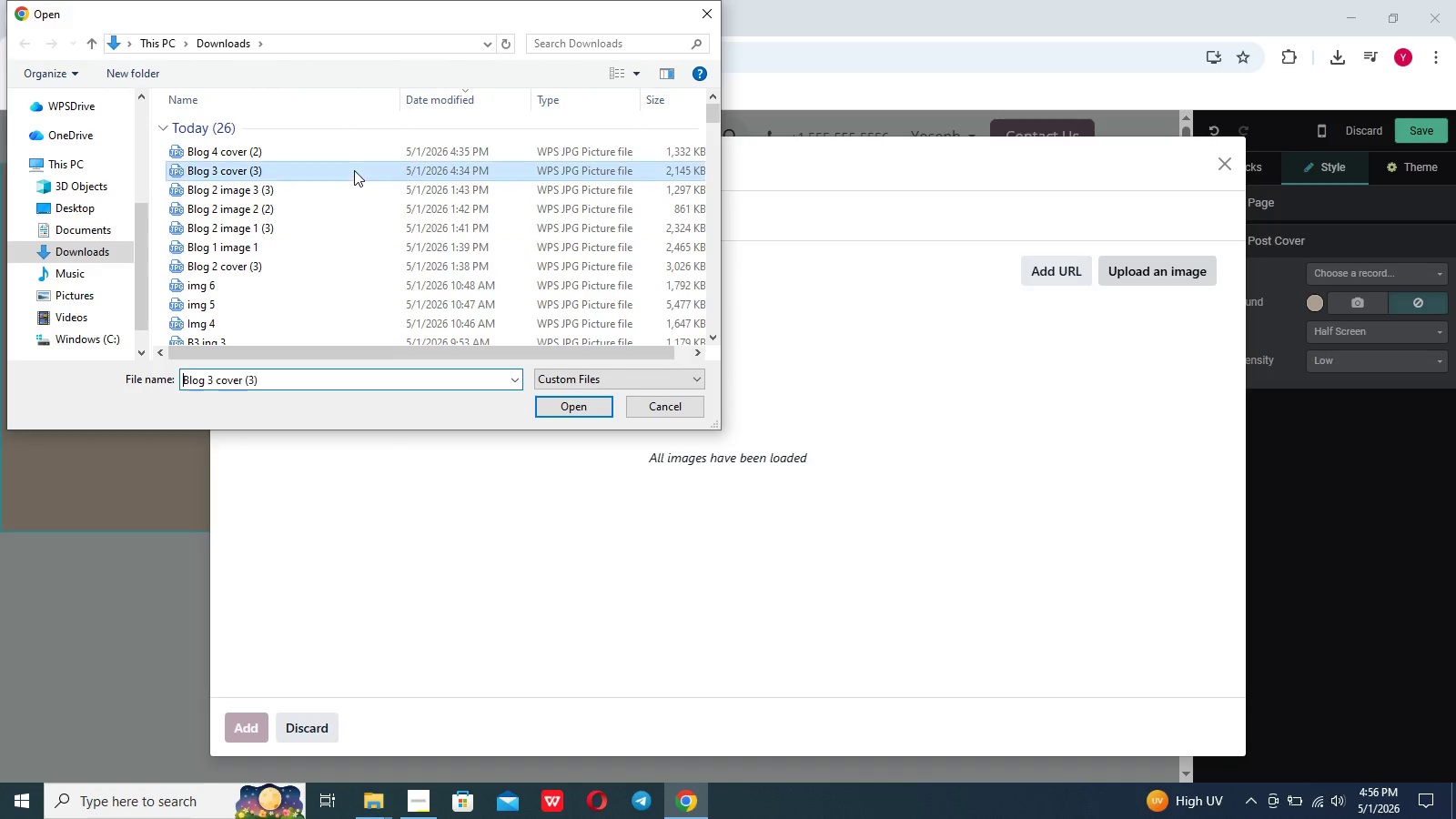 
left_click([558, 413])
 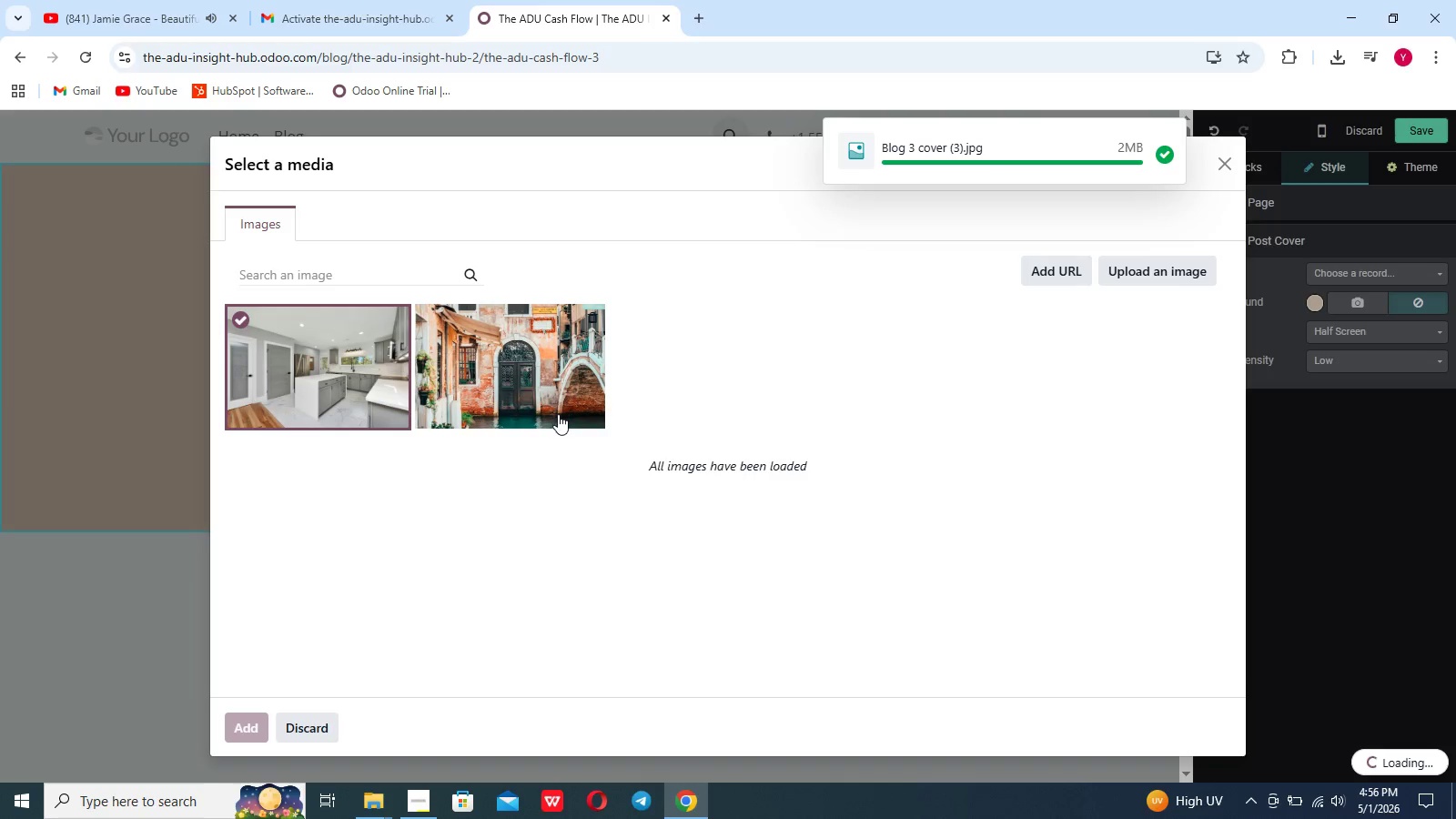 
wait(14.44)
 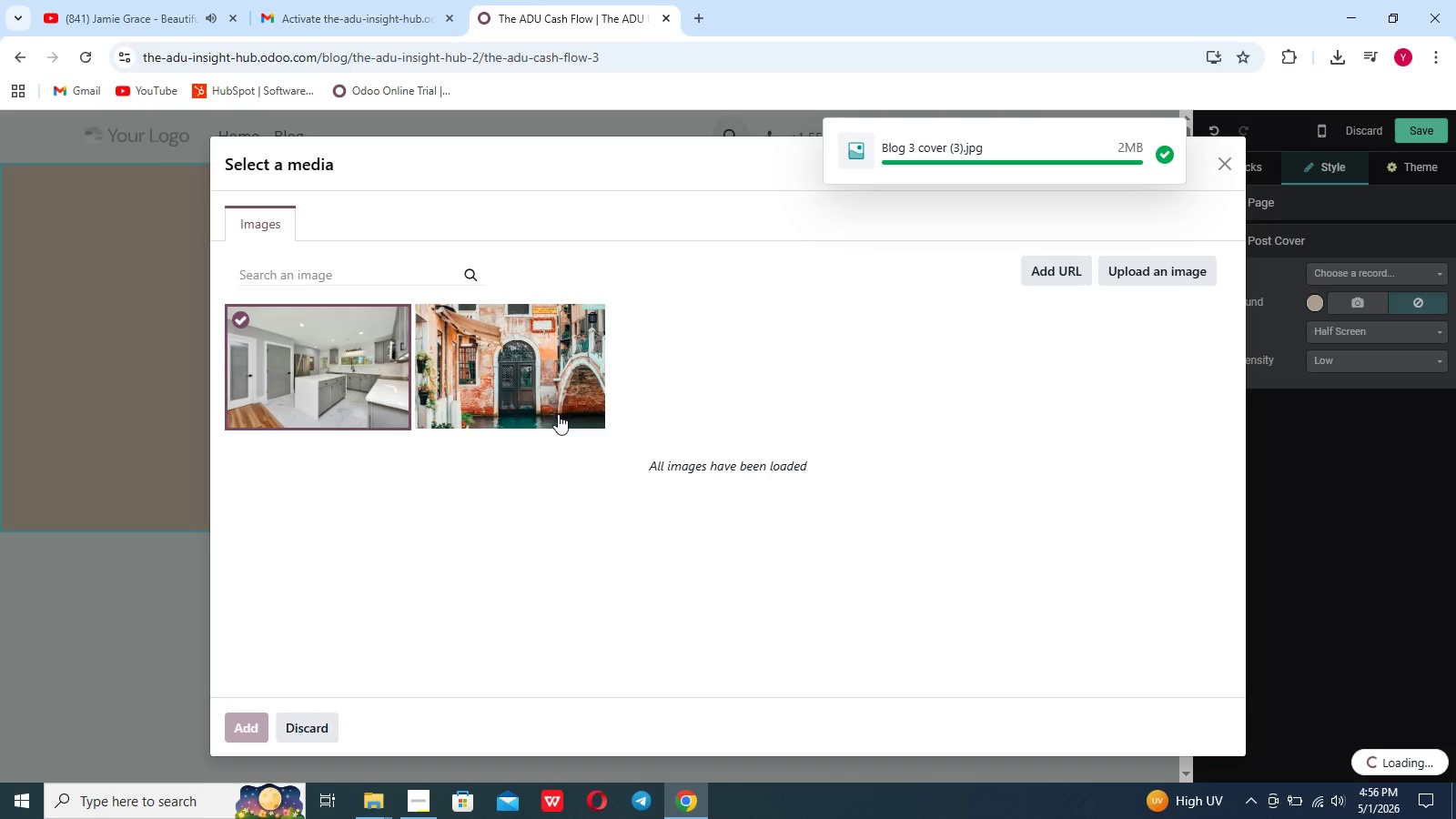 
left_click([1319, 350])
 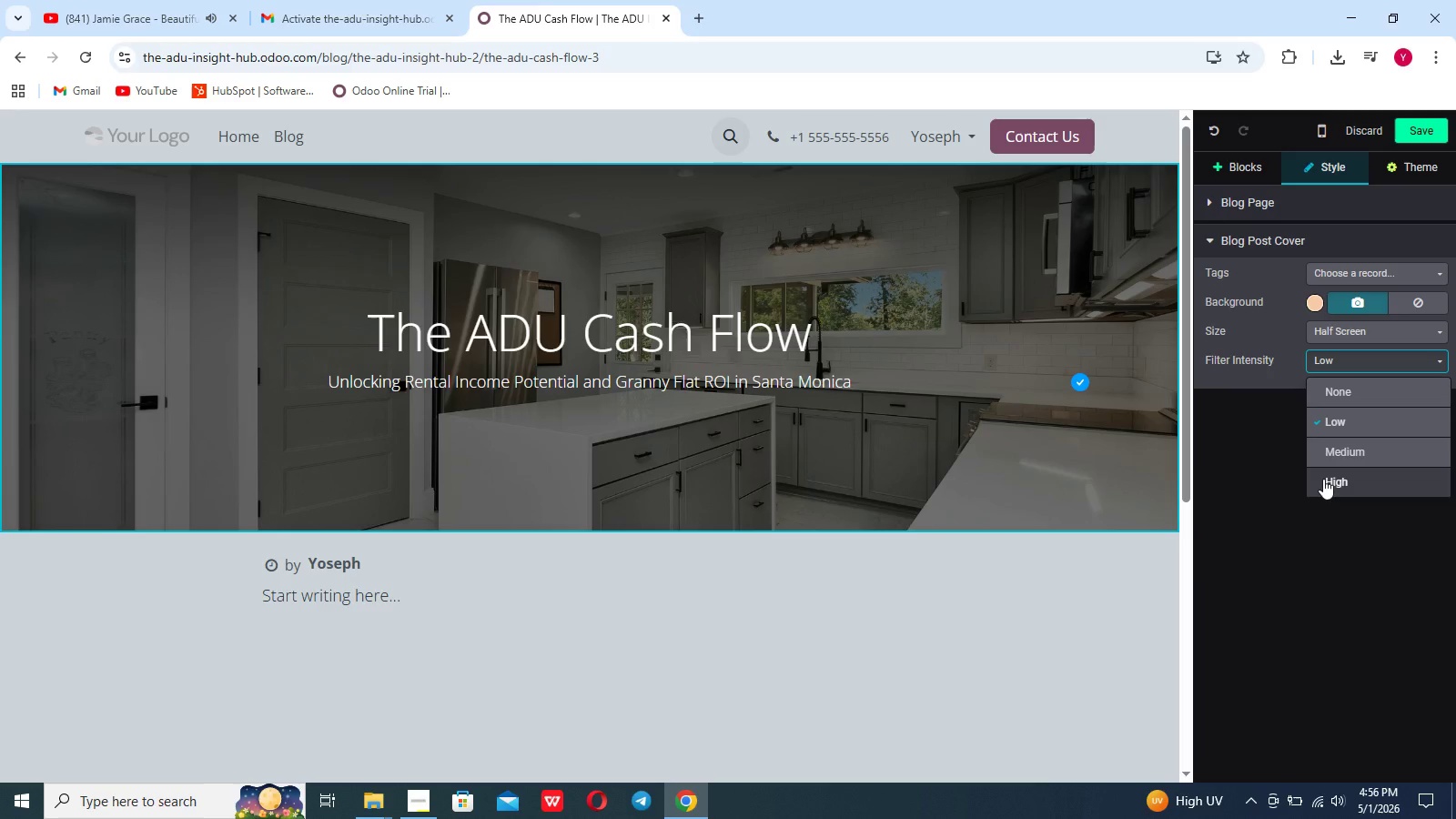 
left_click([1323, 479])
 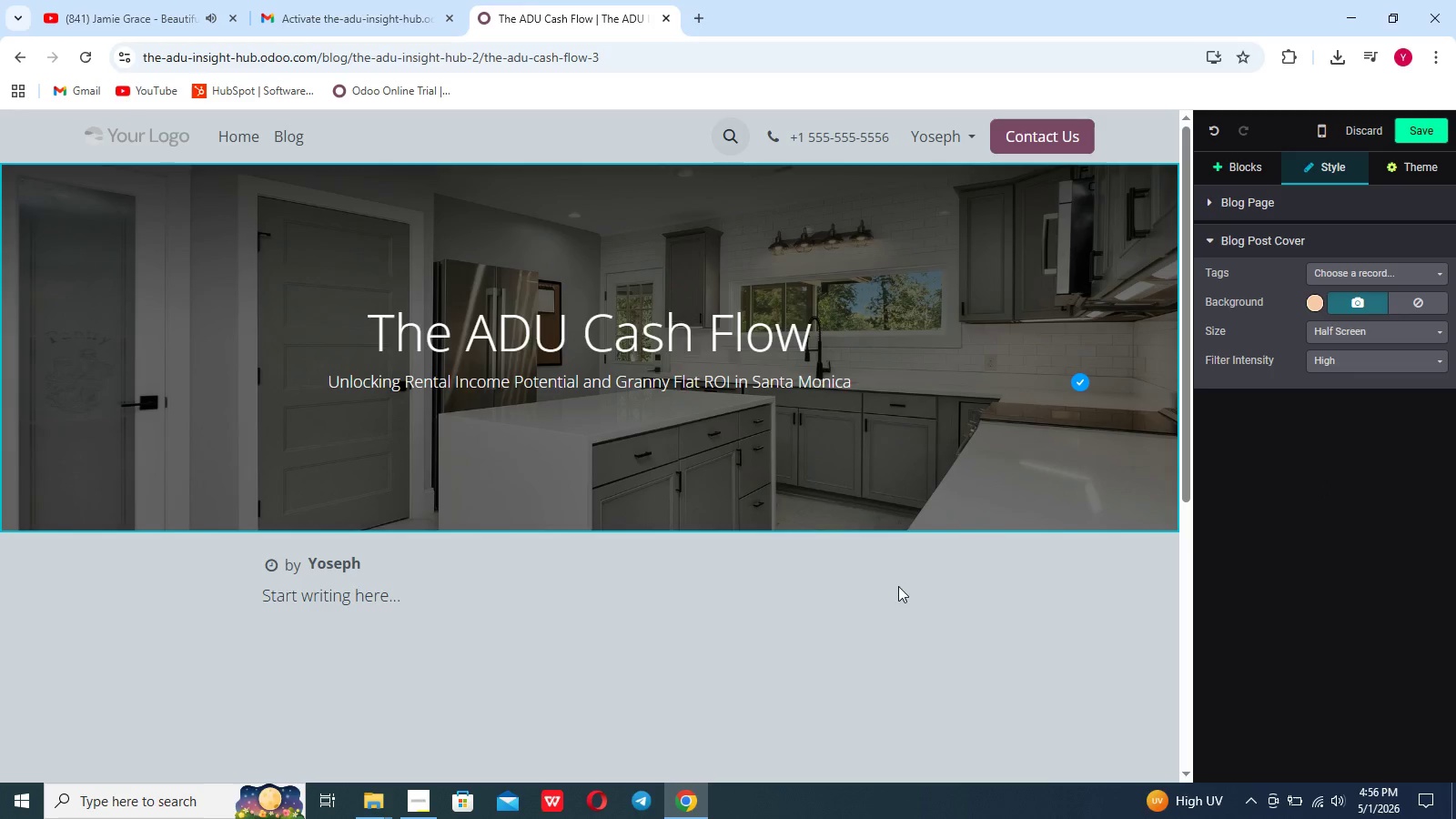 
left_click([829, 596])
 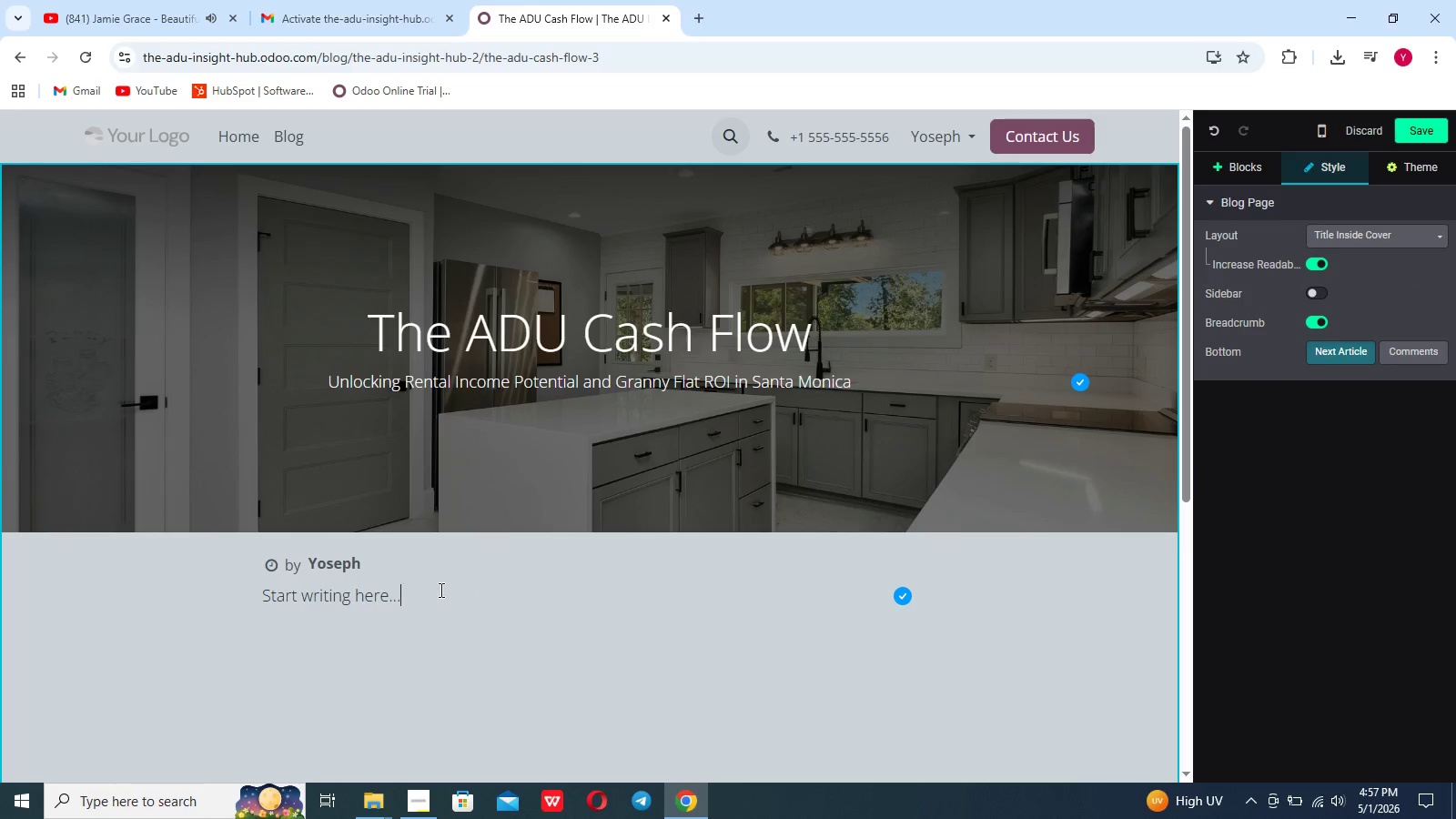 
wait(10.38)
 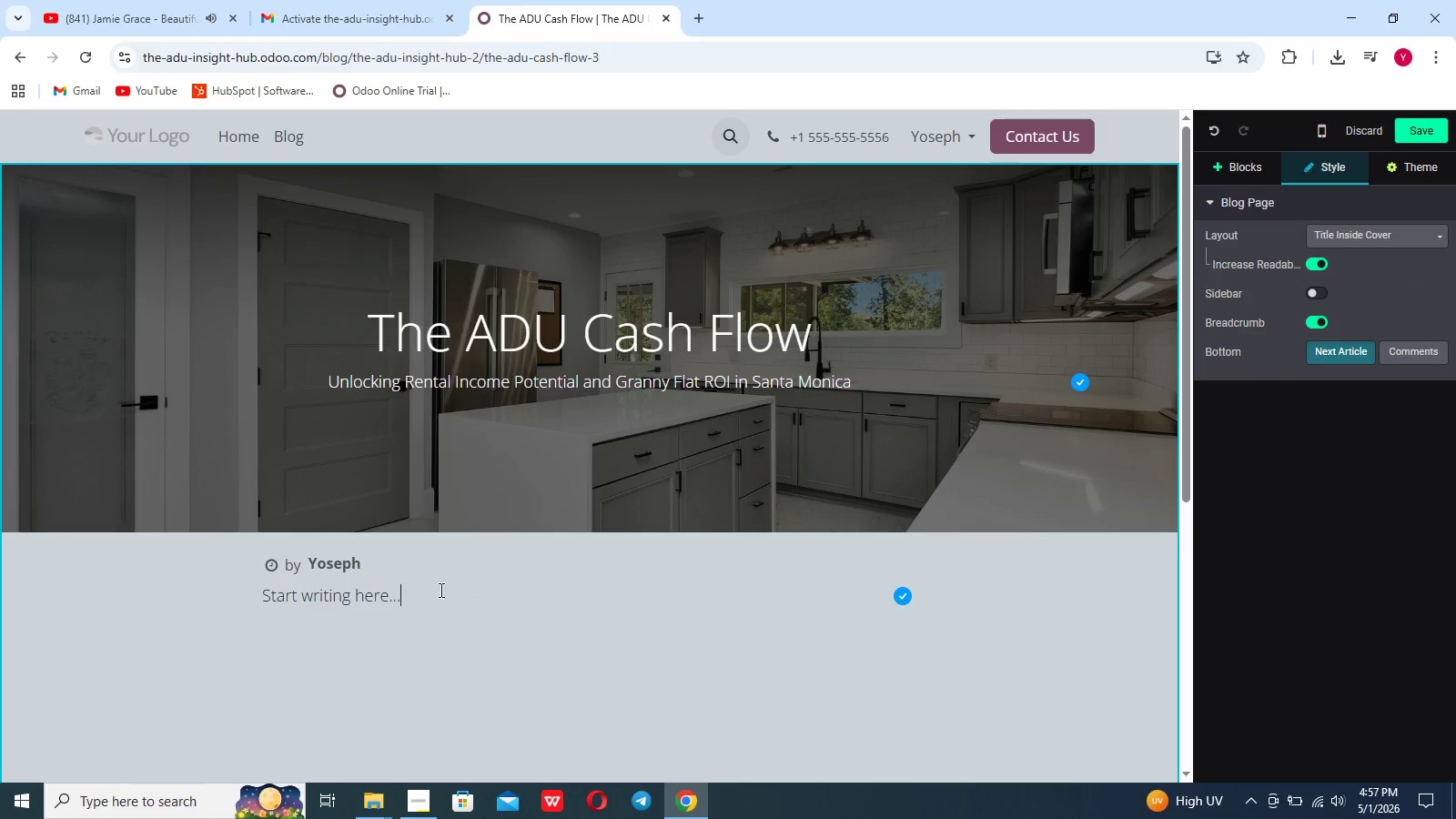 
key(Backspace)
 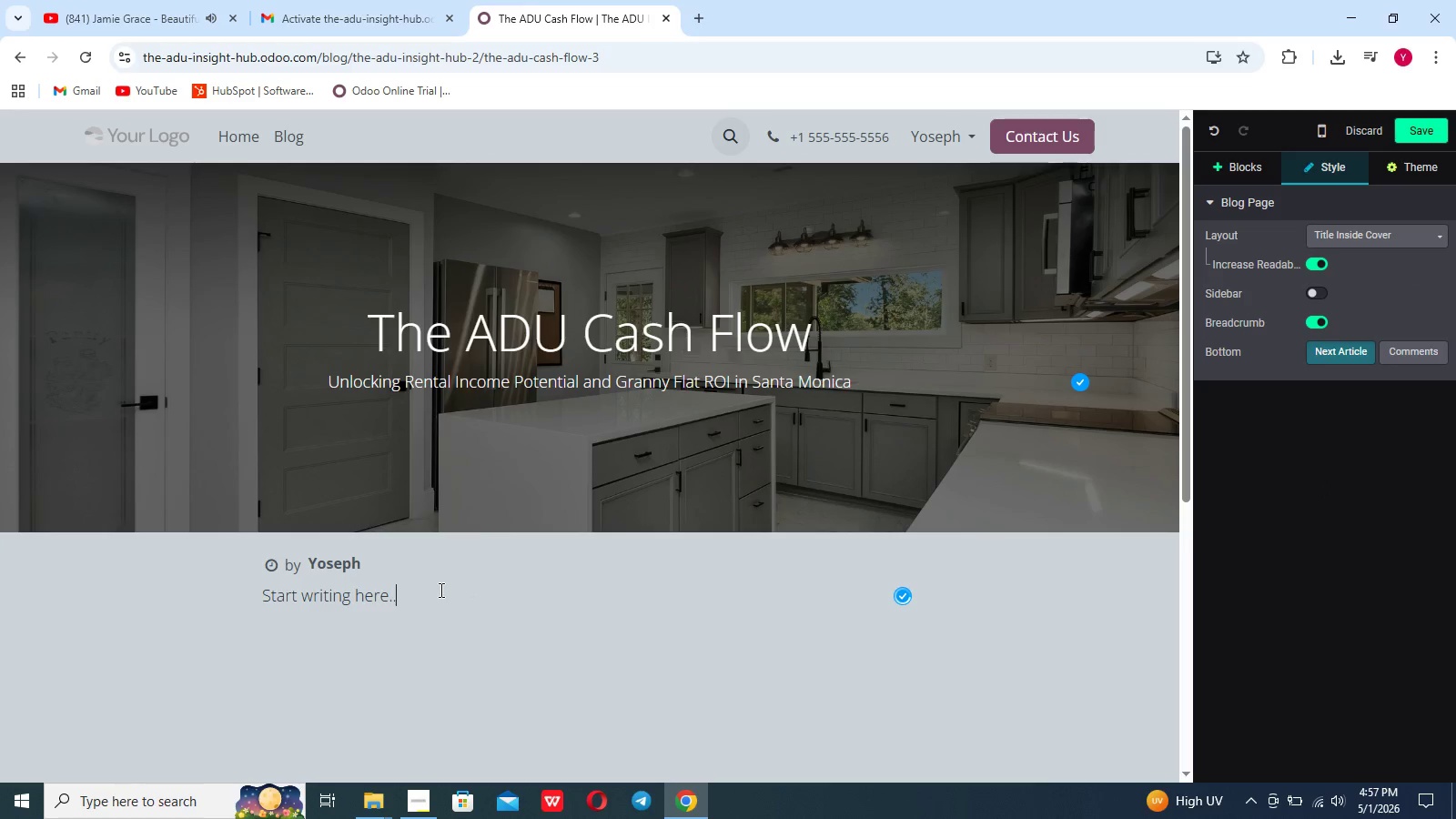 
key(Backspace)
 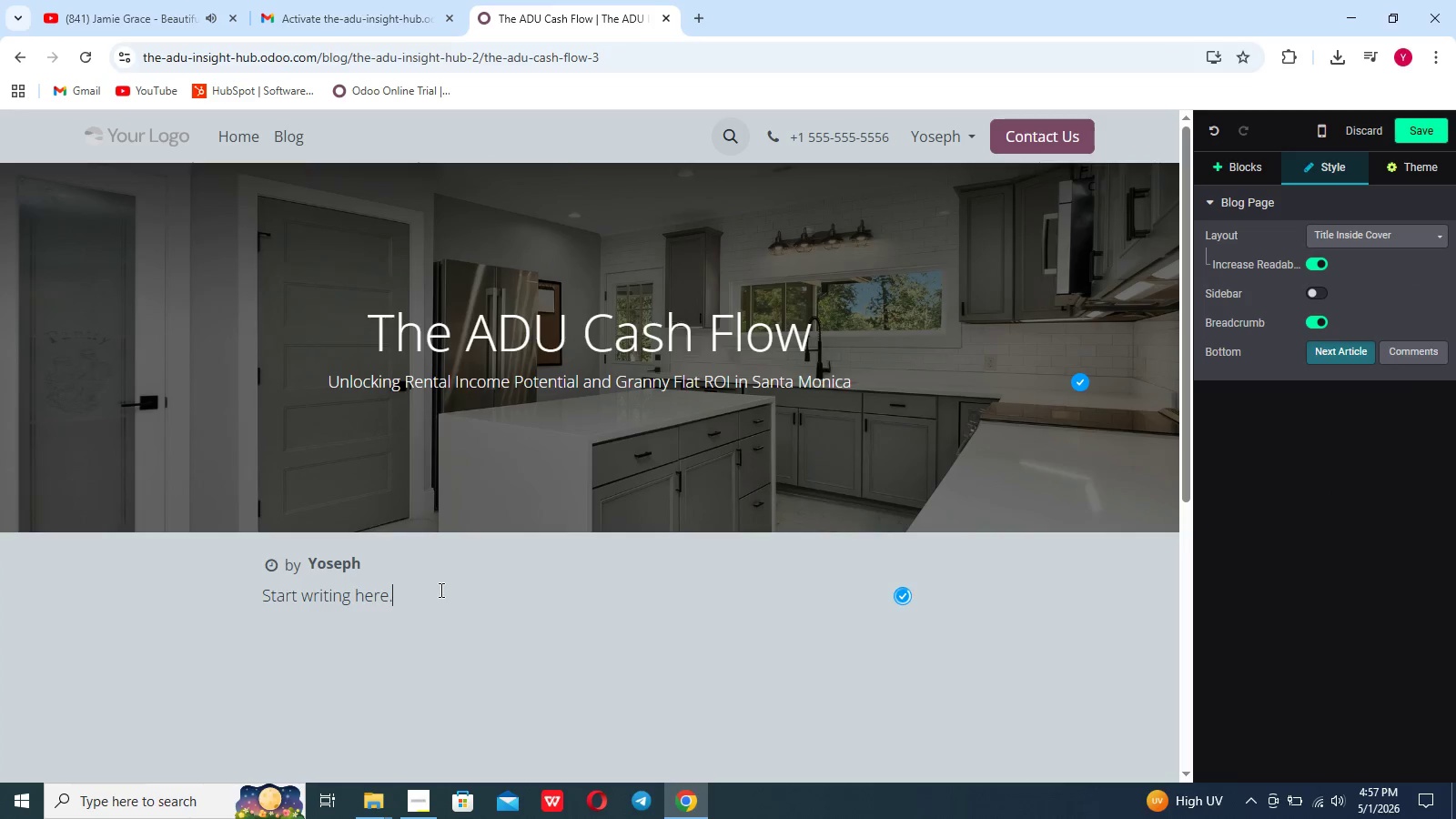 
key(Backspace)
 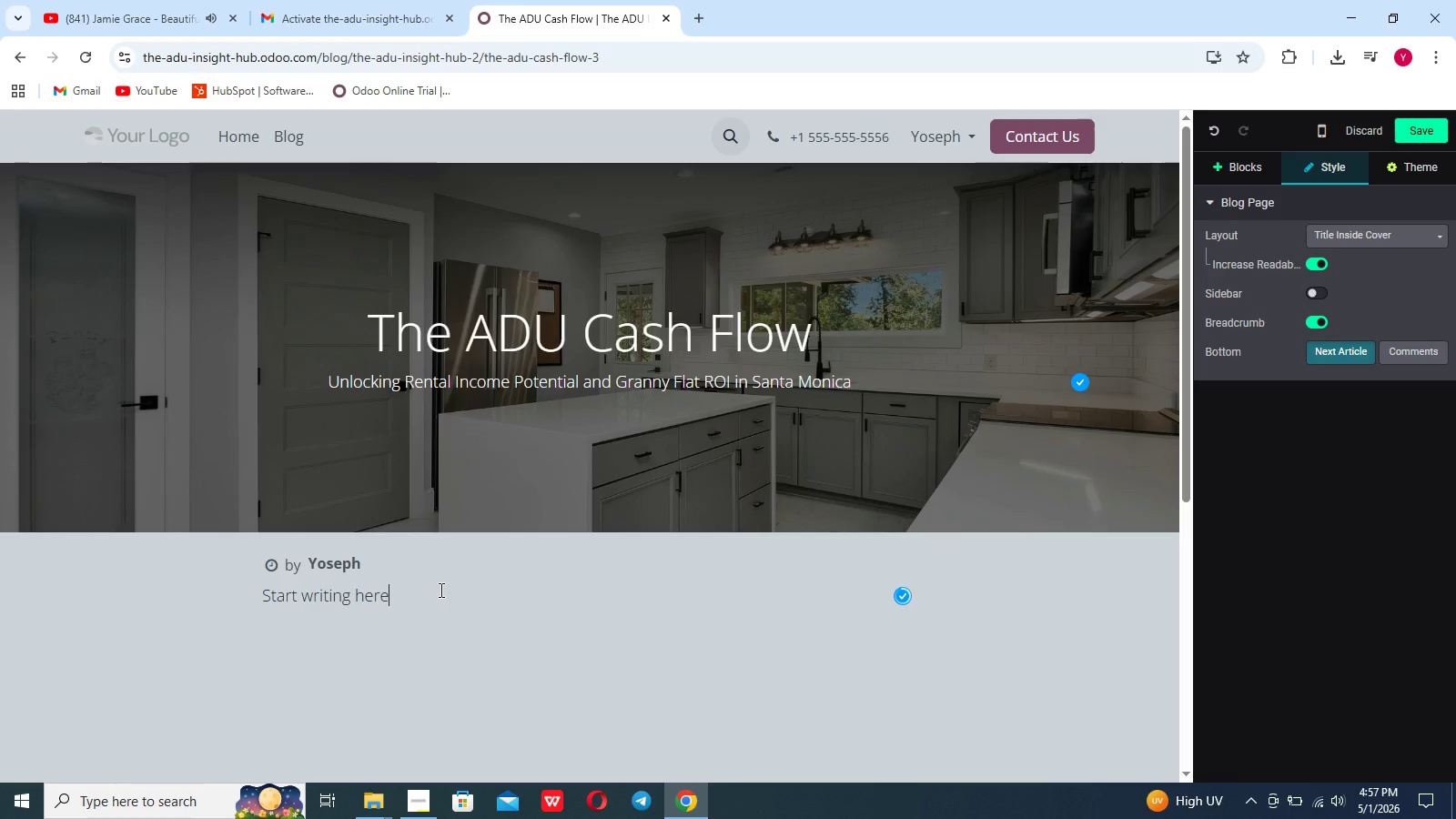 
key(Backspace)
 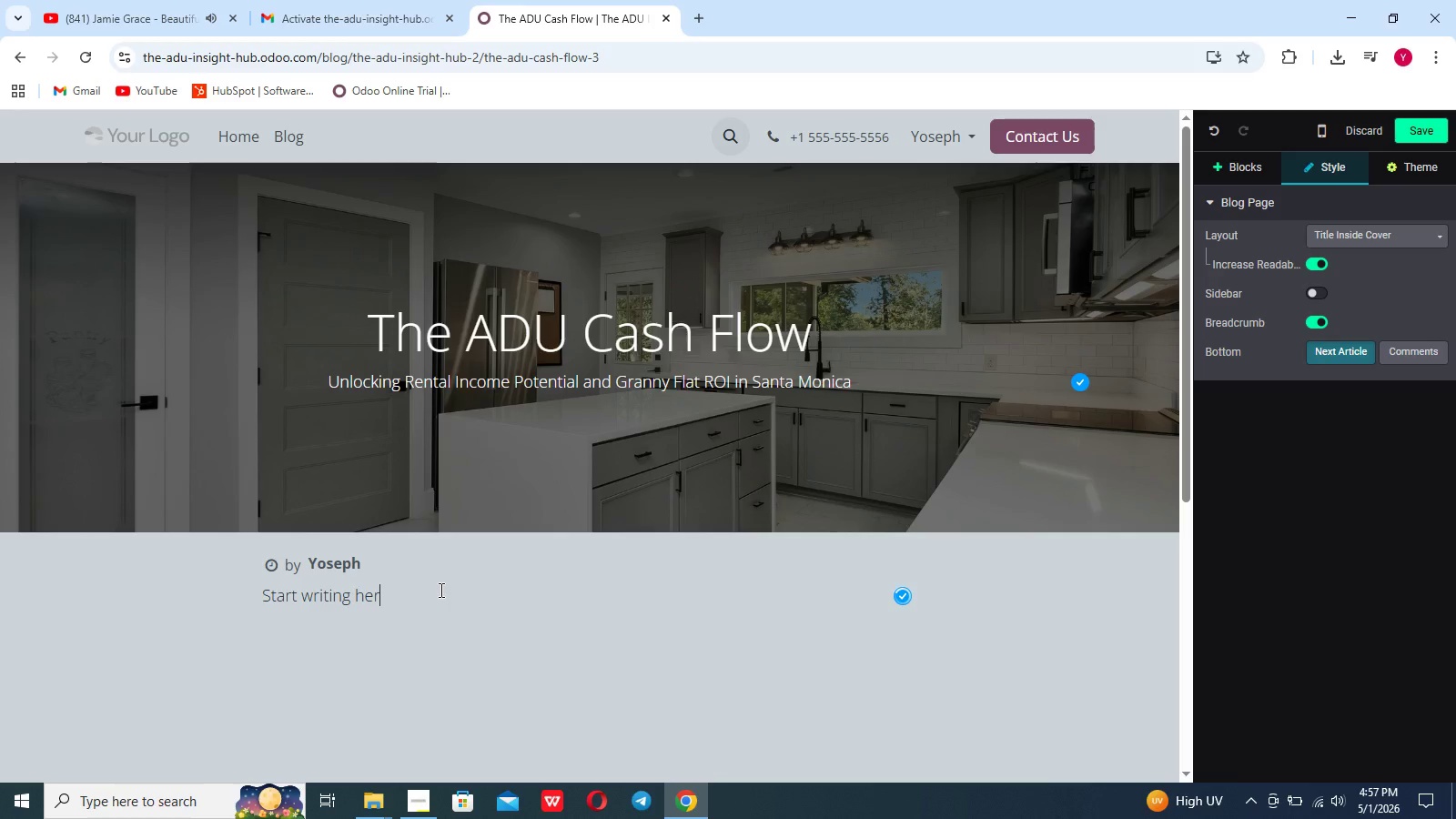 
key(Backspace)
 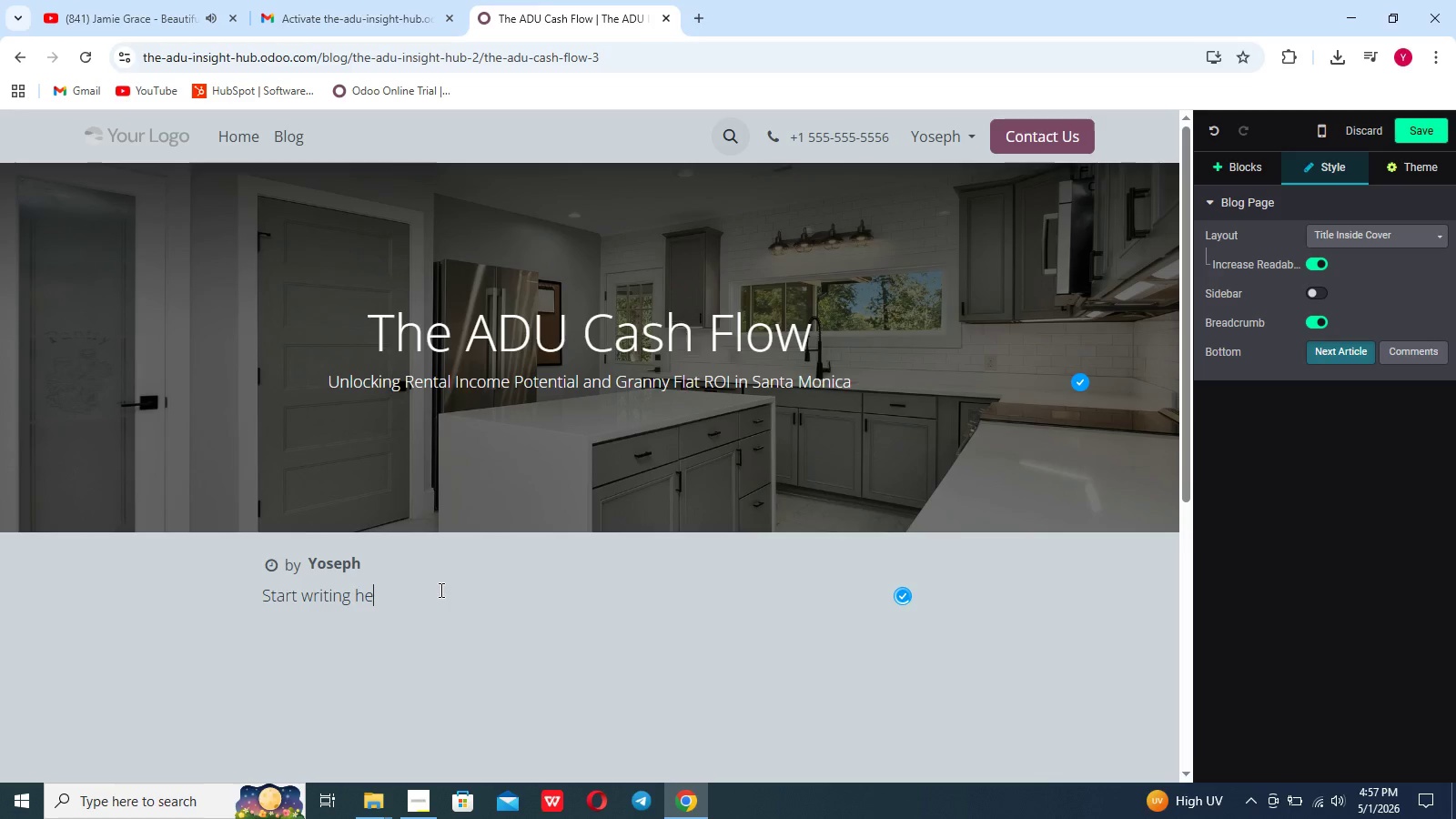 
key(Backspace)
 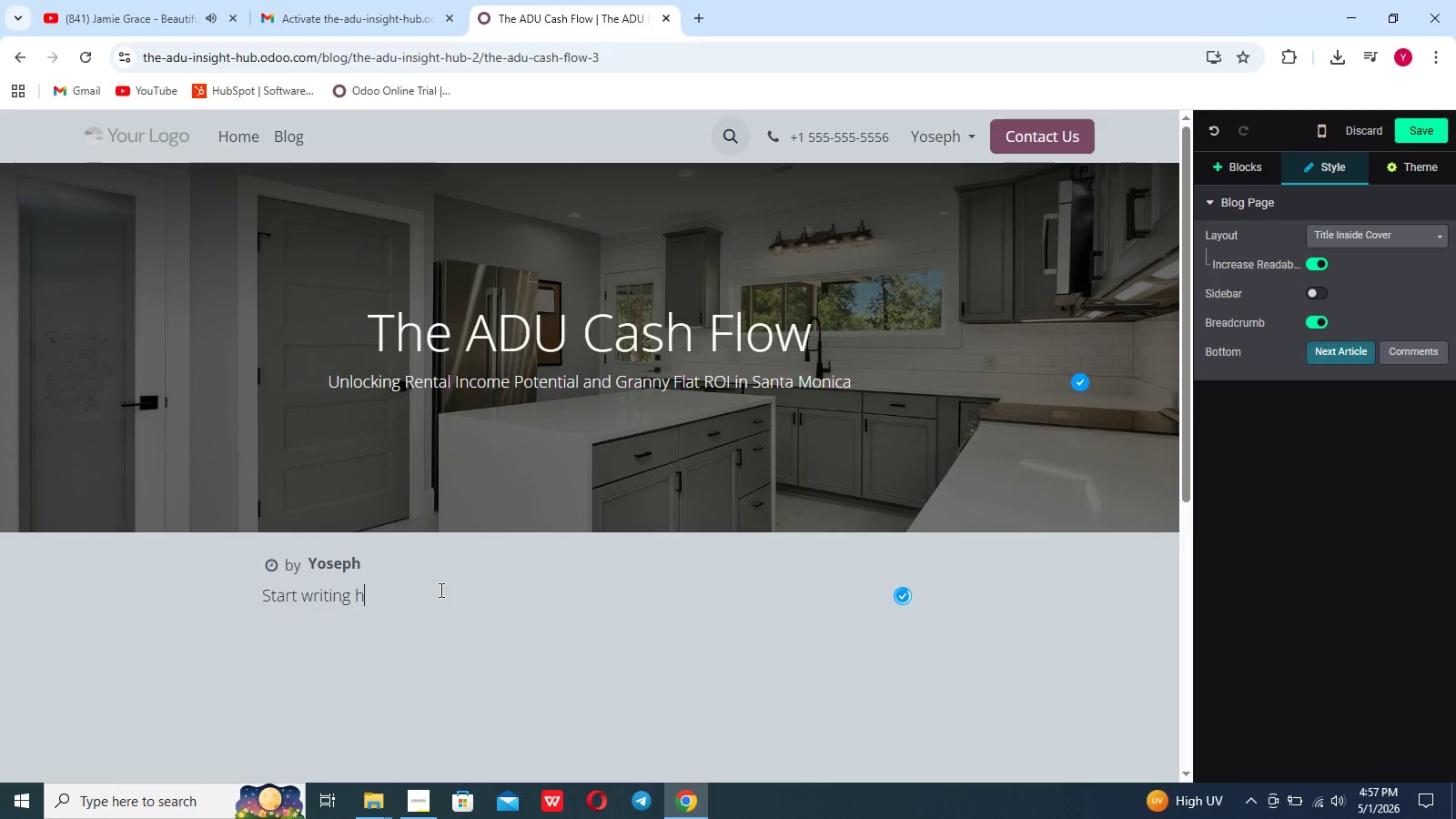 
key(Backspace)
 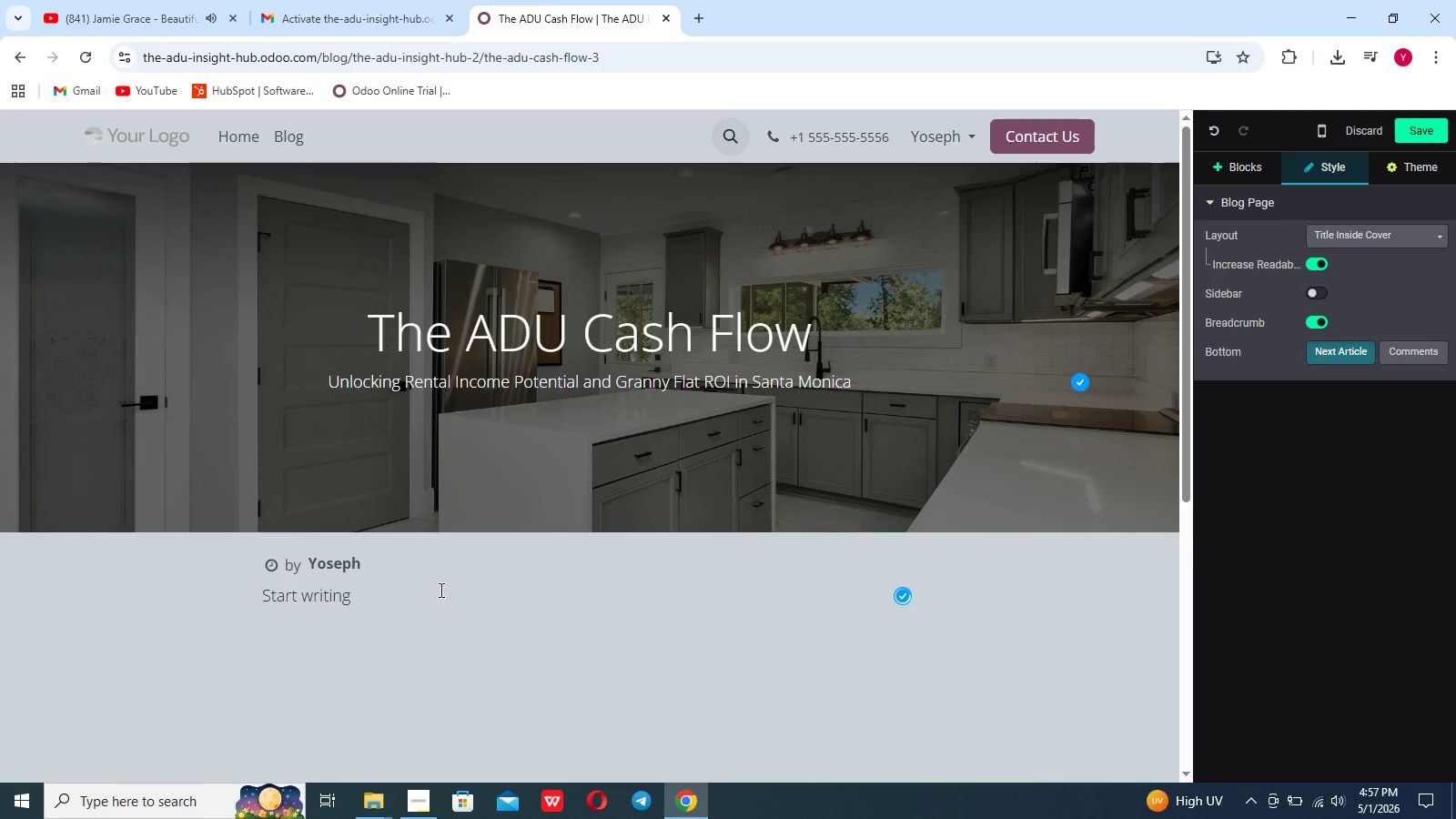 
key(Backspace)
 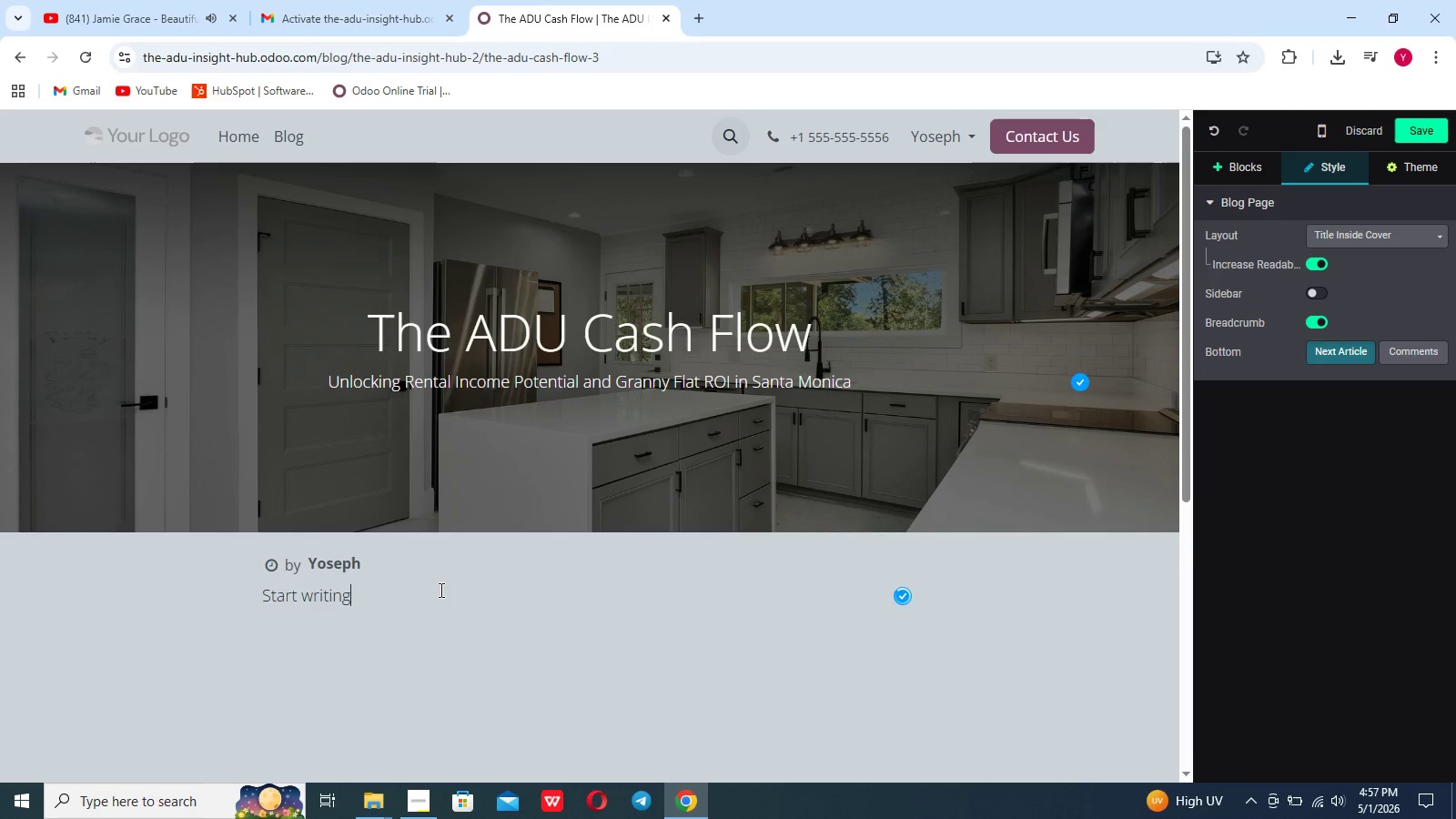 
key(Backspace)
 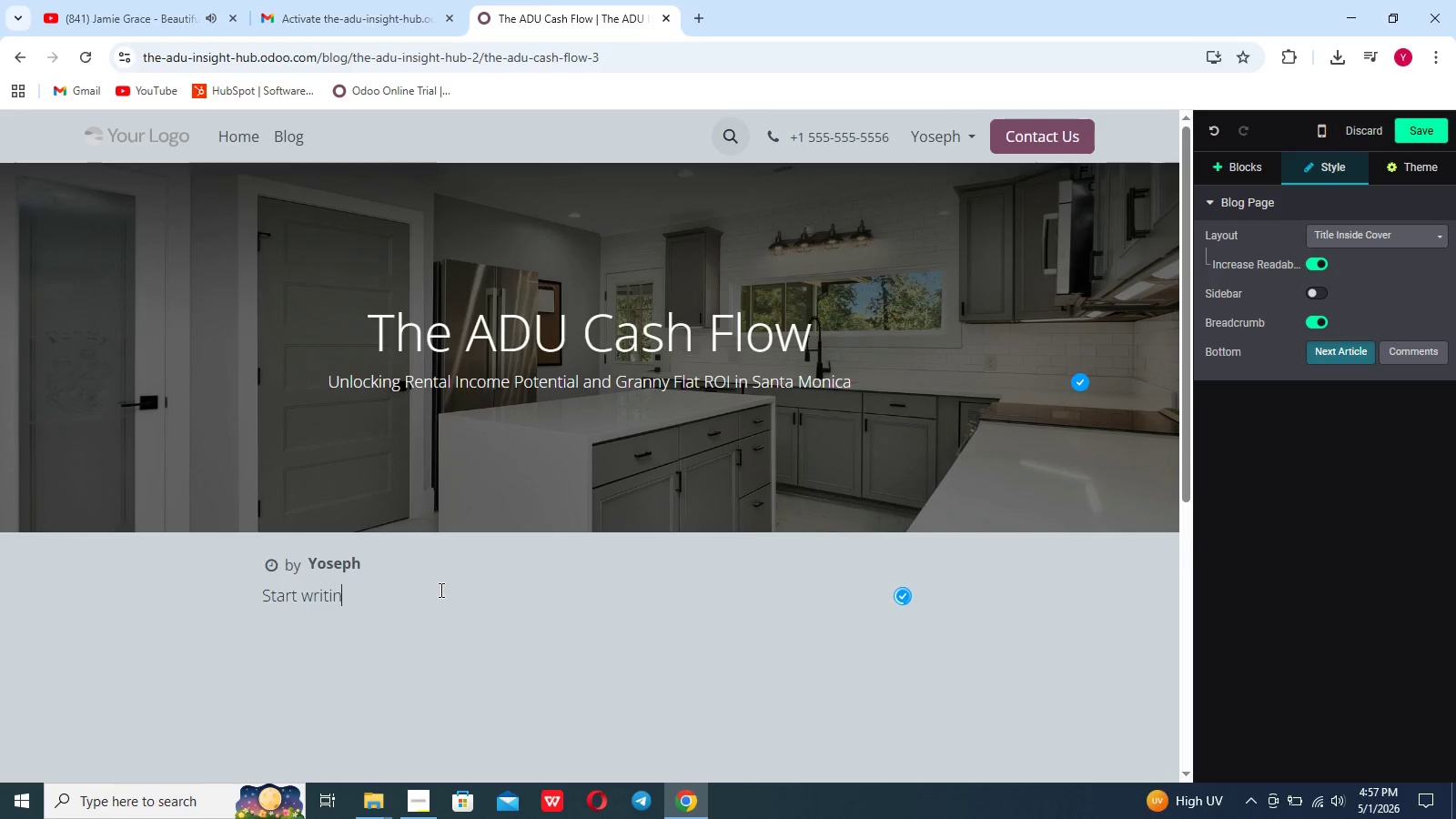 
key(Backspace)
 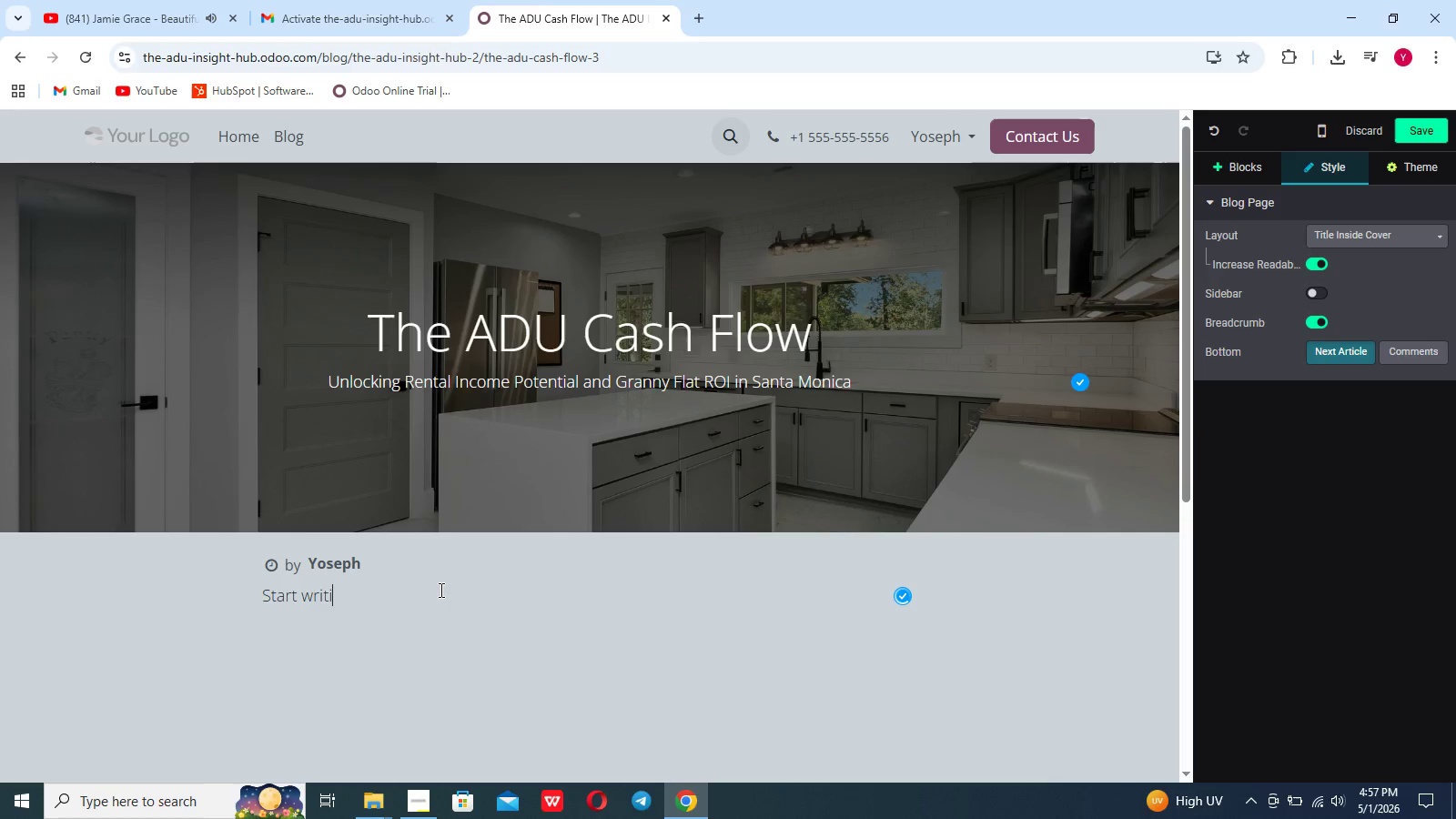 
key(Backspace)
 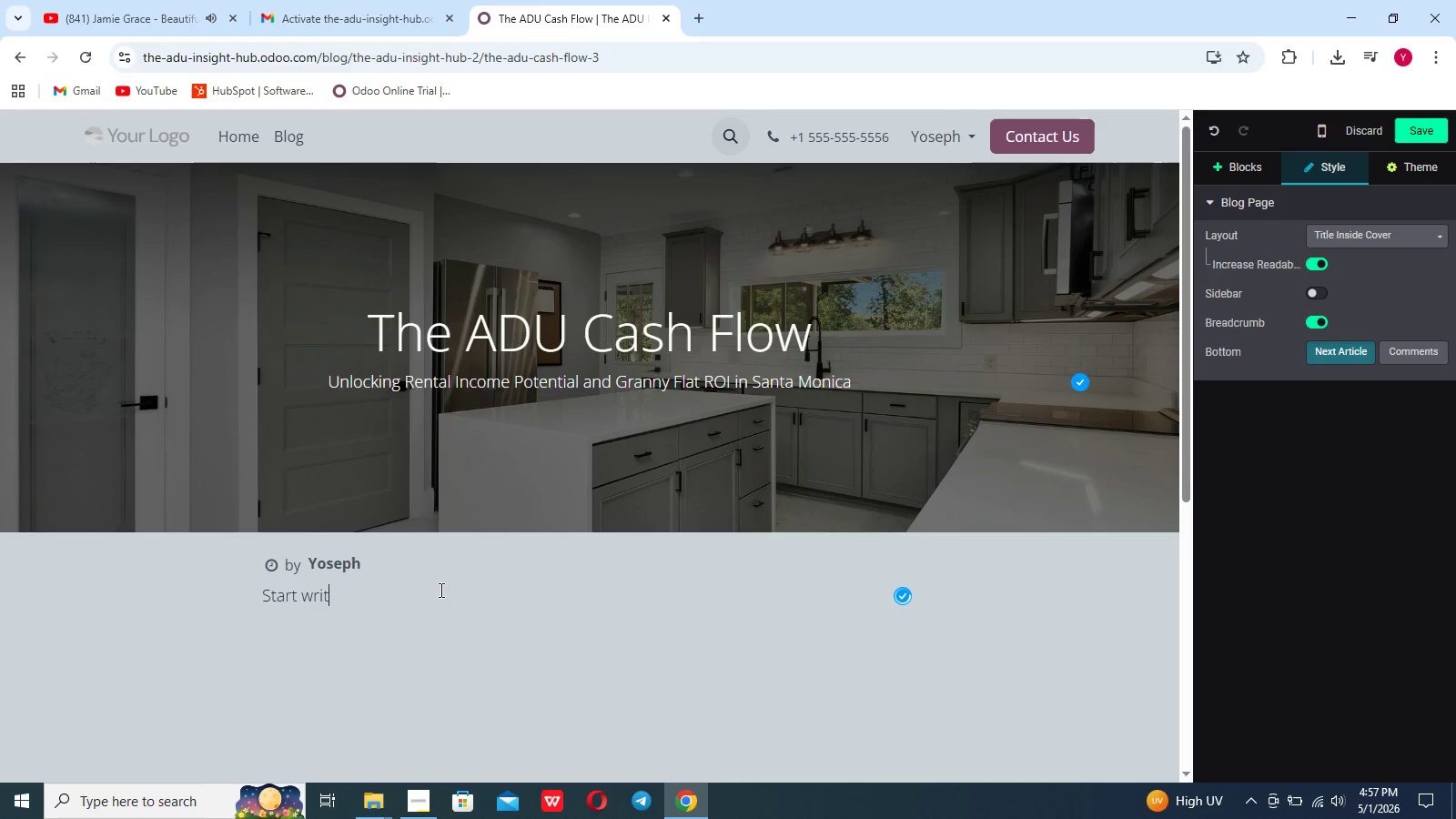 
key(Backspace)
 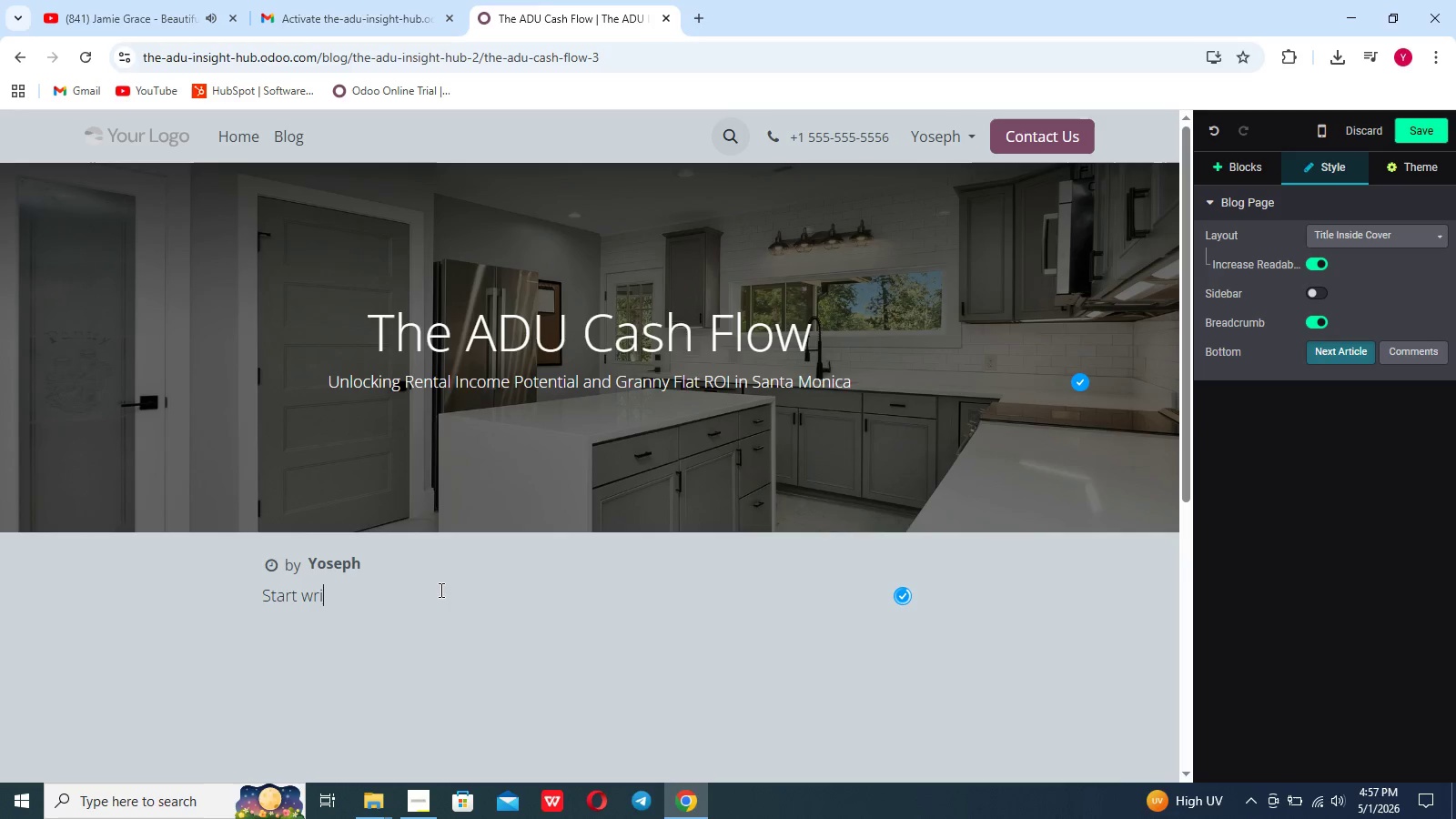 
key(Backspace)
 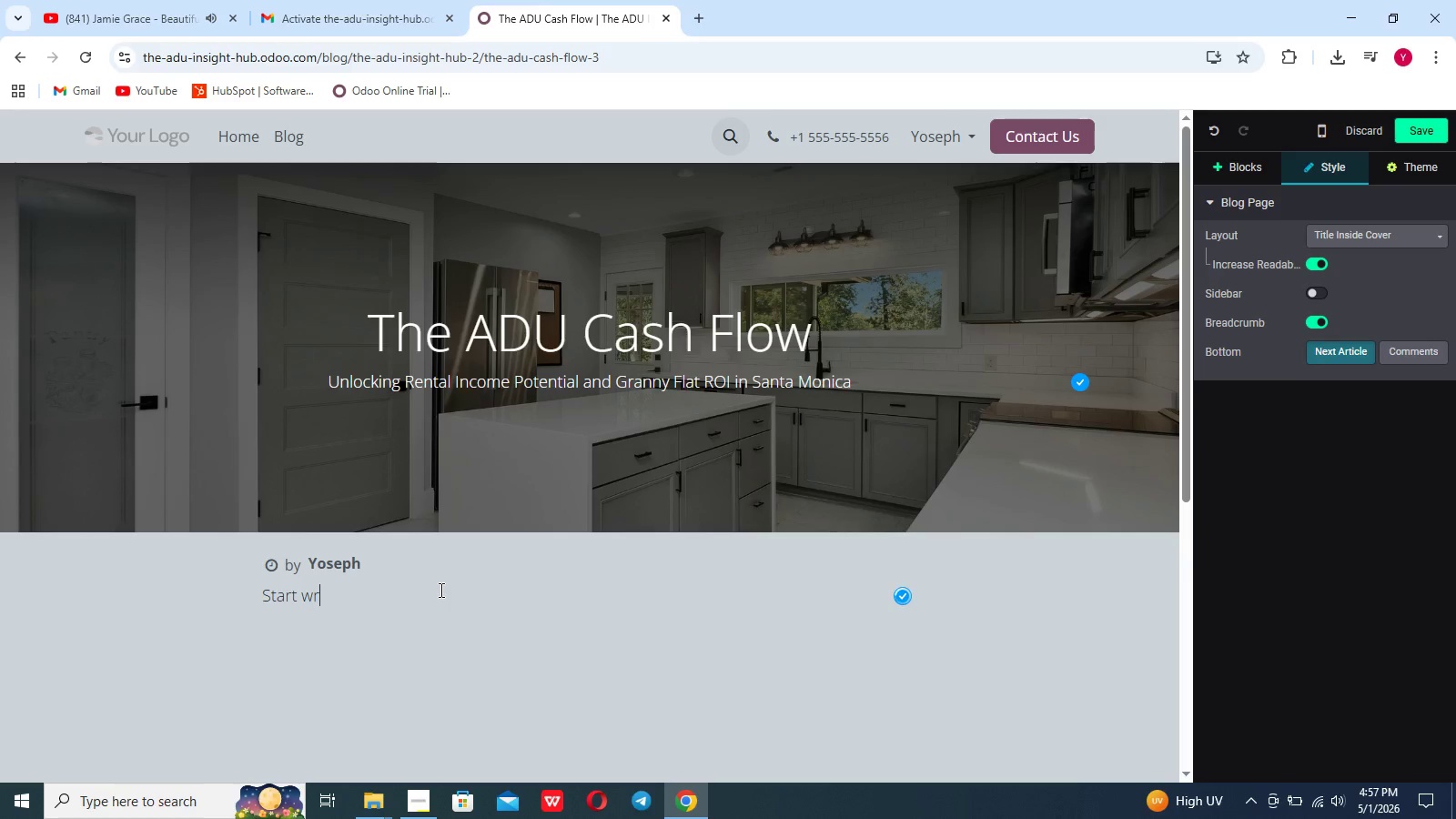 
key(Backspace)
 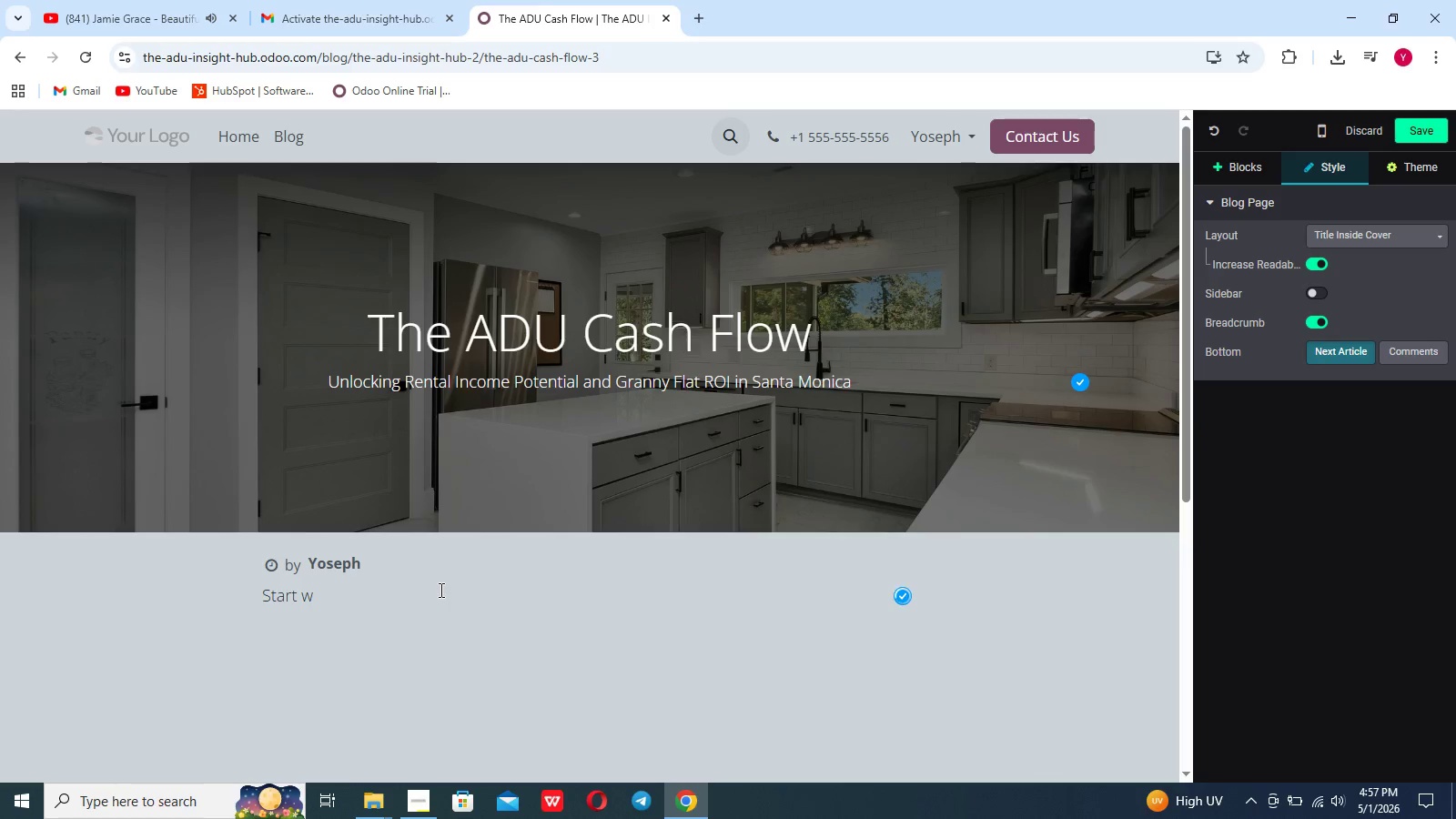 
key(Backspace)
 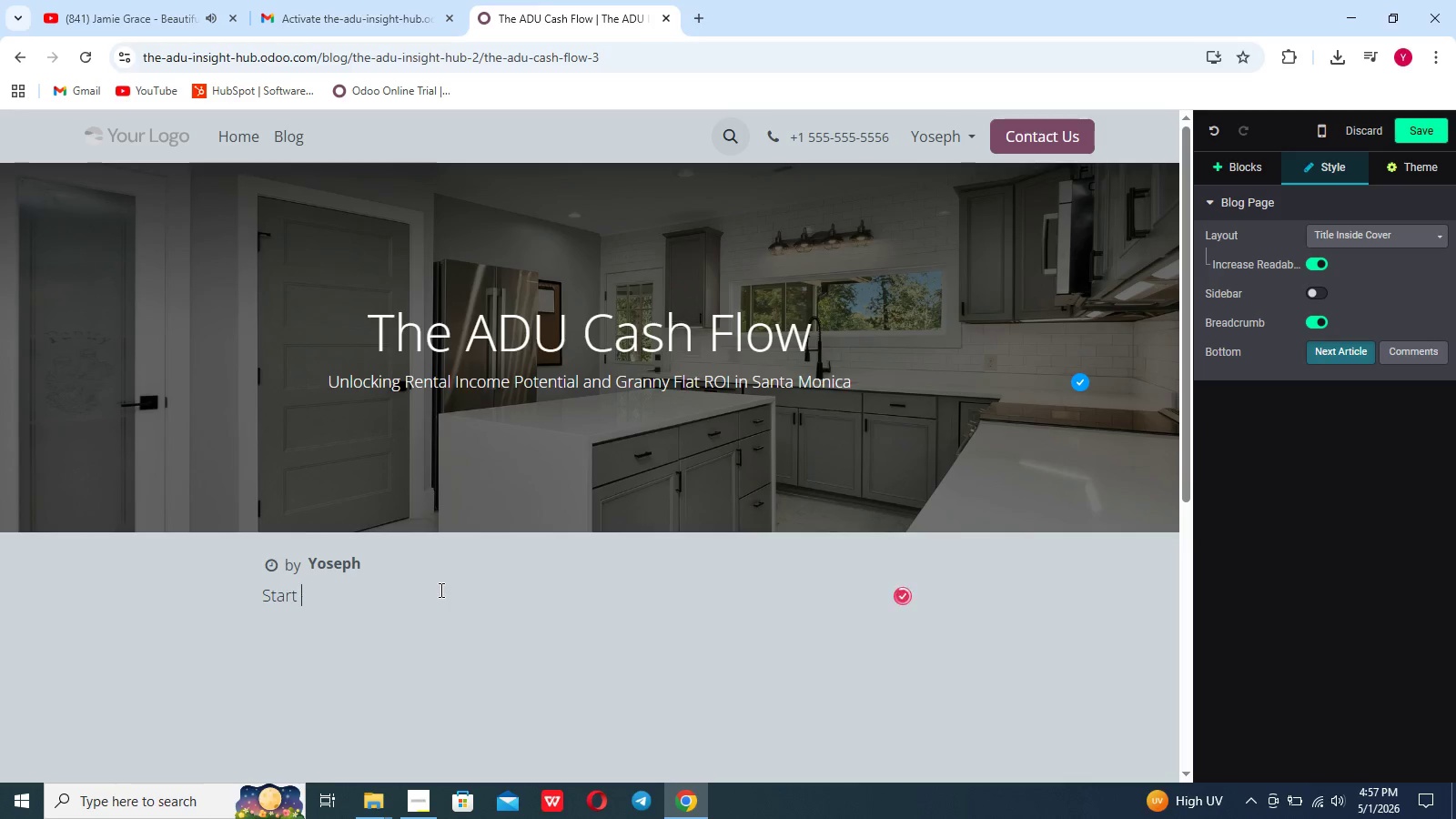 
key(Backspace)
 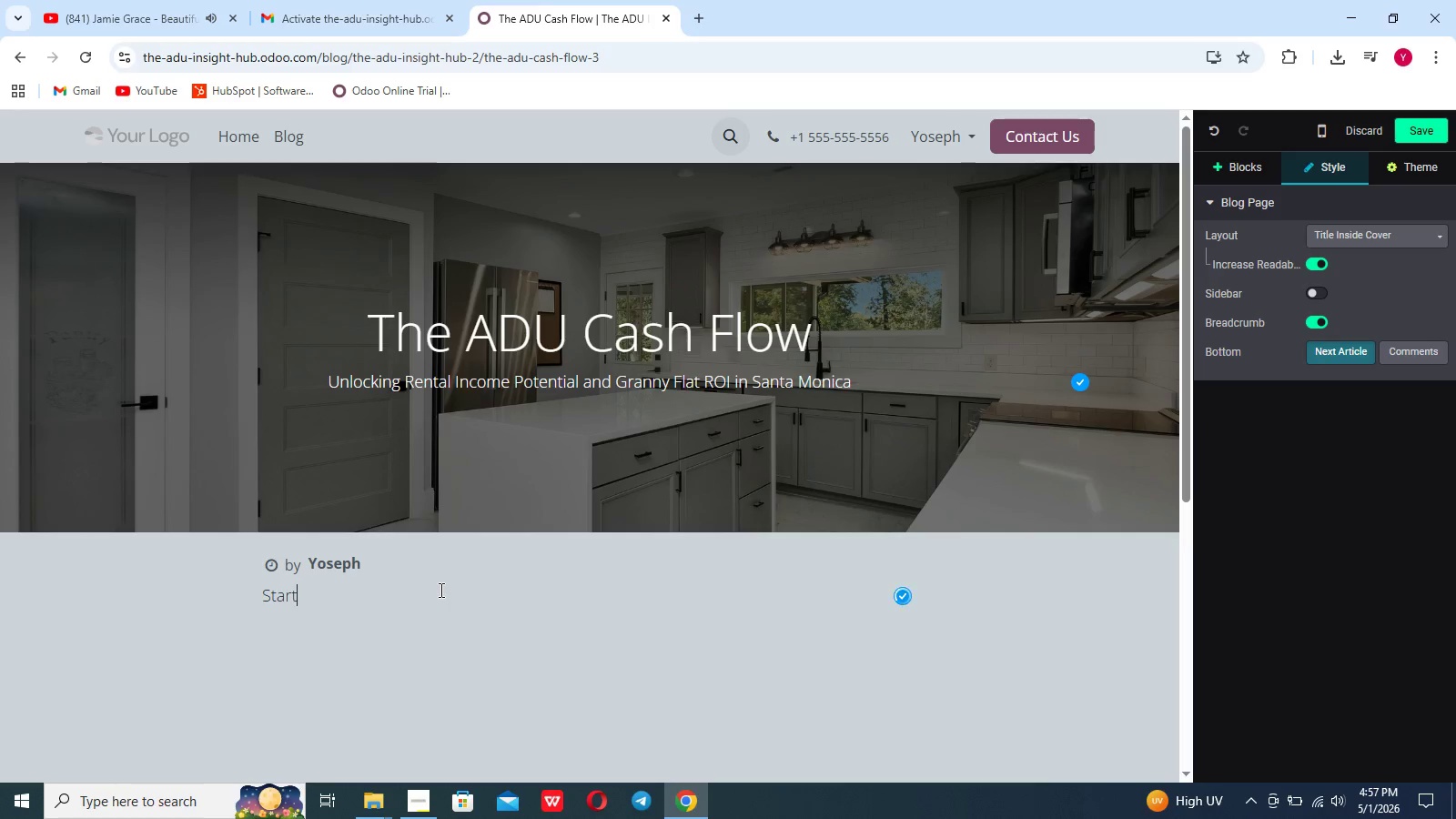 
key(Backspace)
 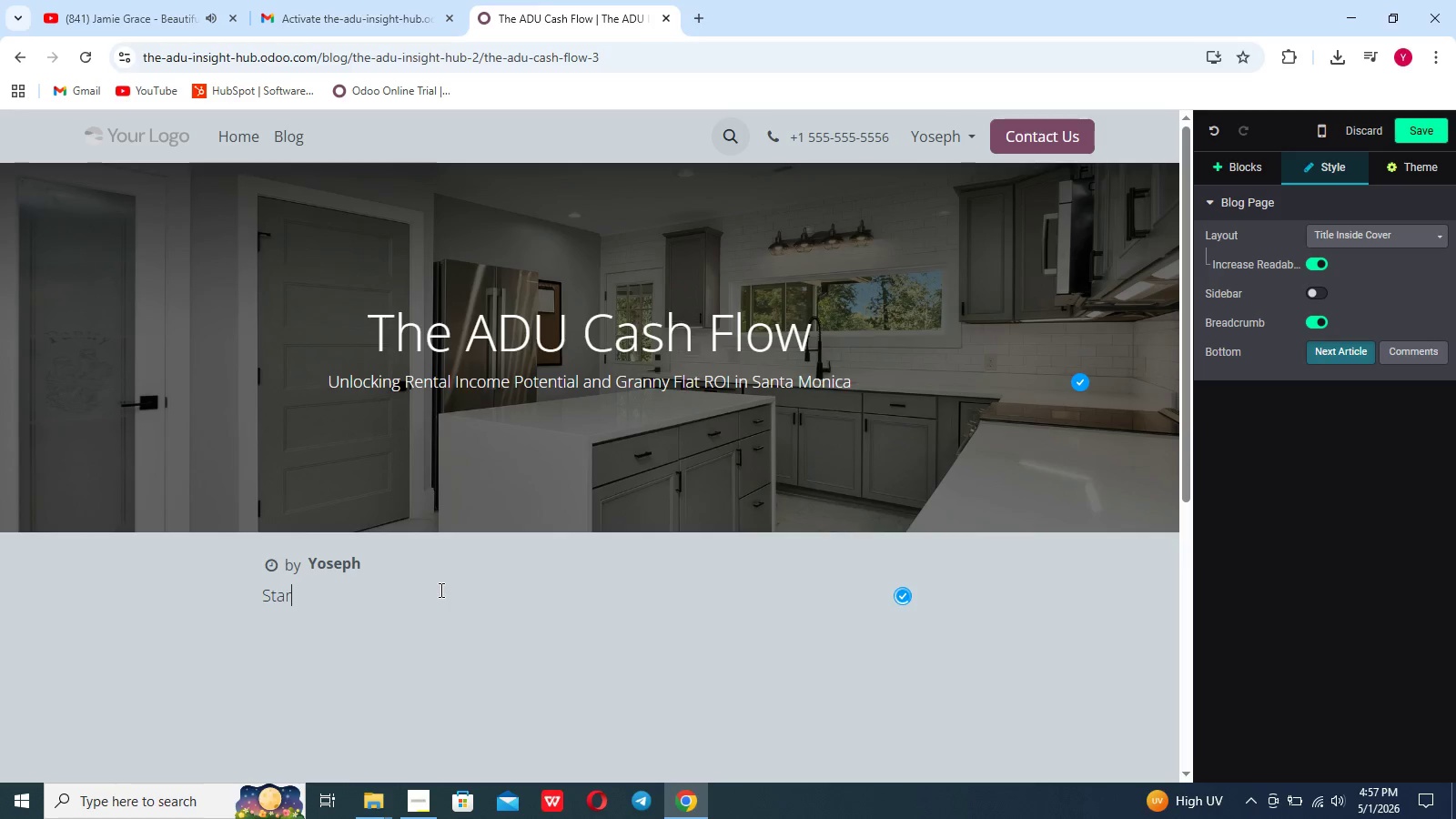 
key(Backspace)
 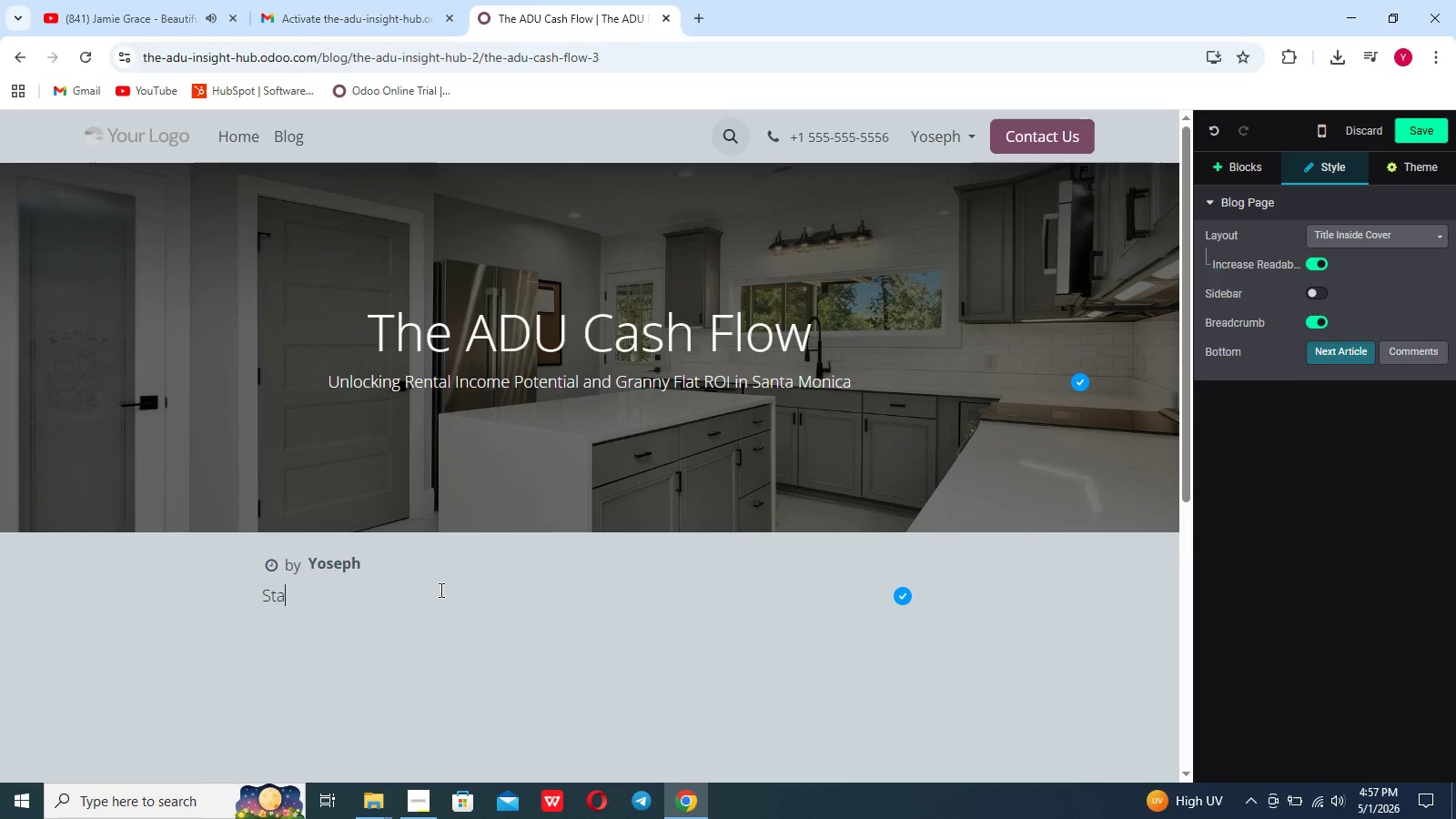 
key(Backspace)
 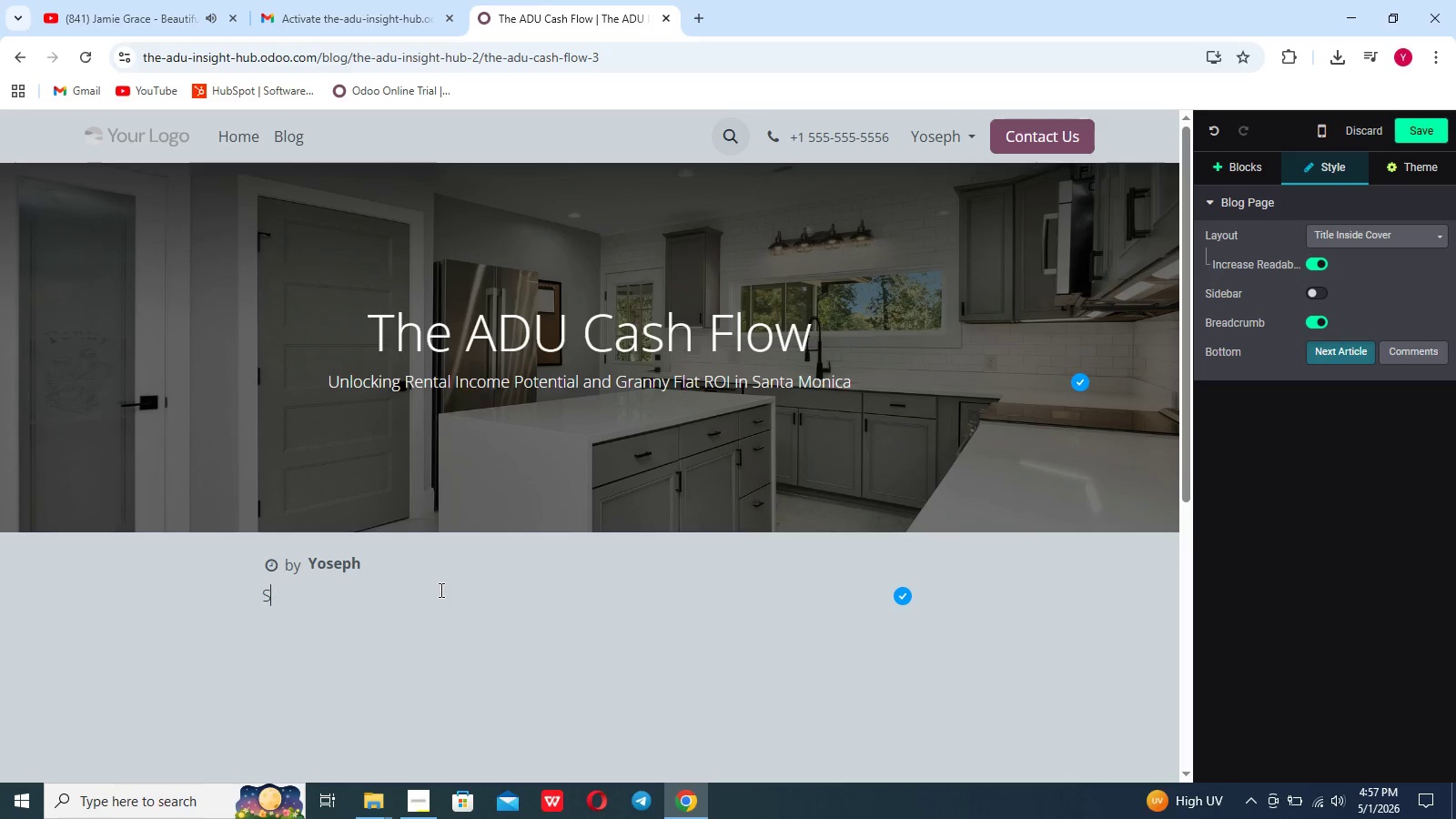 
key(Backspace)
 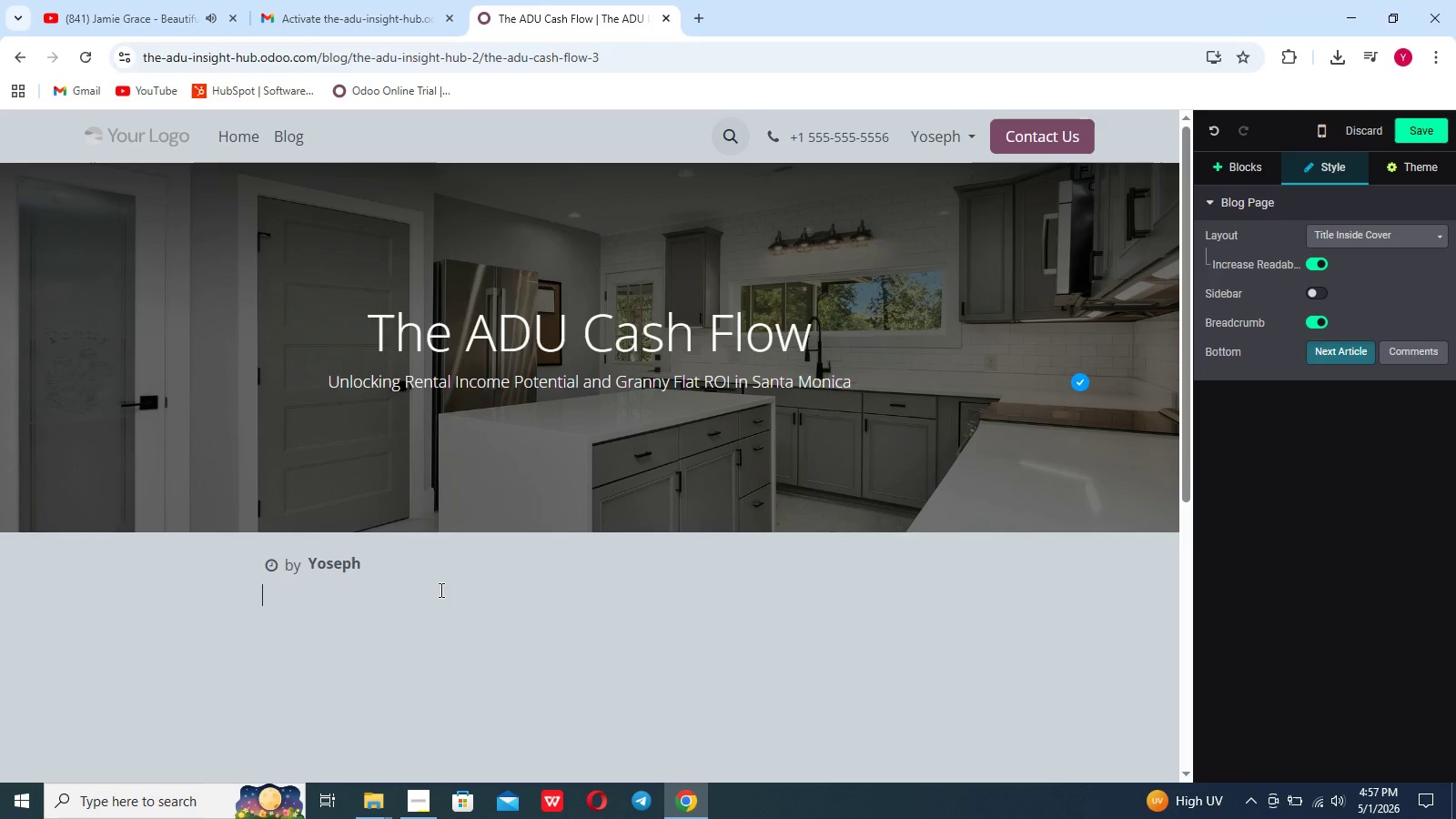 
key(Backspace)
 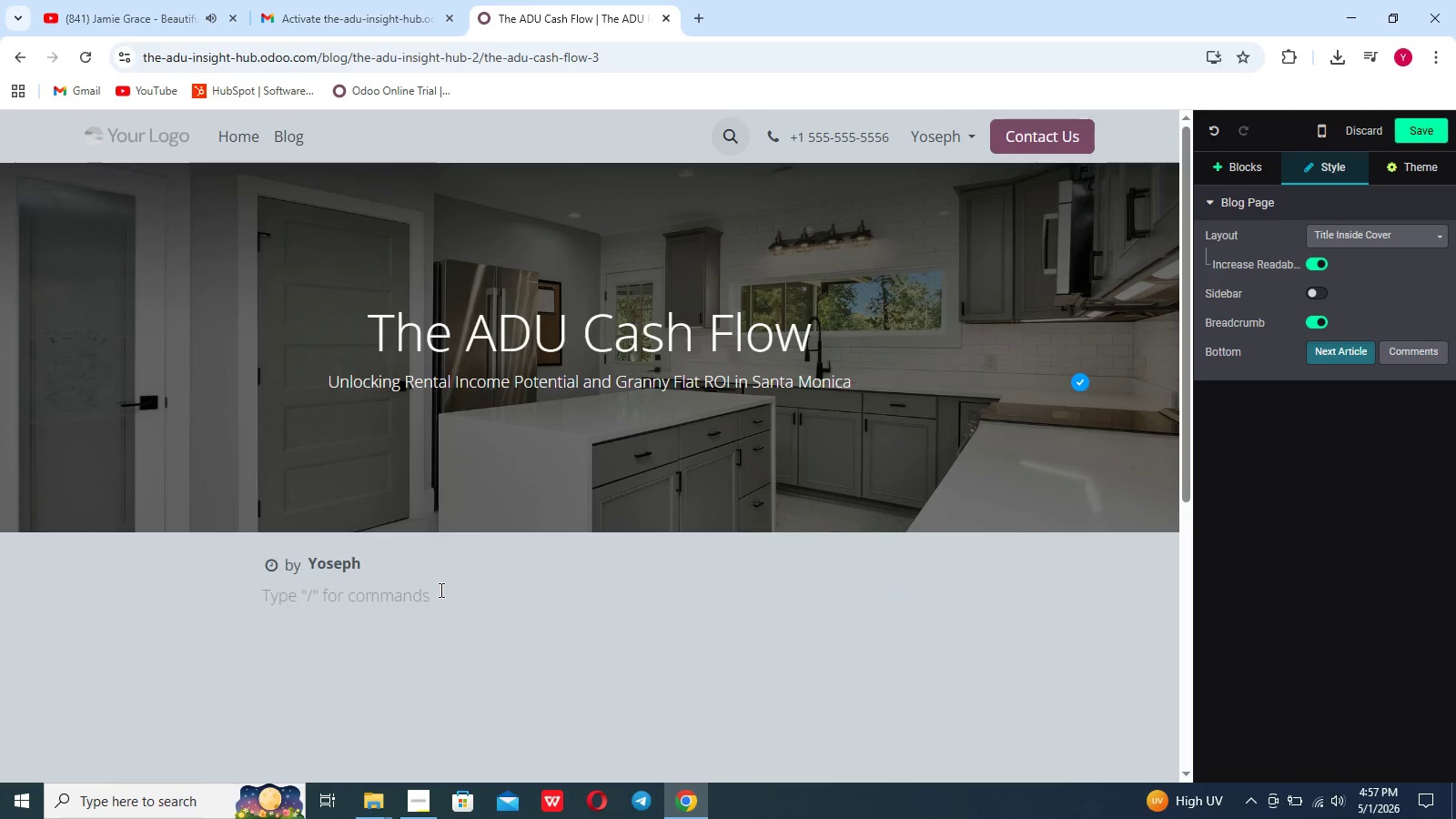 
key(Slash)
 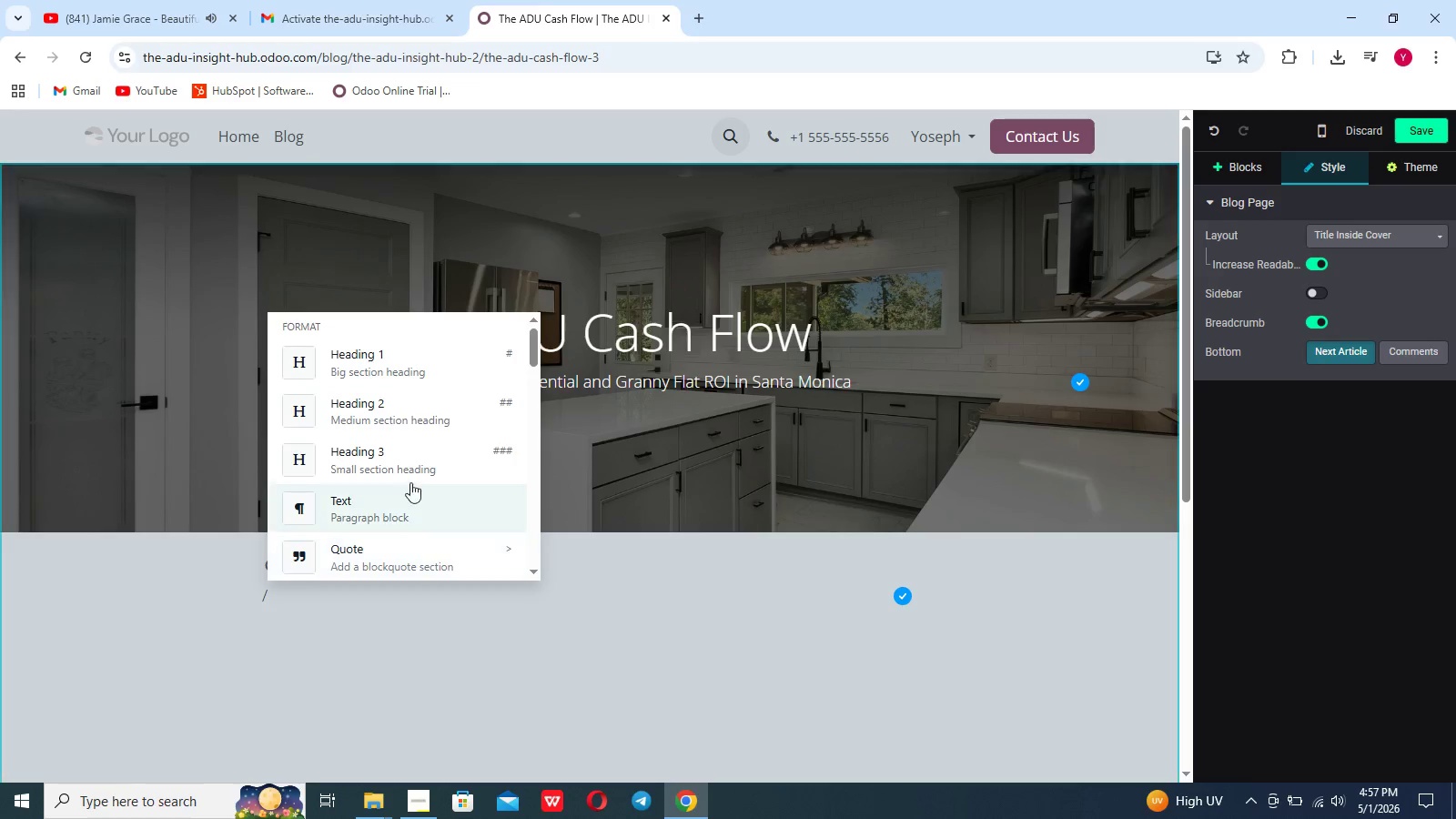 
scroll: coordinate [393, 454], scroll_direction: down, amount: 7.0
 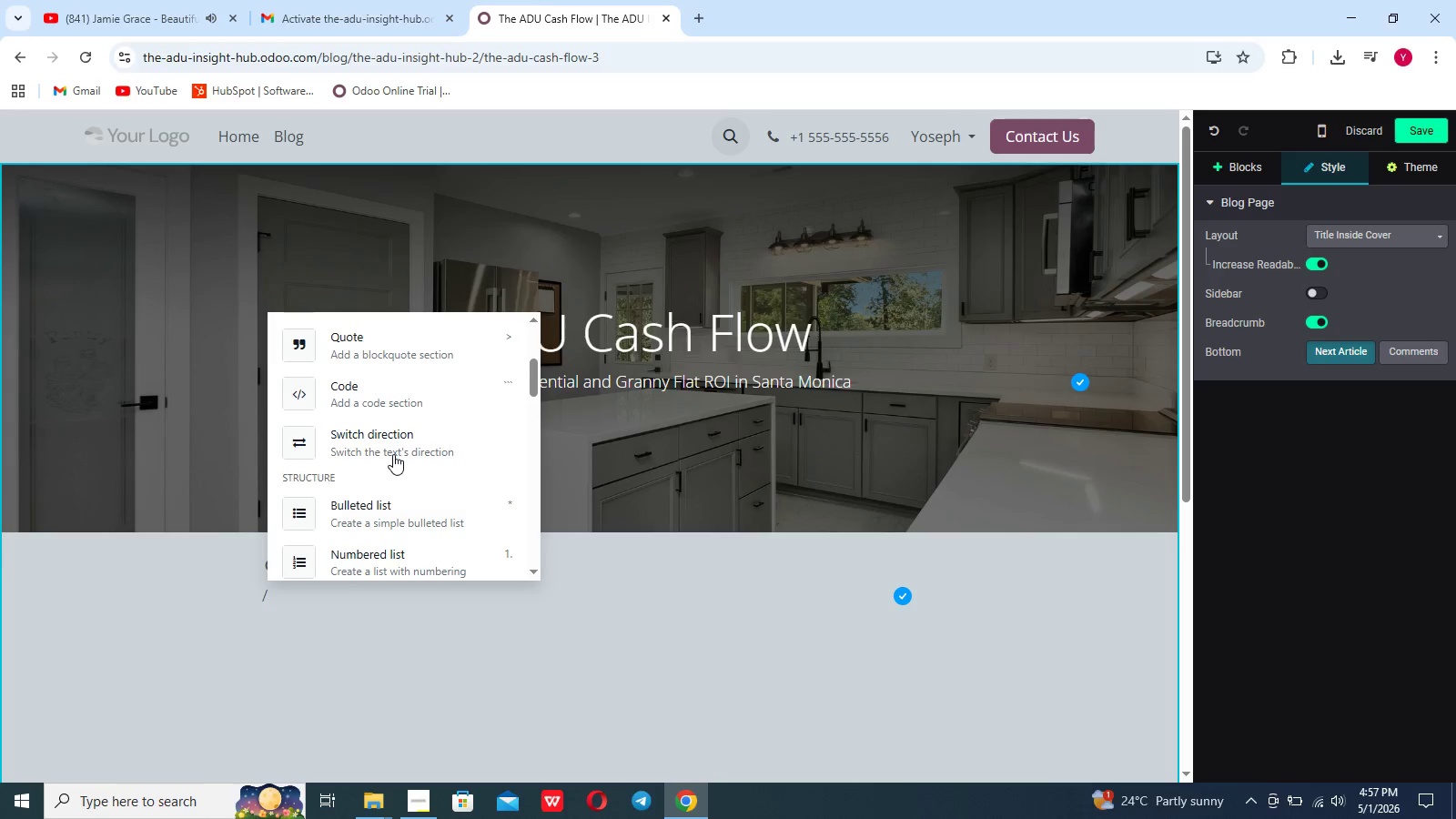 
scroll: coordinate [393, 454], scroll_direction: up, amount: 6.0
 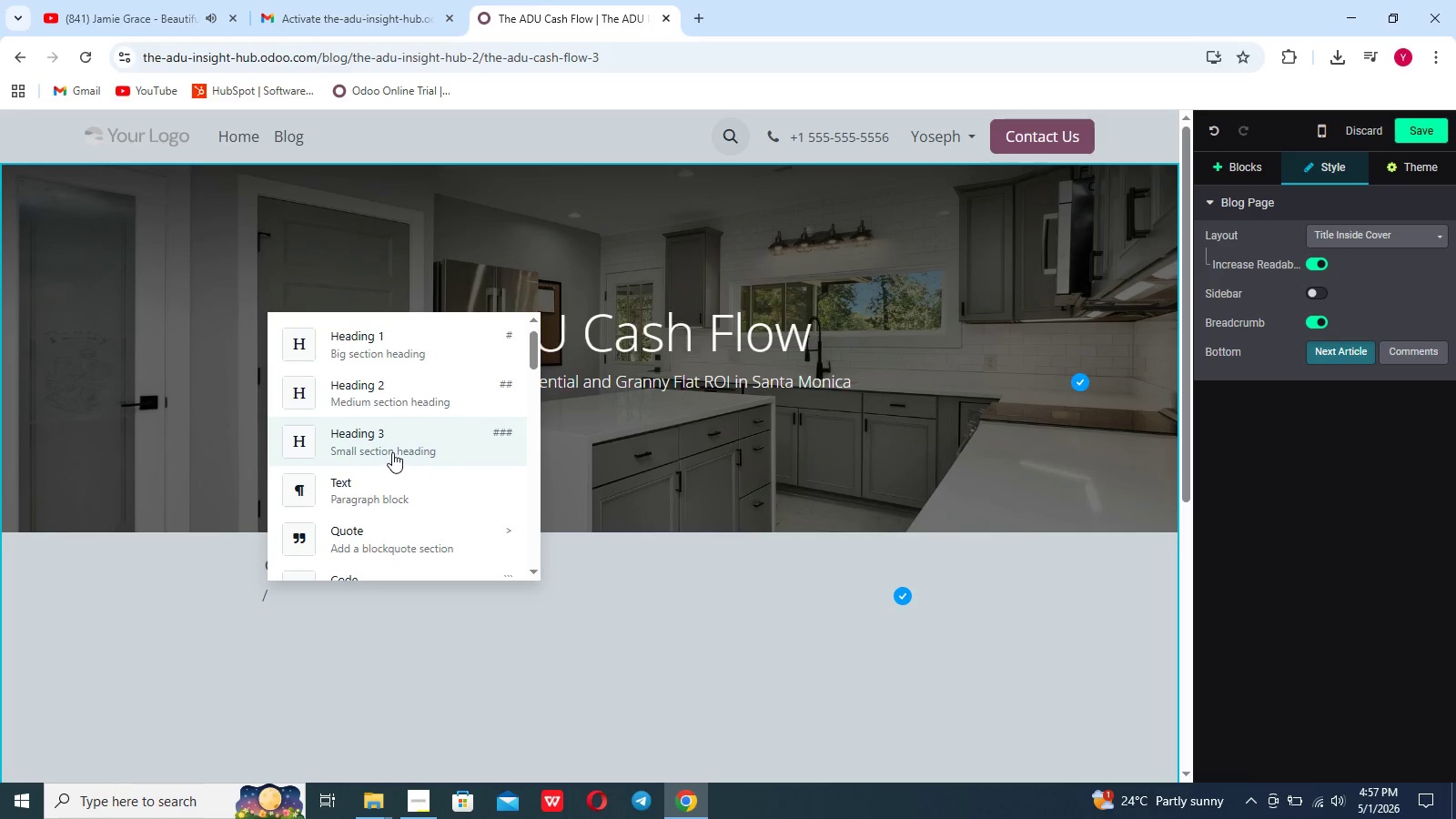 
hold_key(key=ShiftLeft, duration=0.34)
 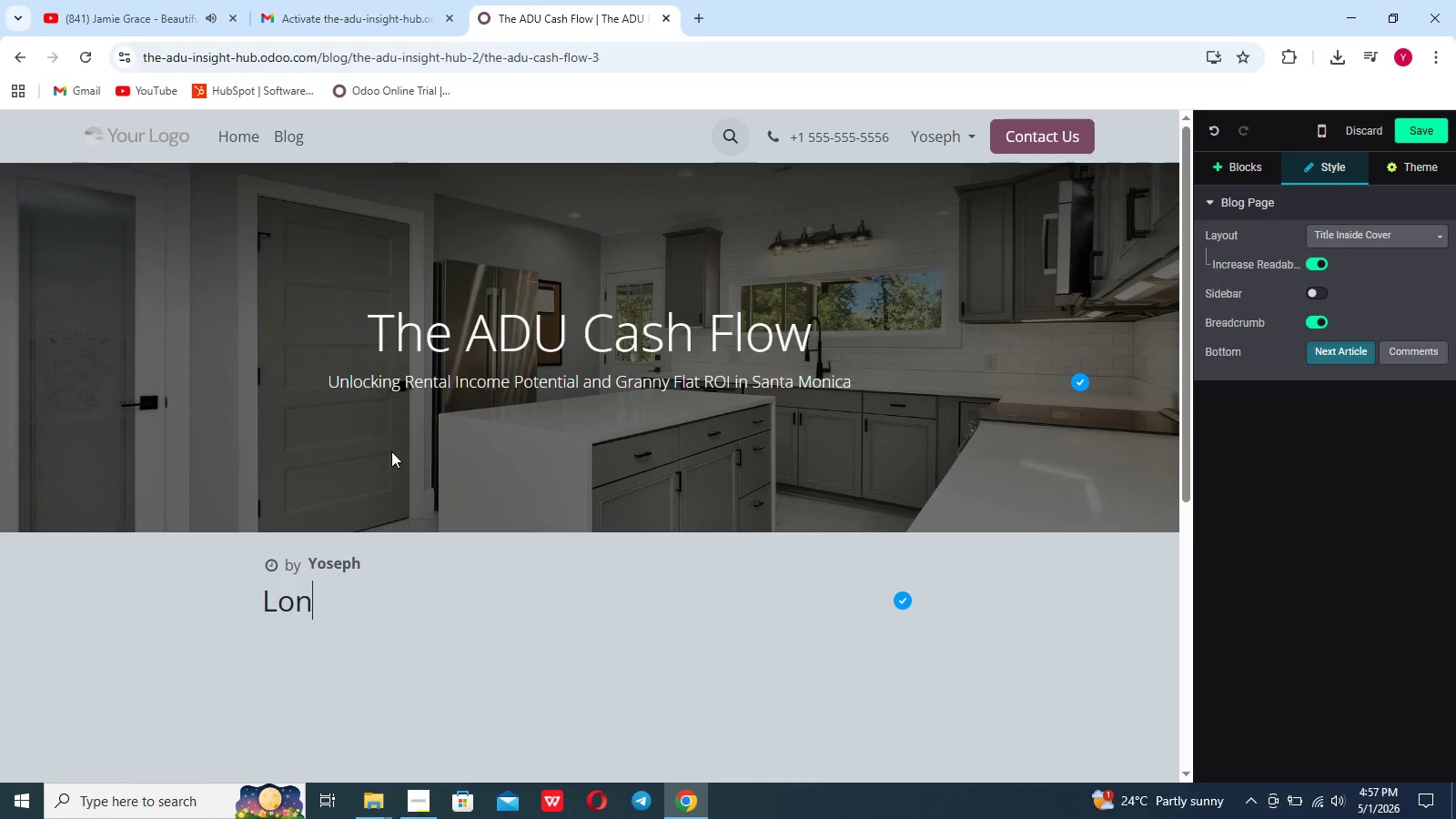 
type(lonf)
key(Backspace)
type(g-)
 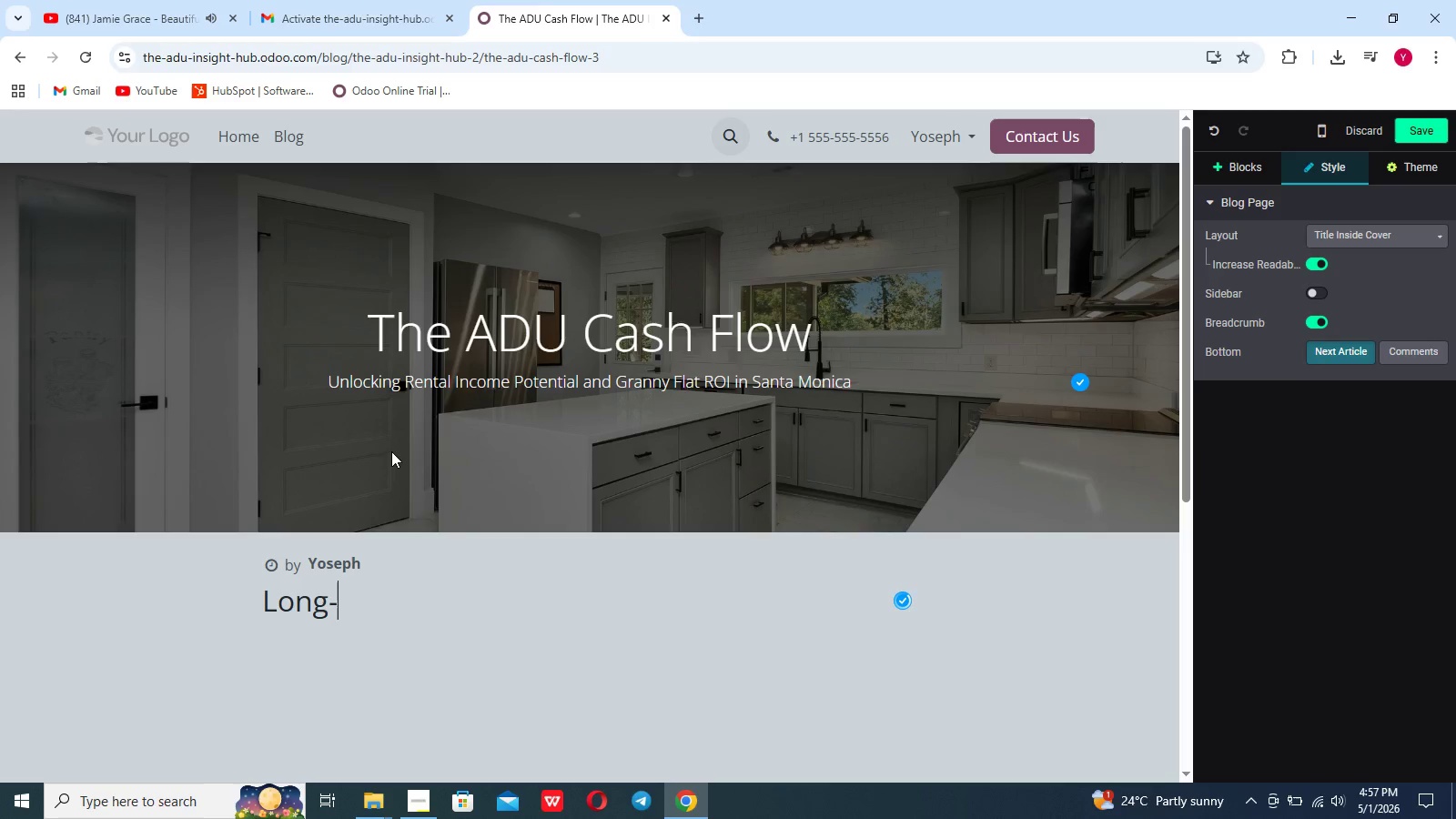 
type(term stability)
 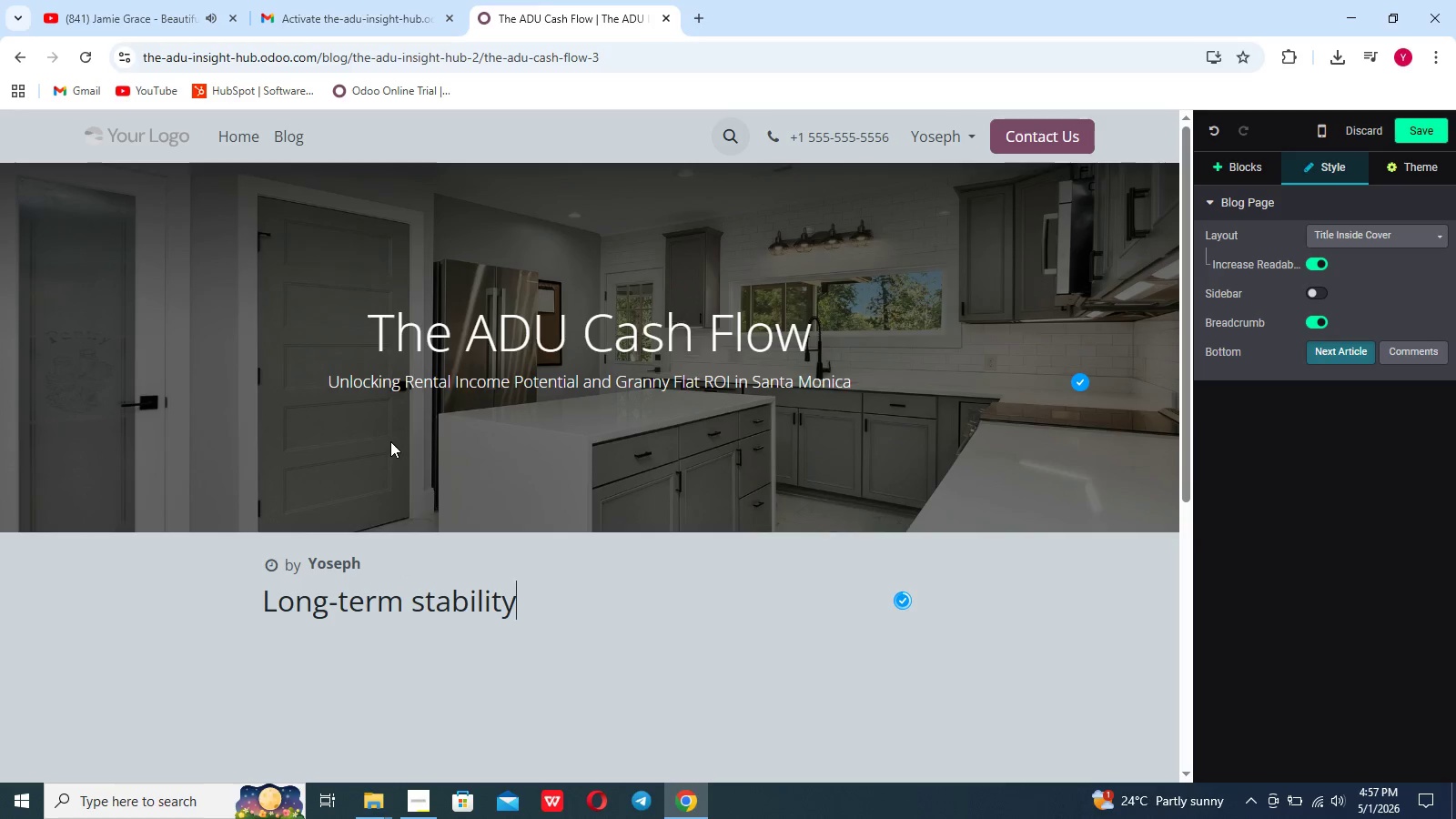 
hold_key(key=ArrowLeft, duration=1.17)
 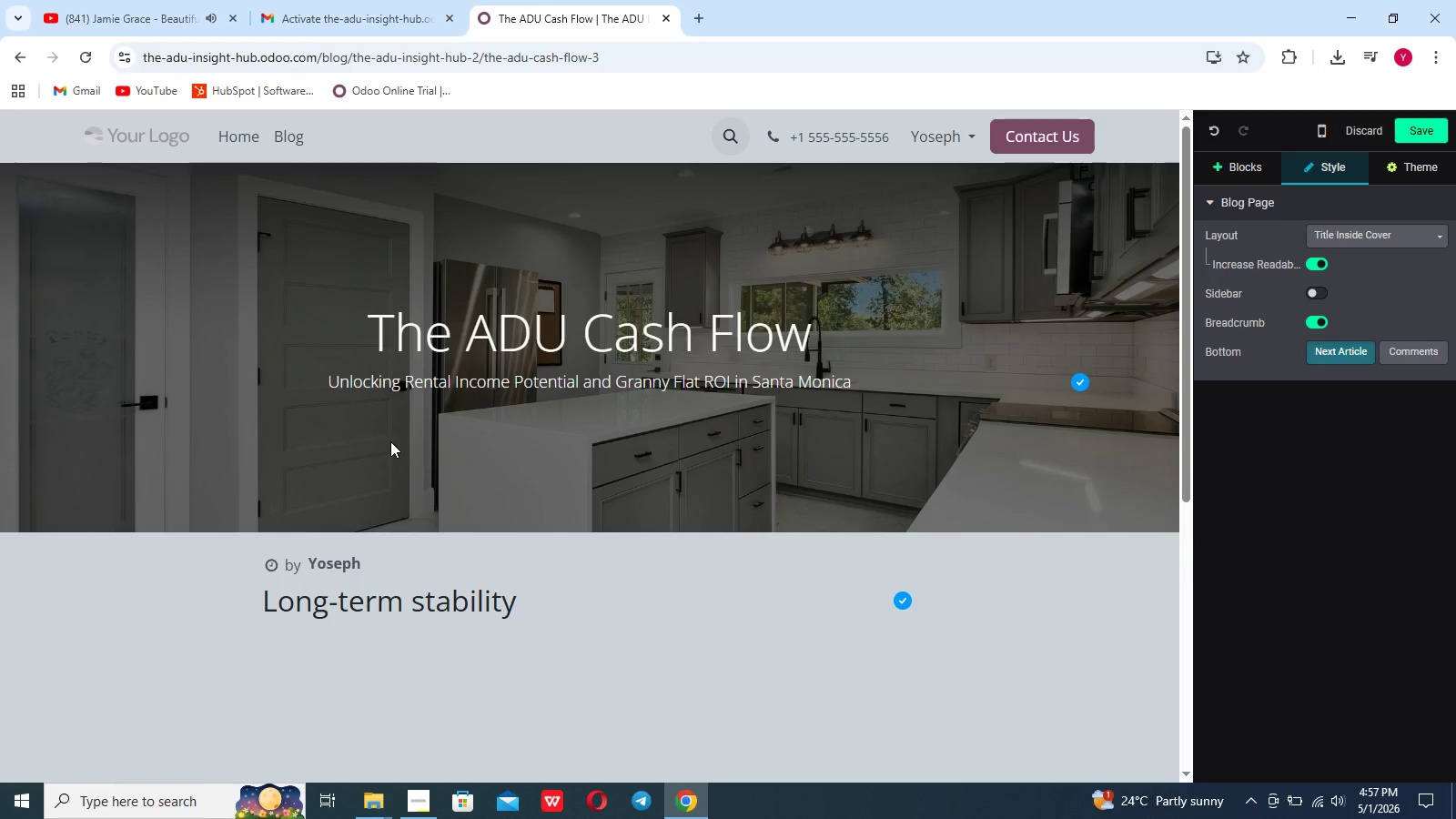 
key(Slash)
 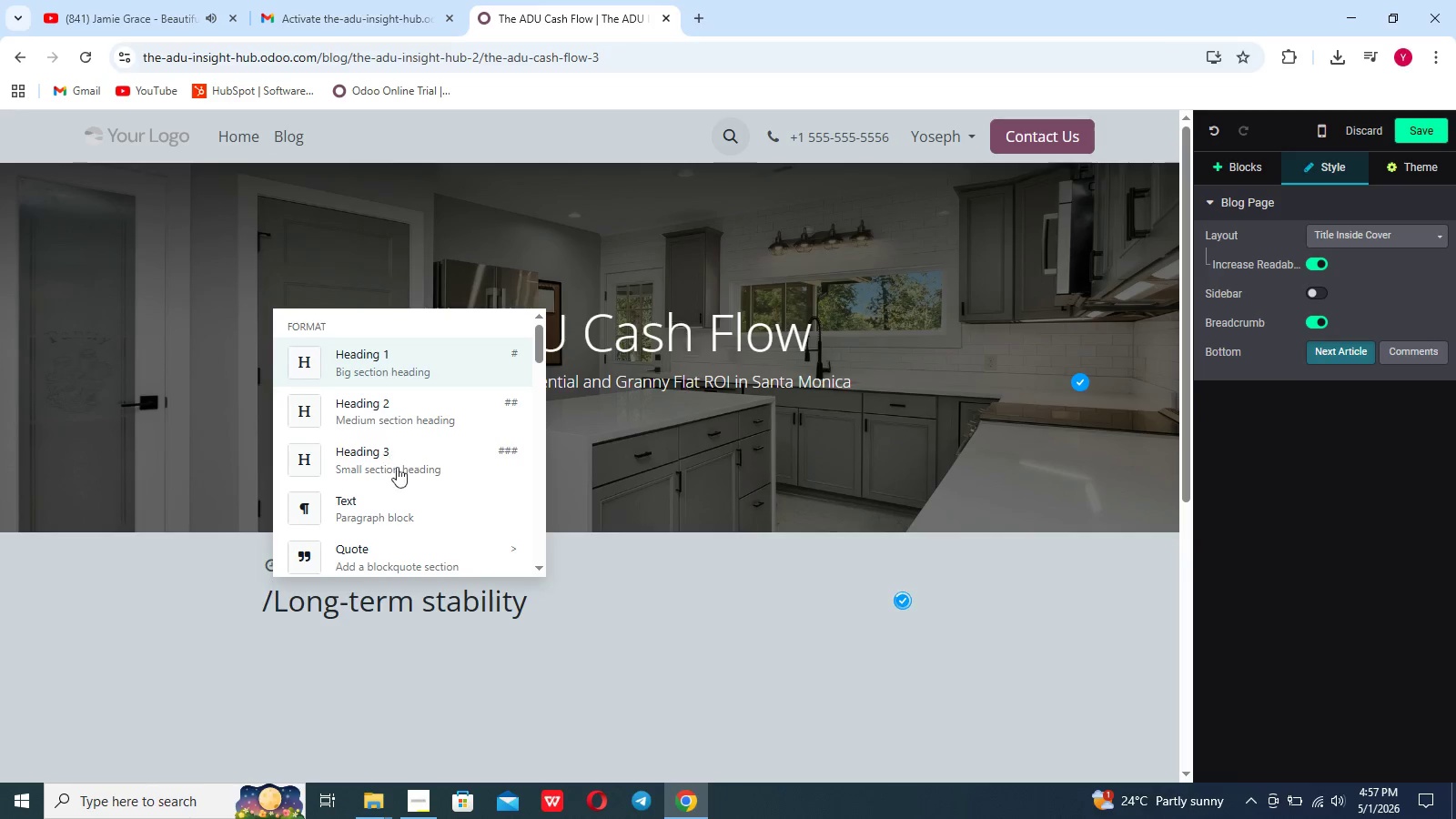 
scroll: coordinate [396, 475], scroll_direction: down, amount: 6.0
 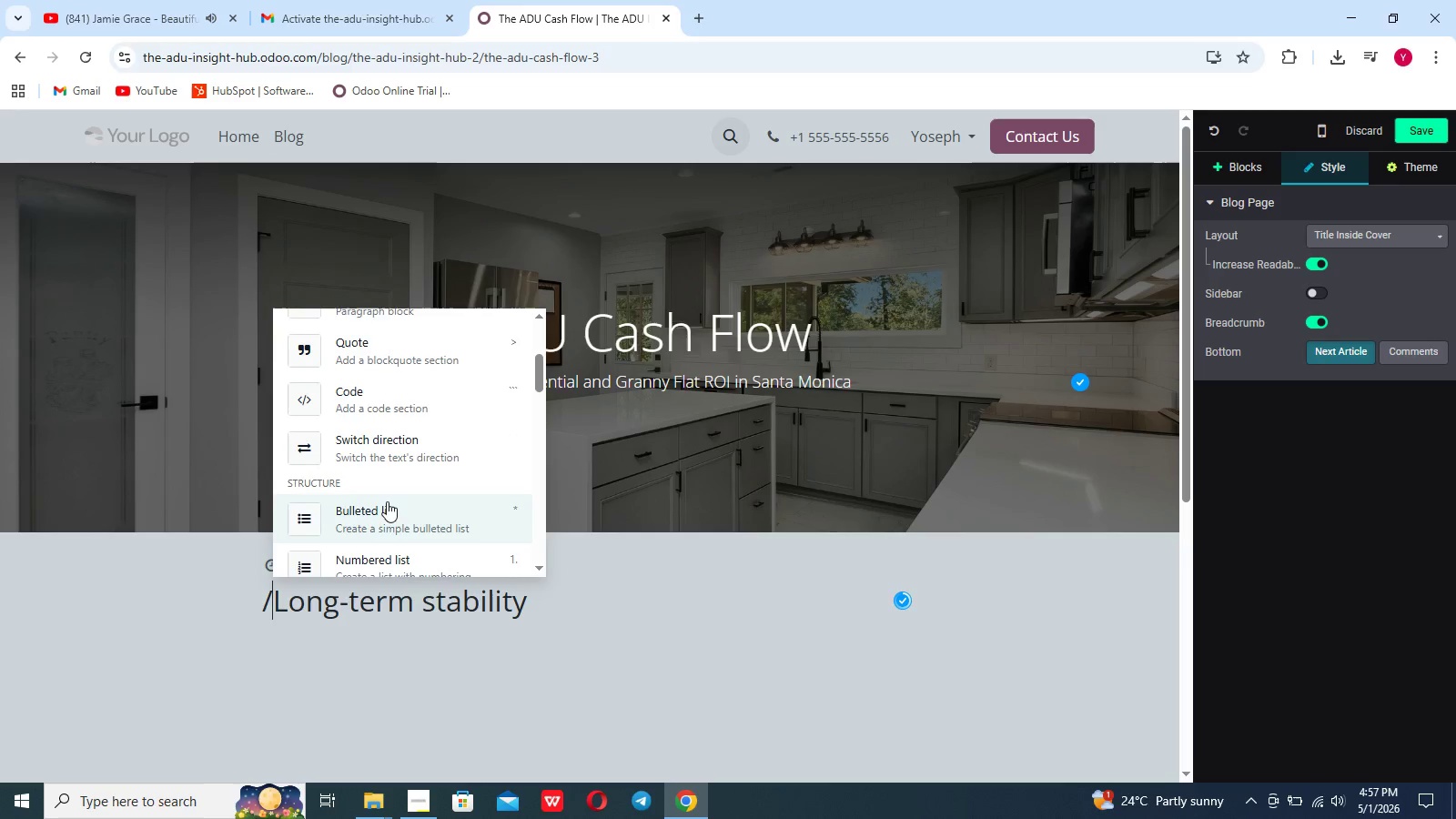 
left_click([384, 510])
 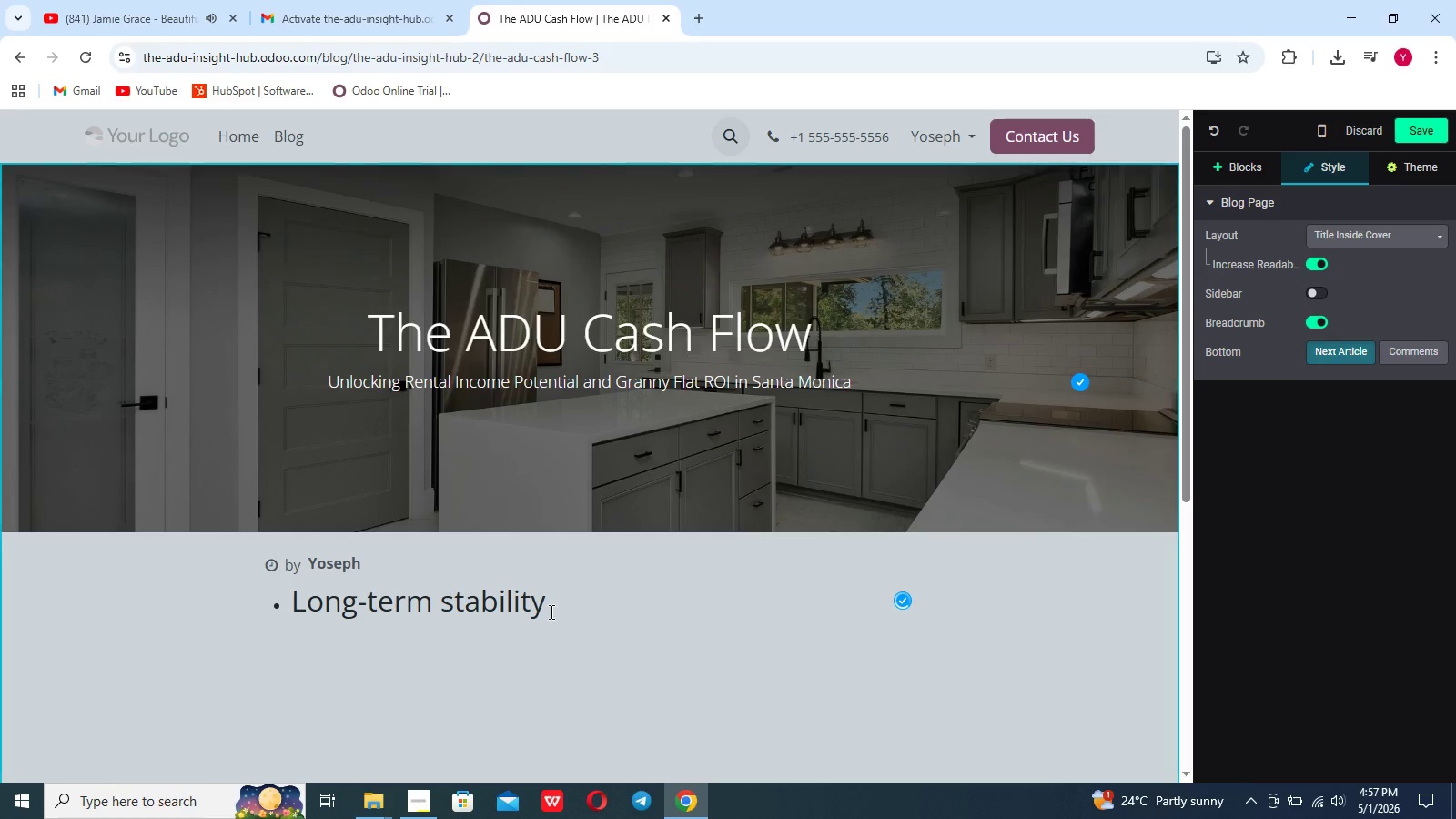 
left_click([565, 606])
 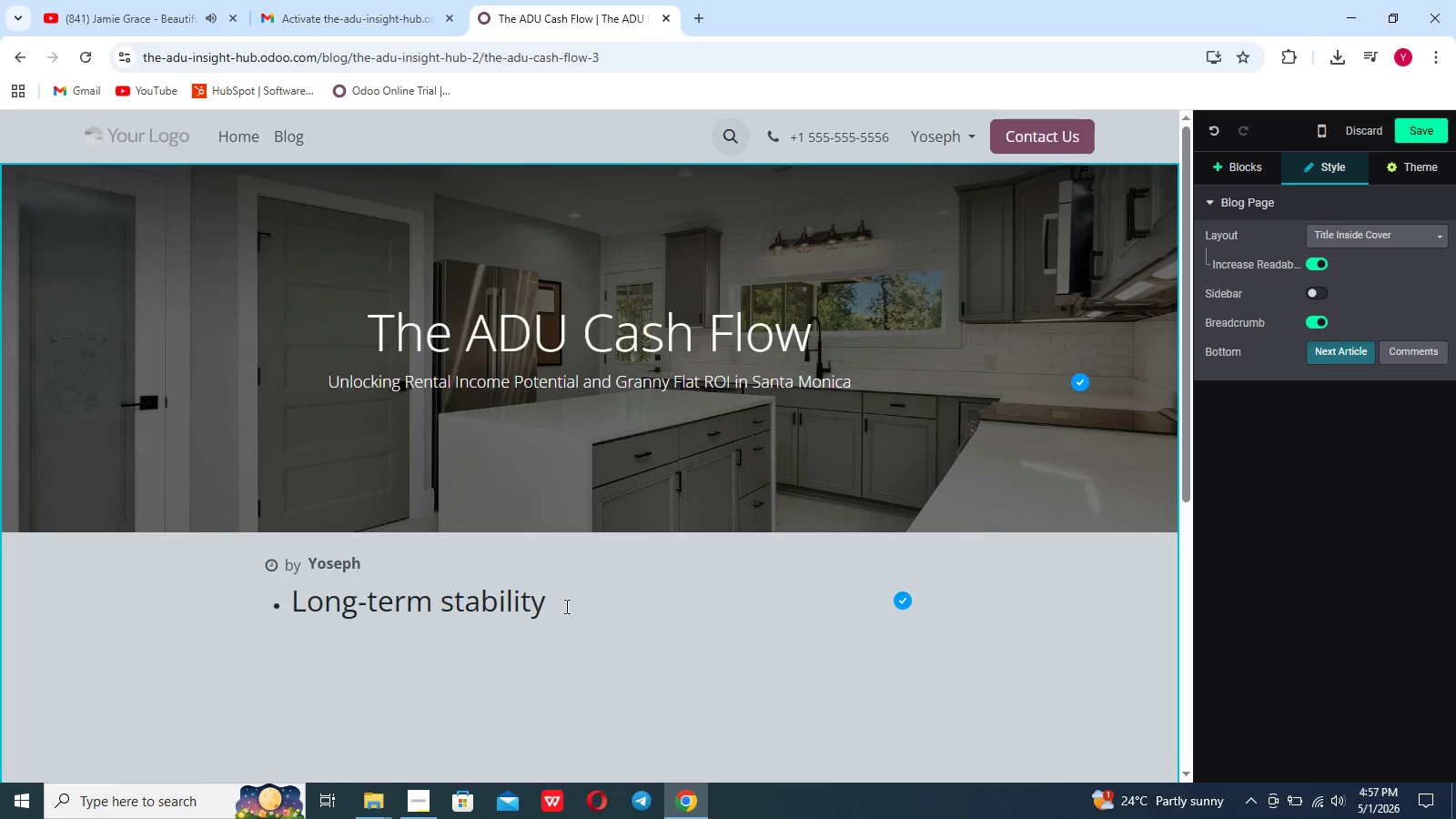 
key(Shift+Semicolon)
 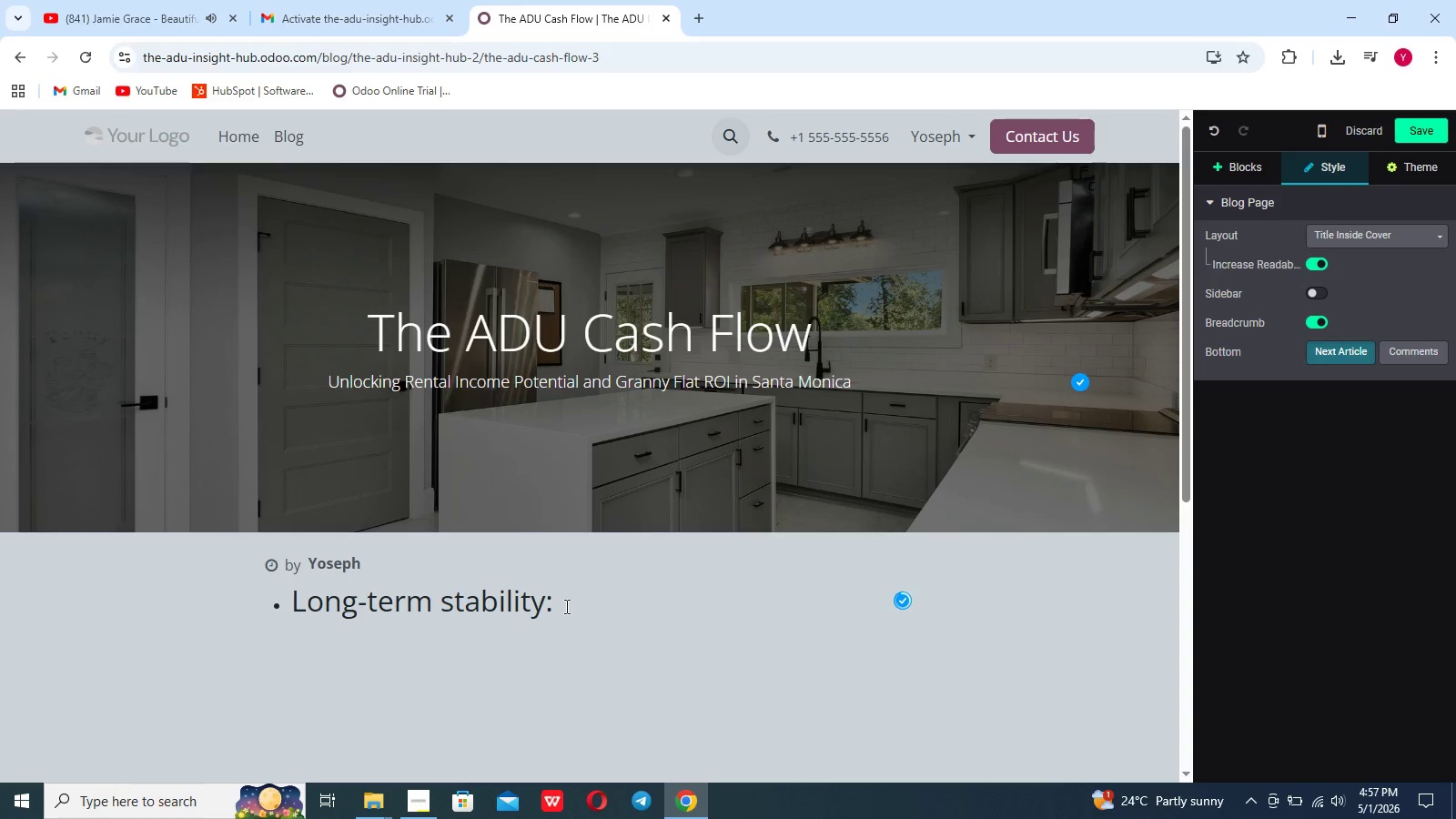 
key(Enter)
 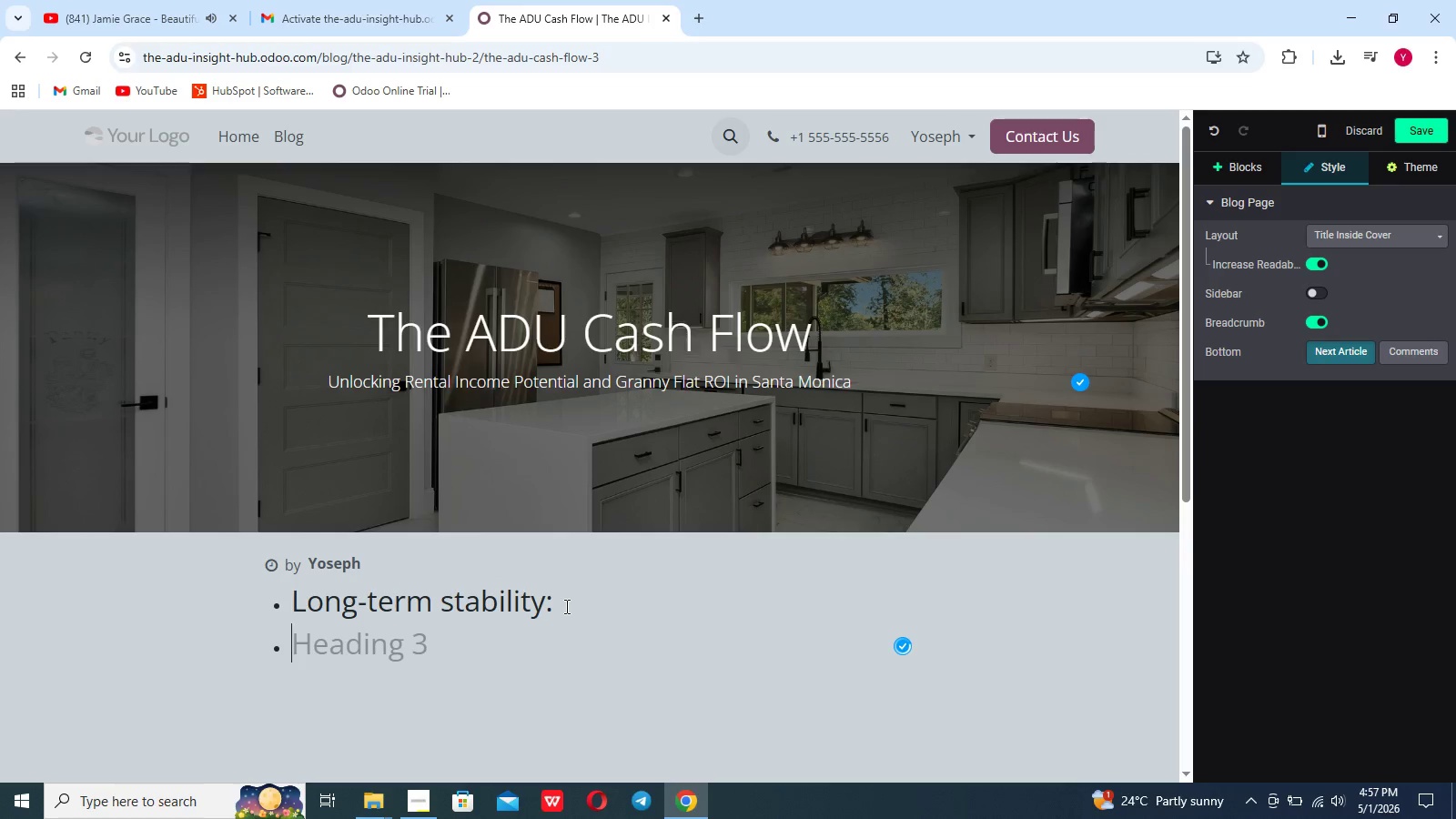 
key(Backspace)
 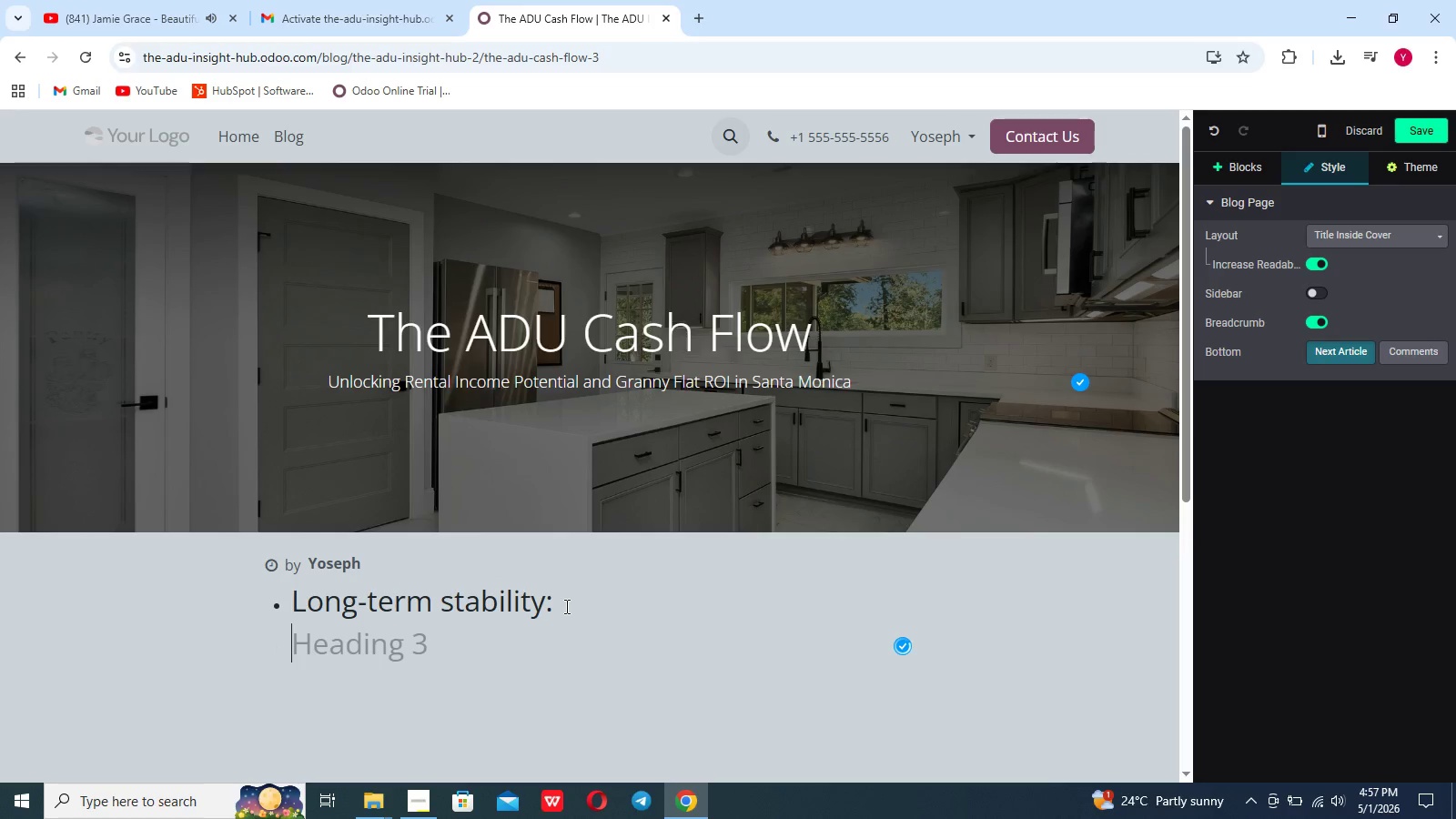 
key(Enter)
 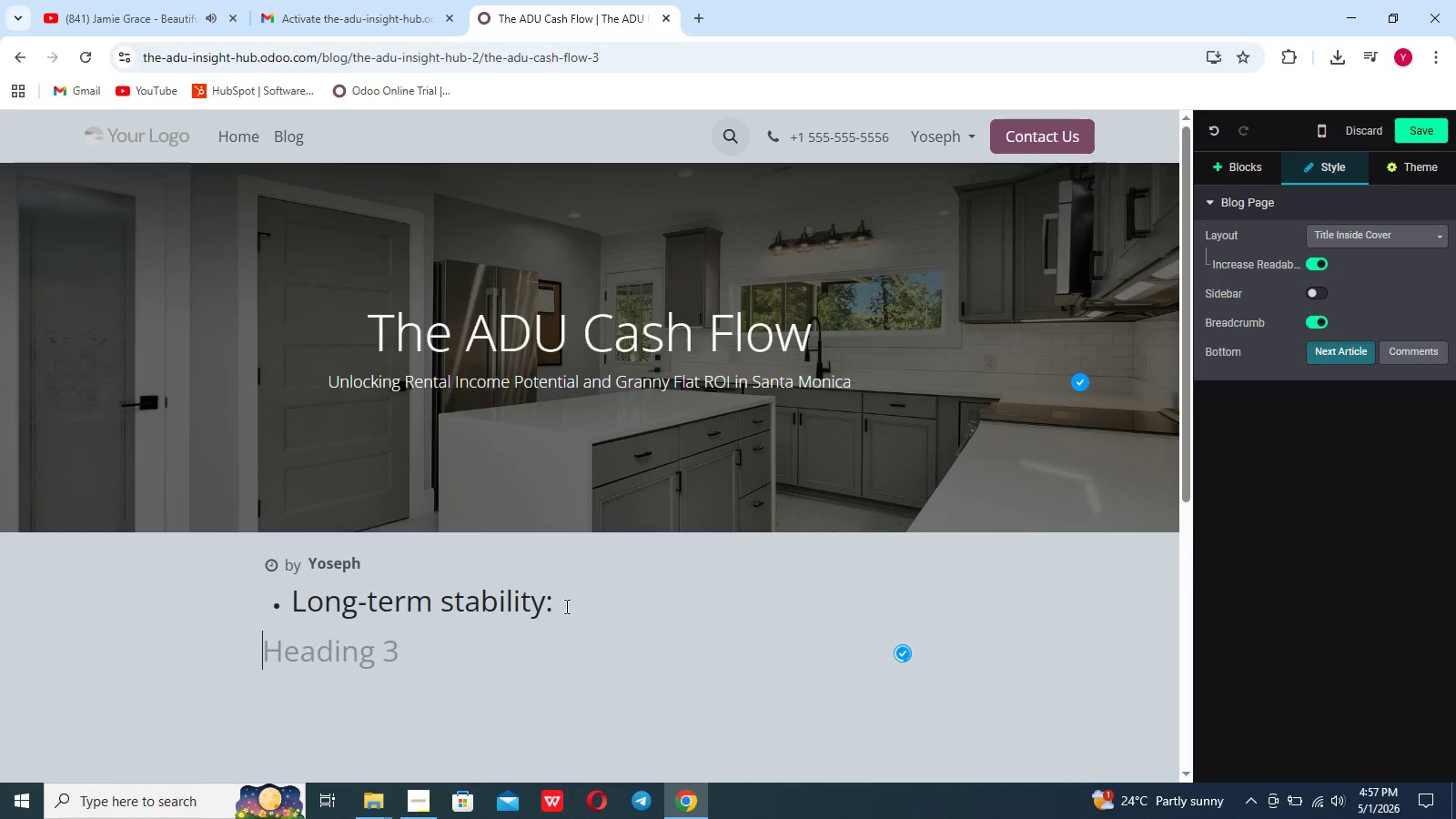 
key(Backspace)
 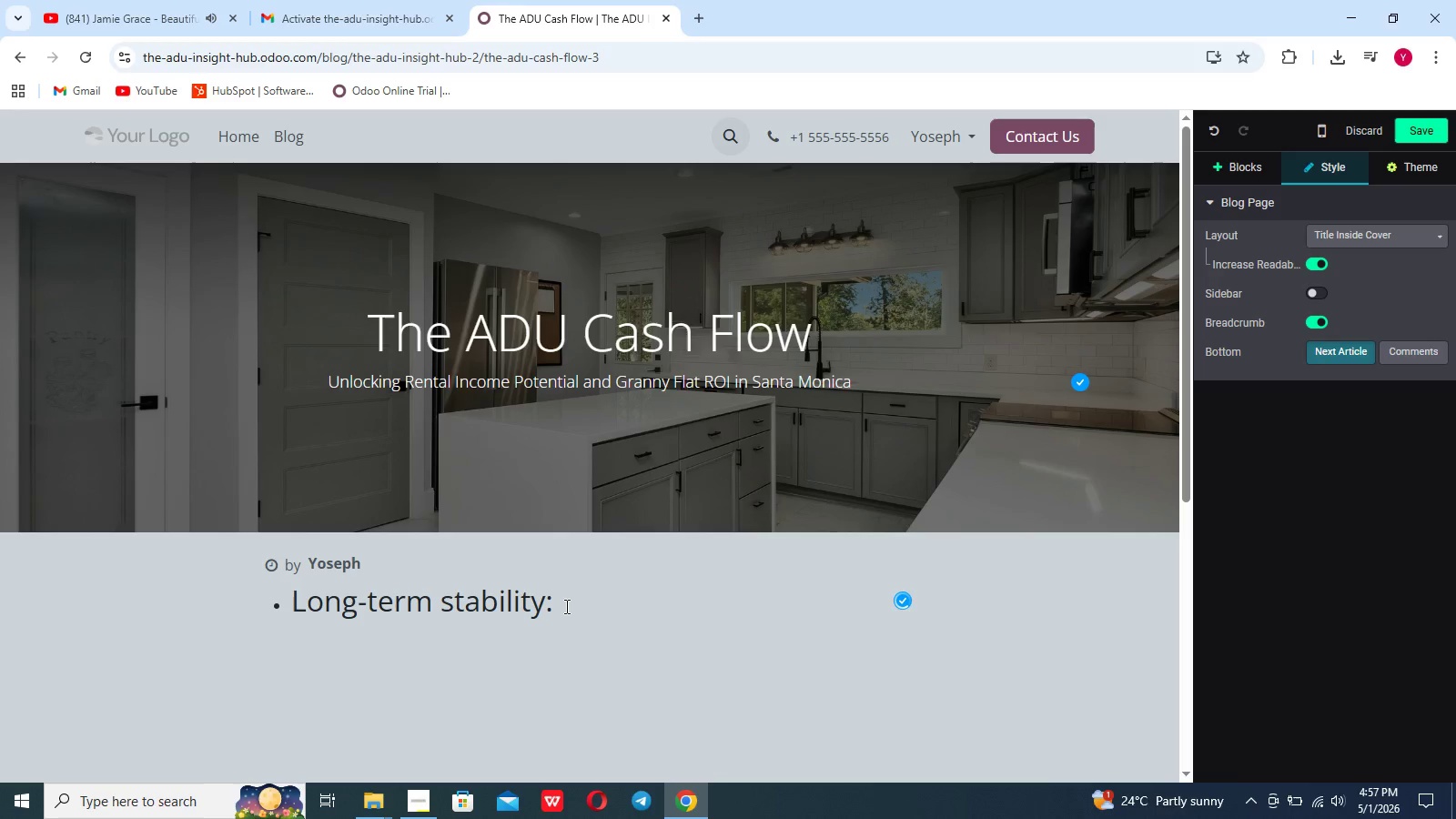 
key(Shift+Enter)
 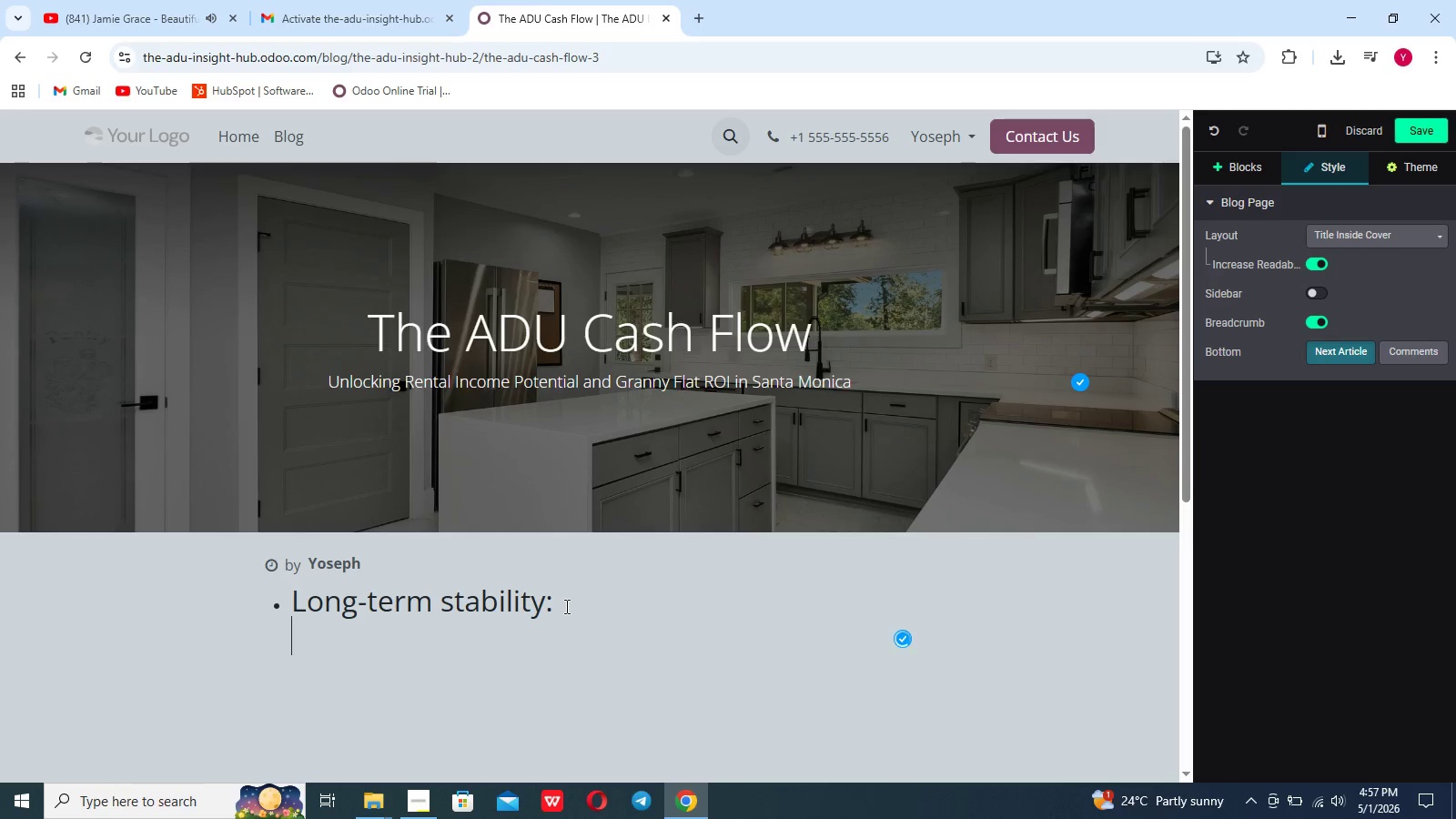 
key(Shift+Enter)
 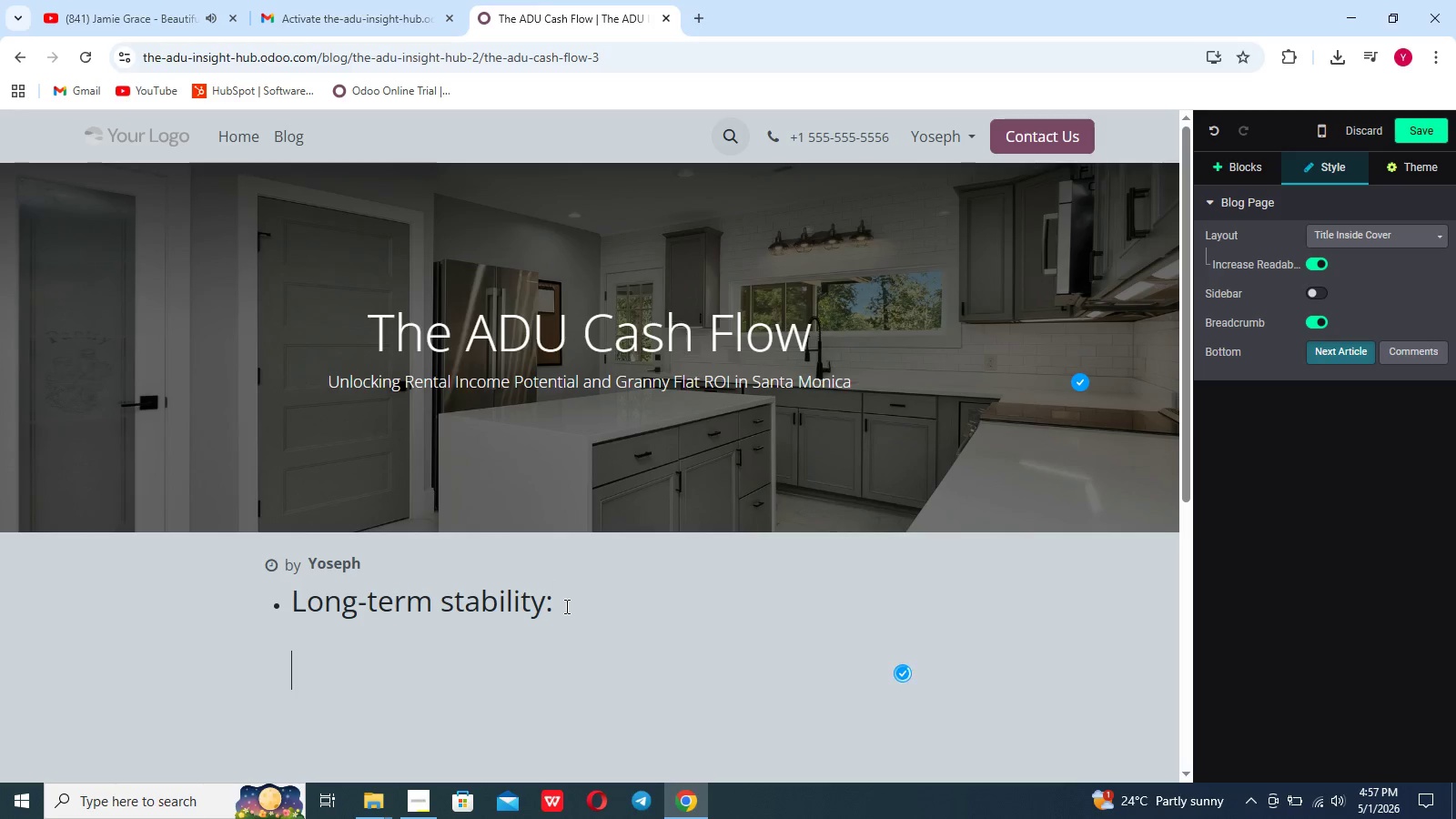 
key(Shift+Enter)
 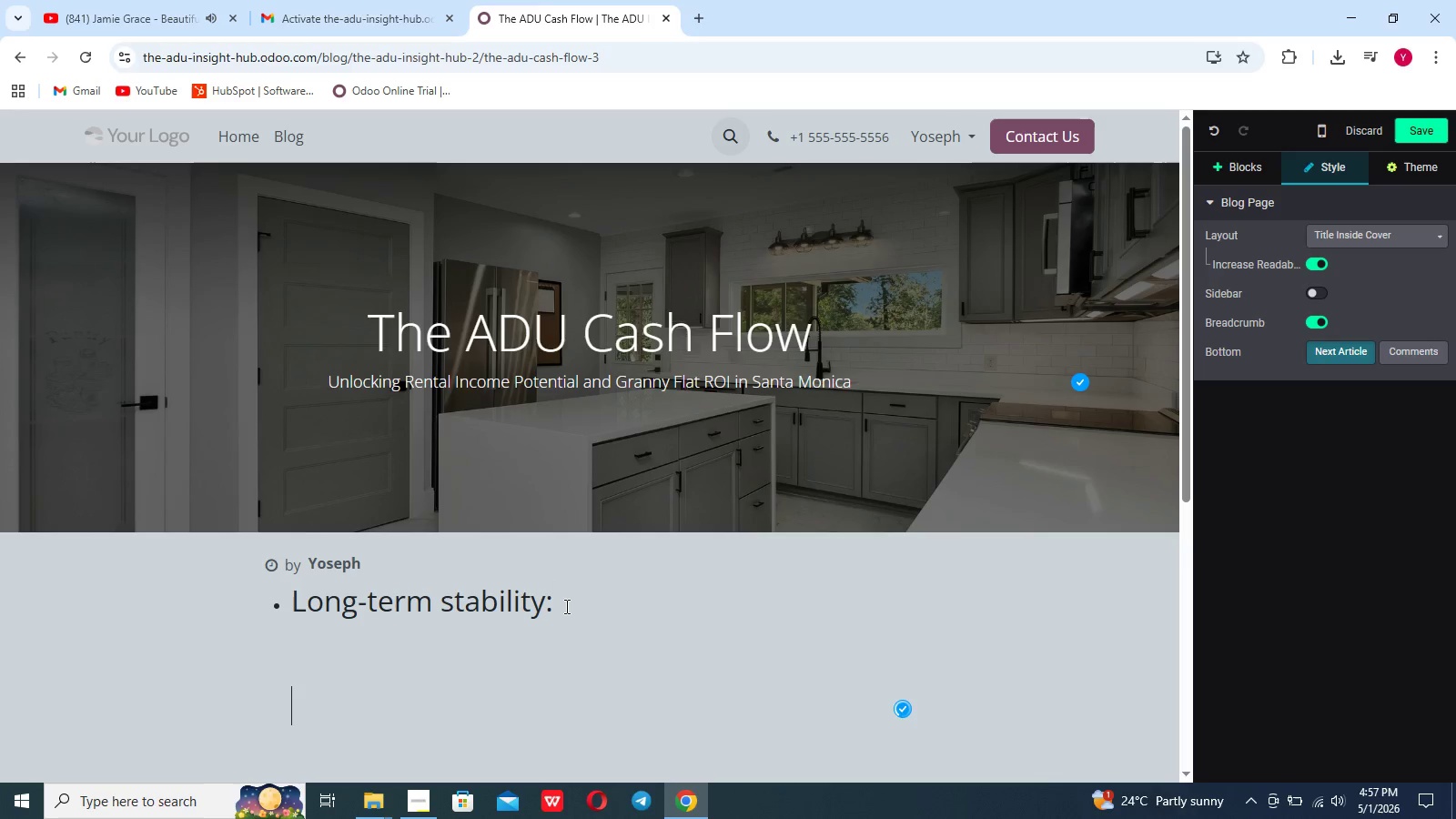 
key(Shift+Enter)
 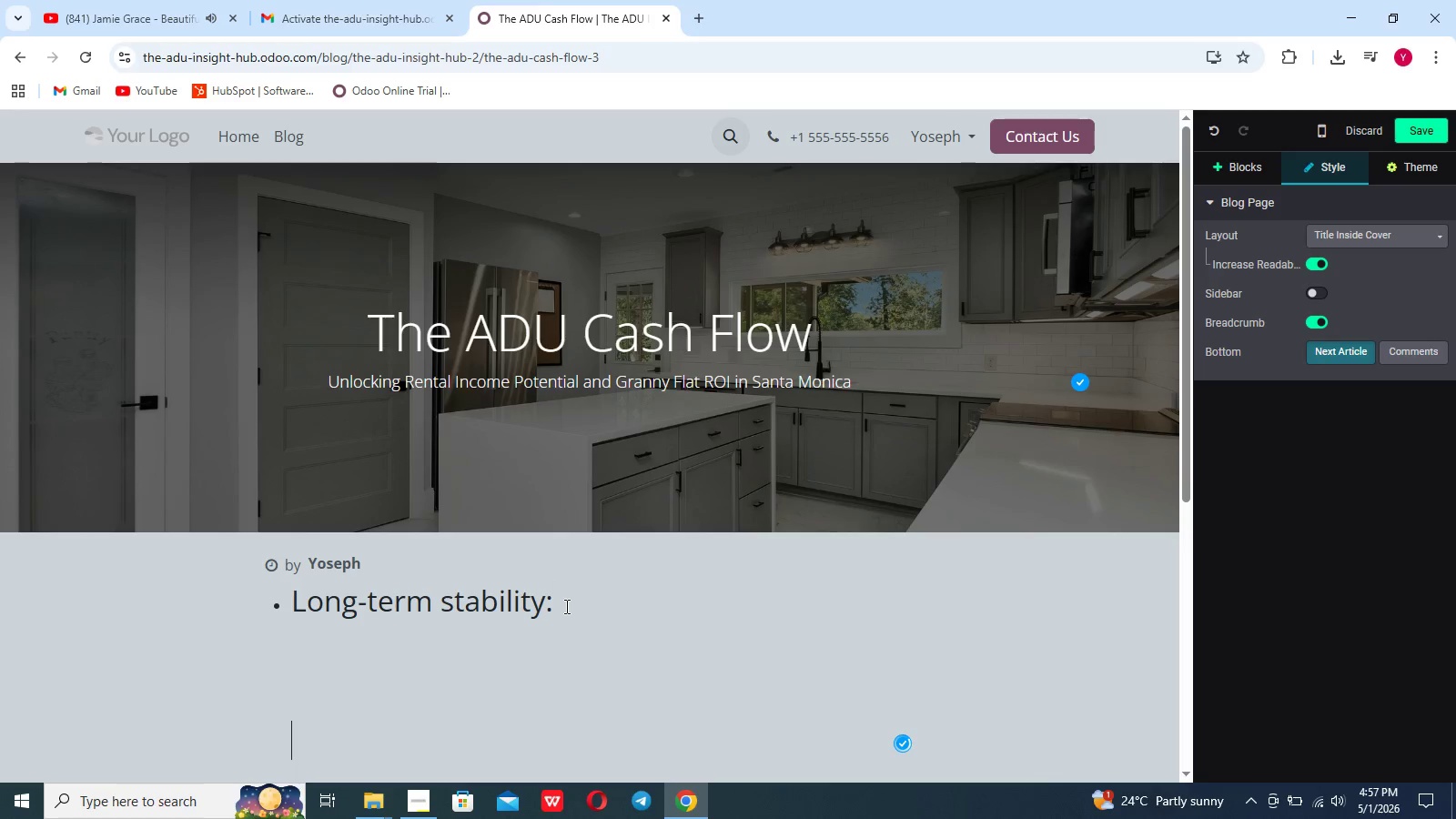 
key(Shift+Backspace)
 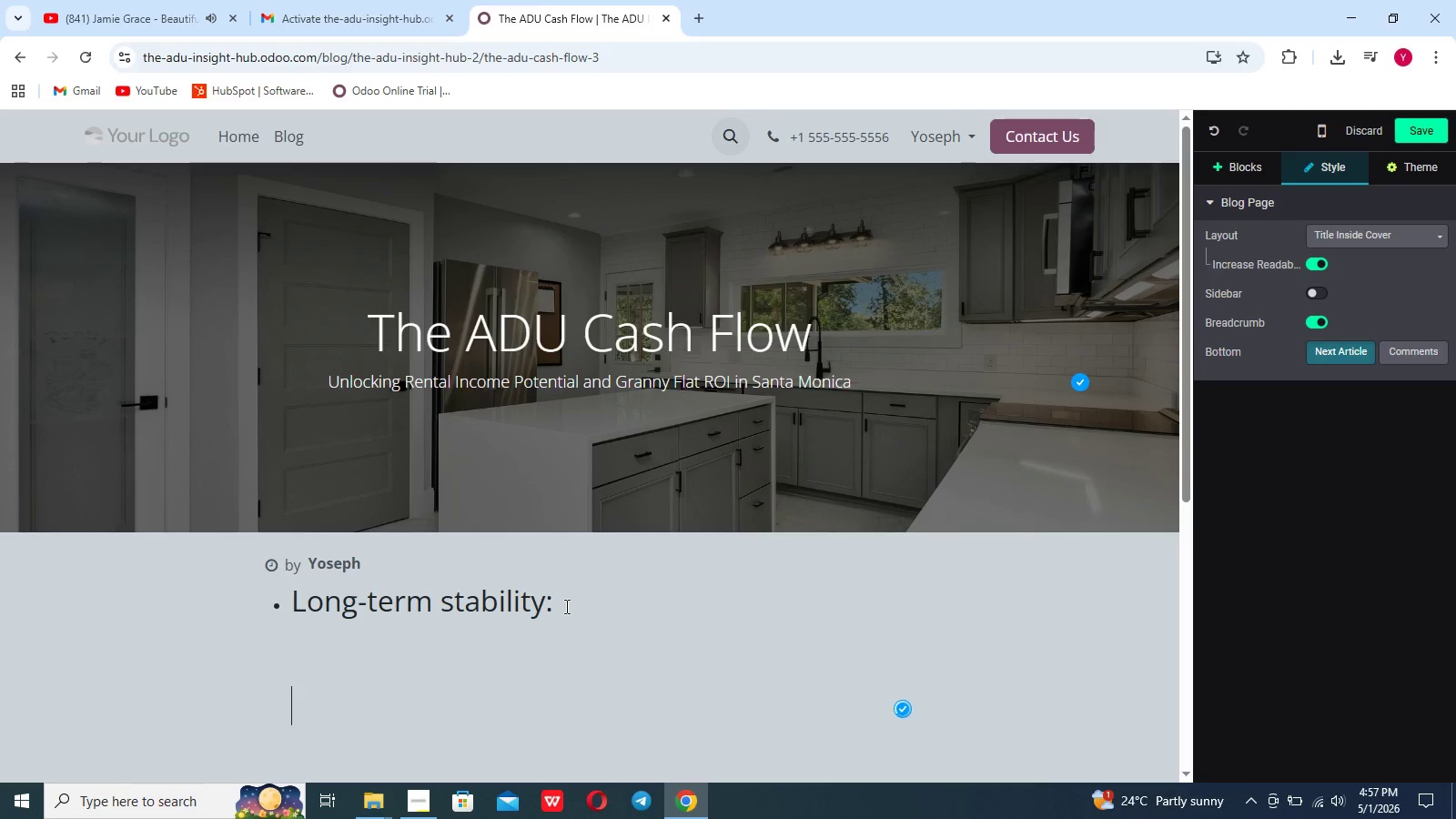 
key(Shift+Backspace)
 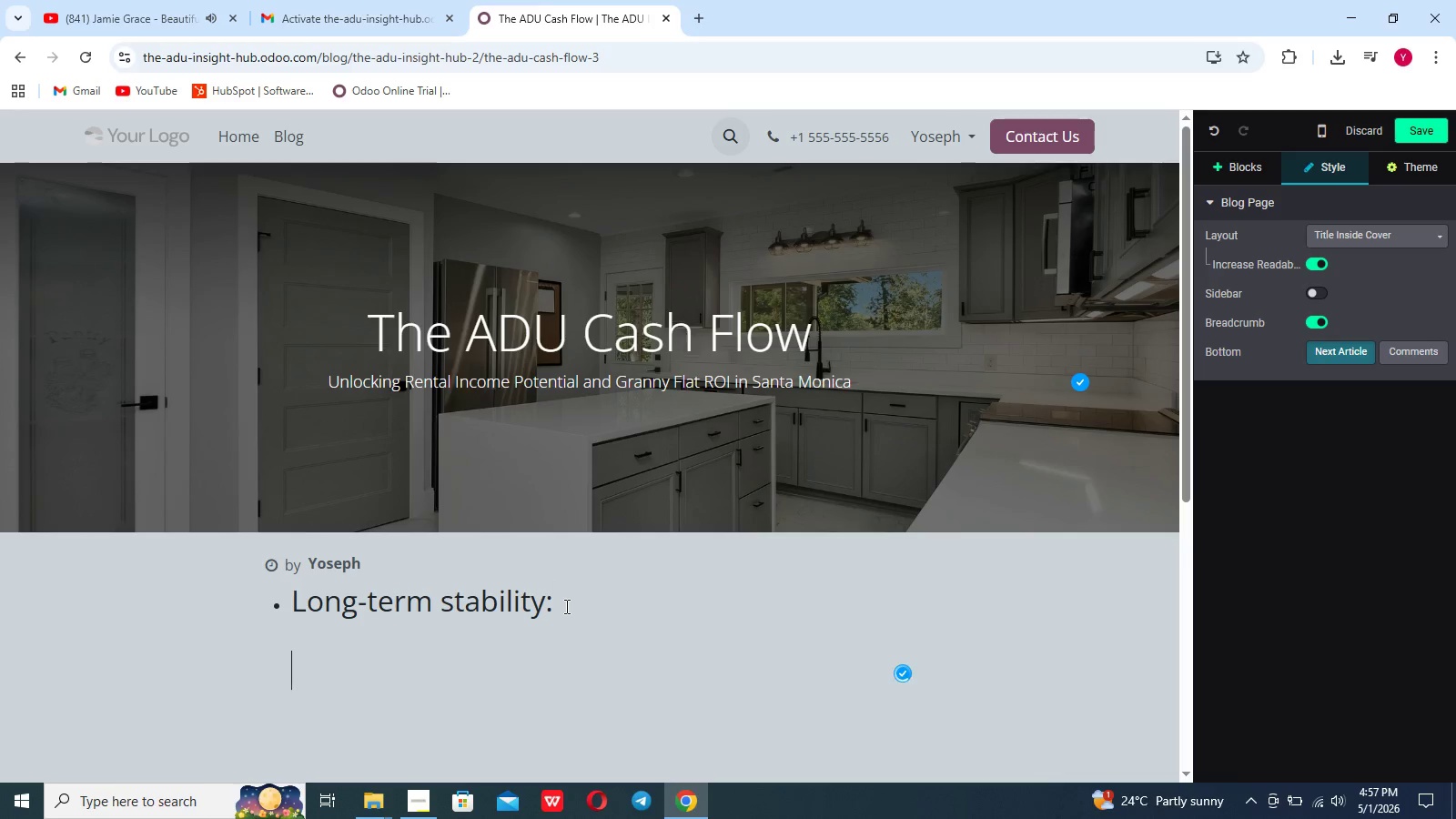 
key(Shift+Backspace)
 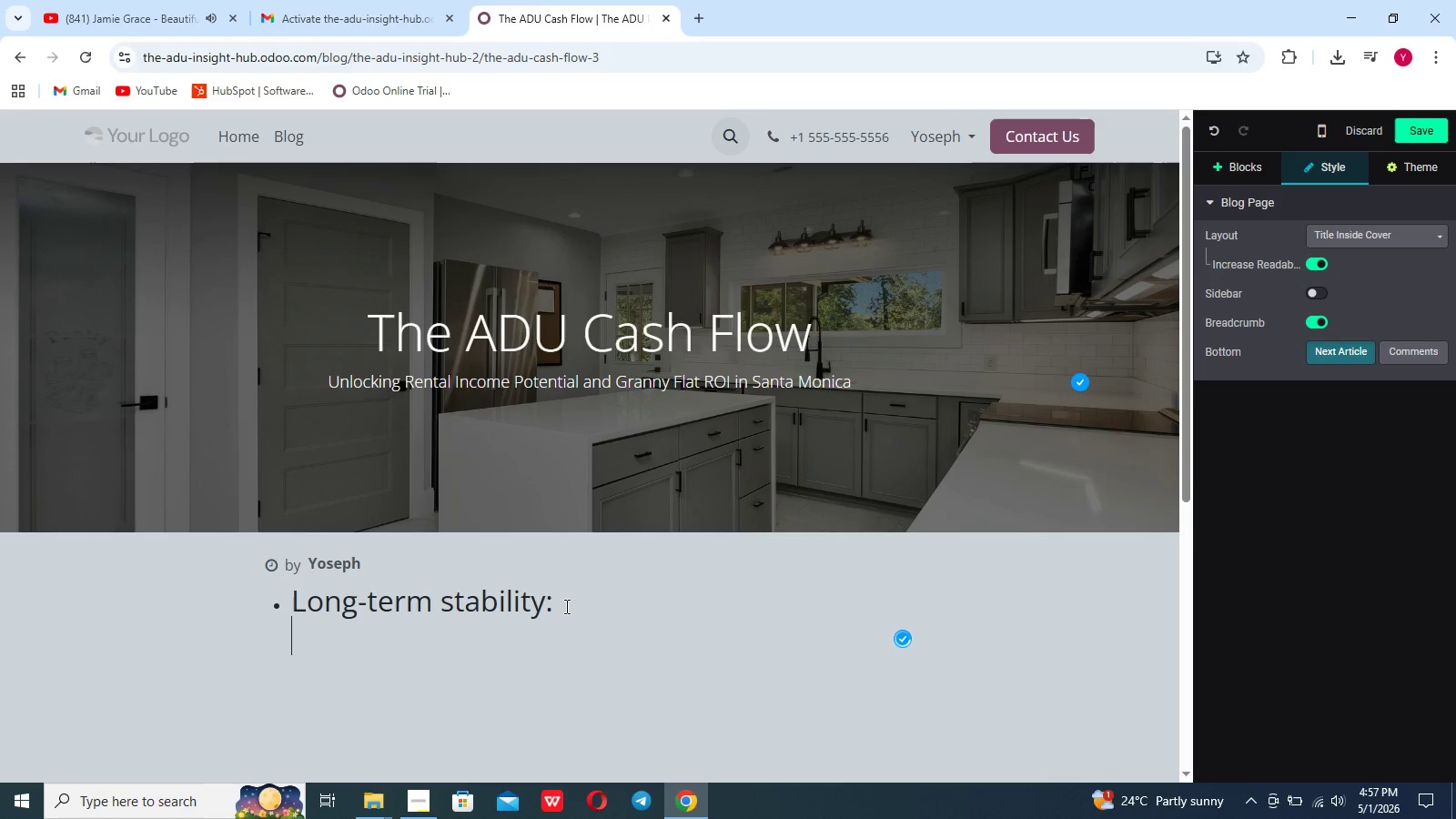 
key(Shift+Backspace)
 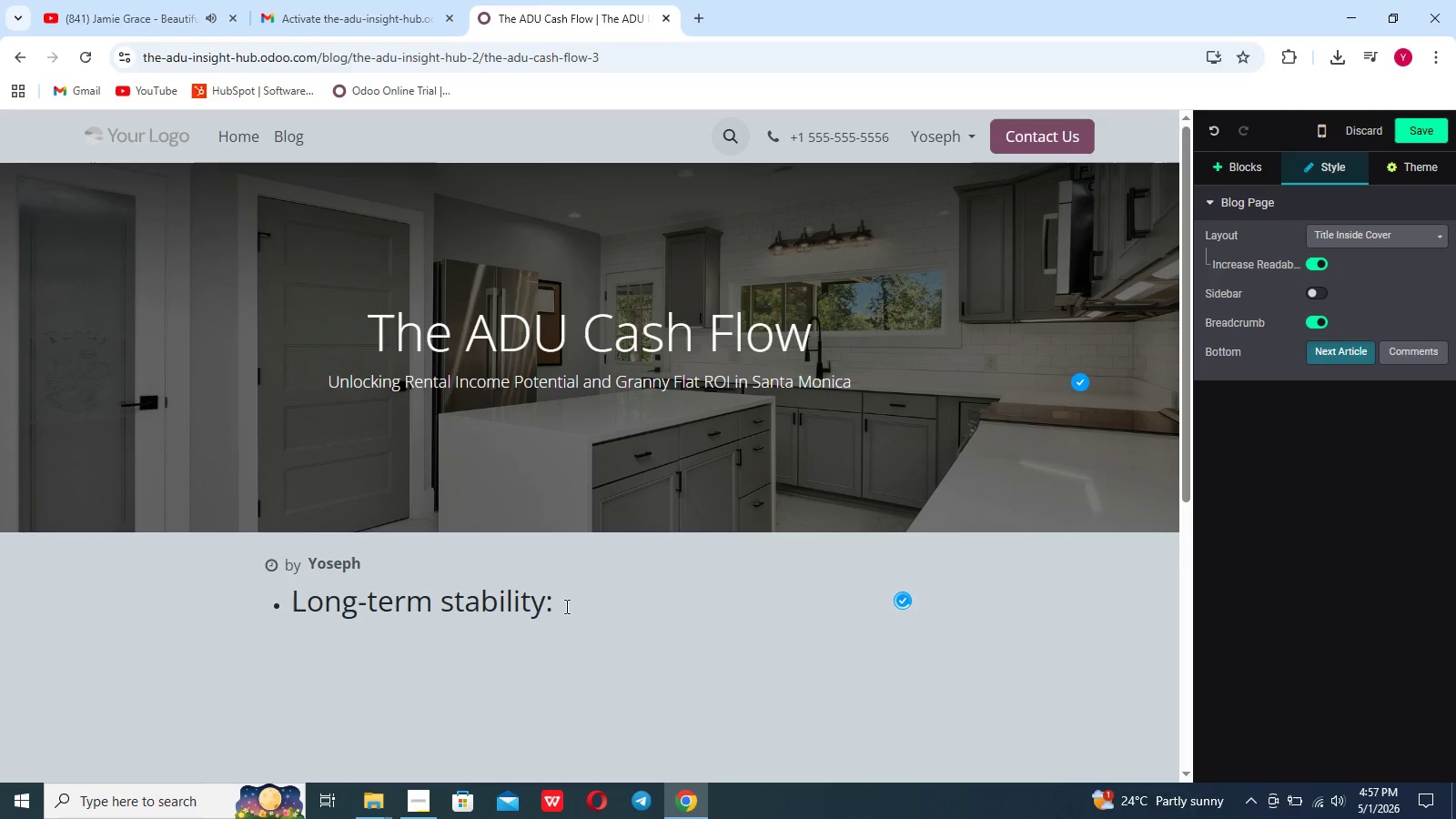 
key(Enter)
 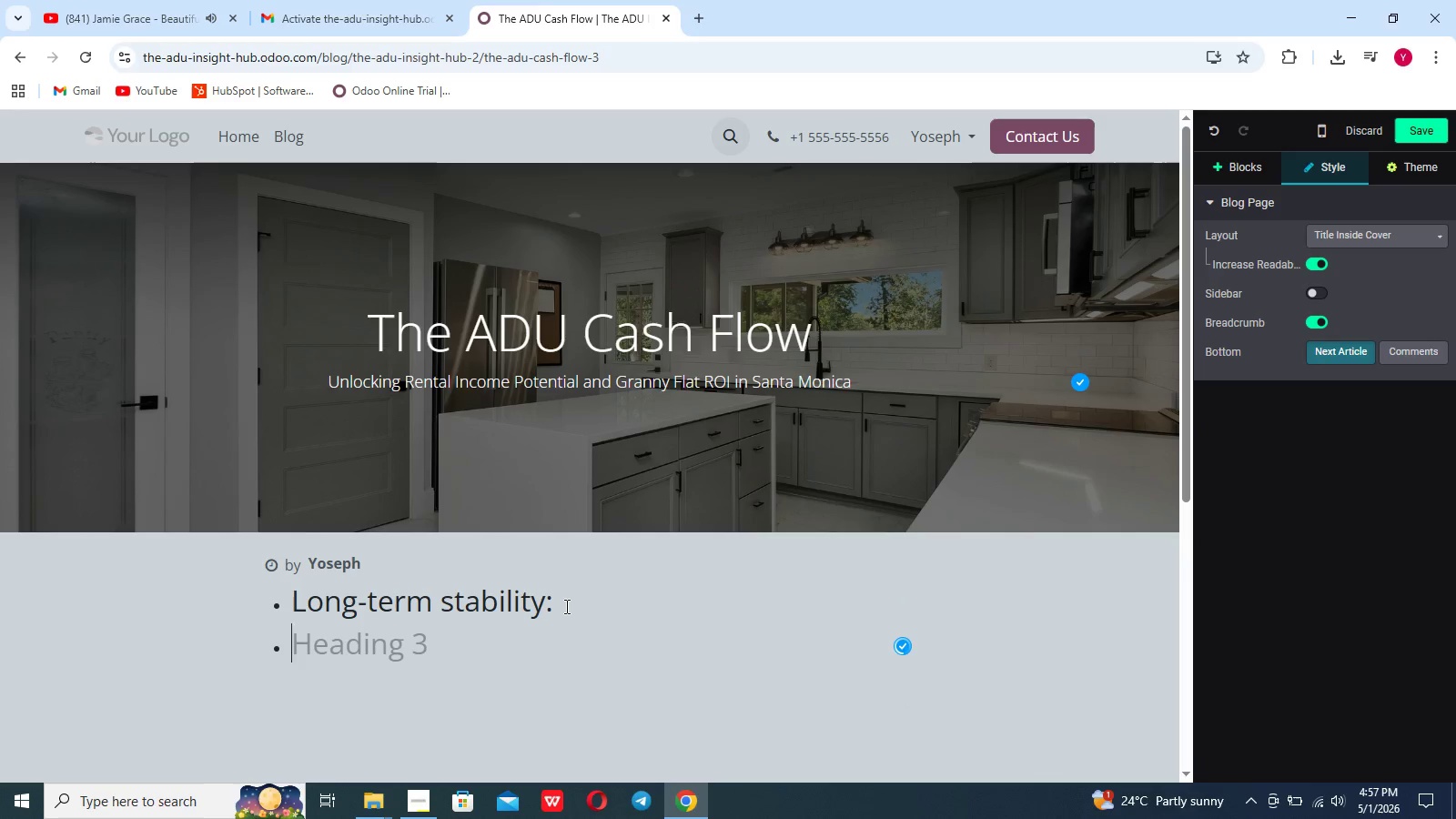 
key(Backspace)
 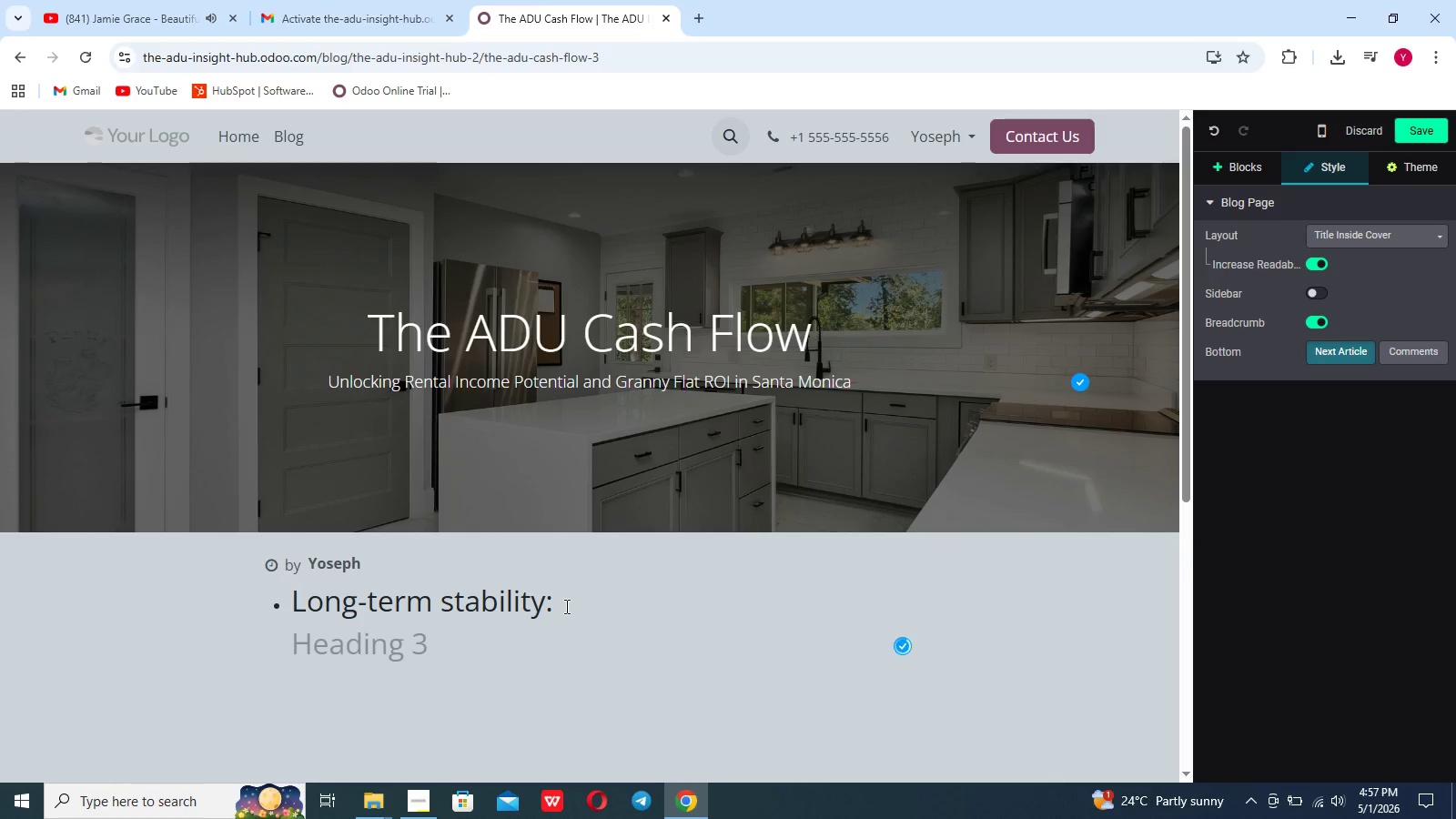 
key(Backspace)
 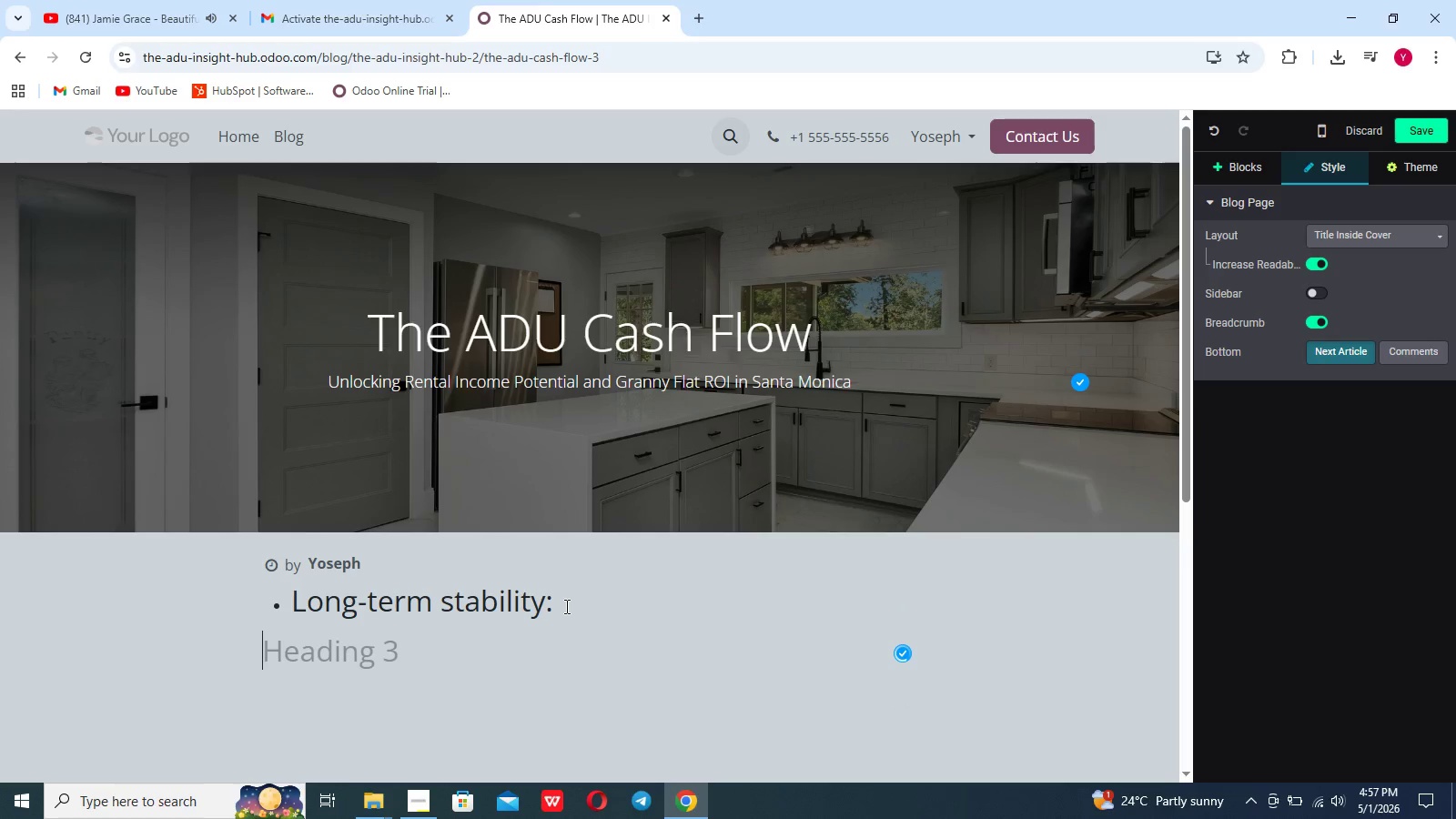 
key(Backspace)
 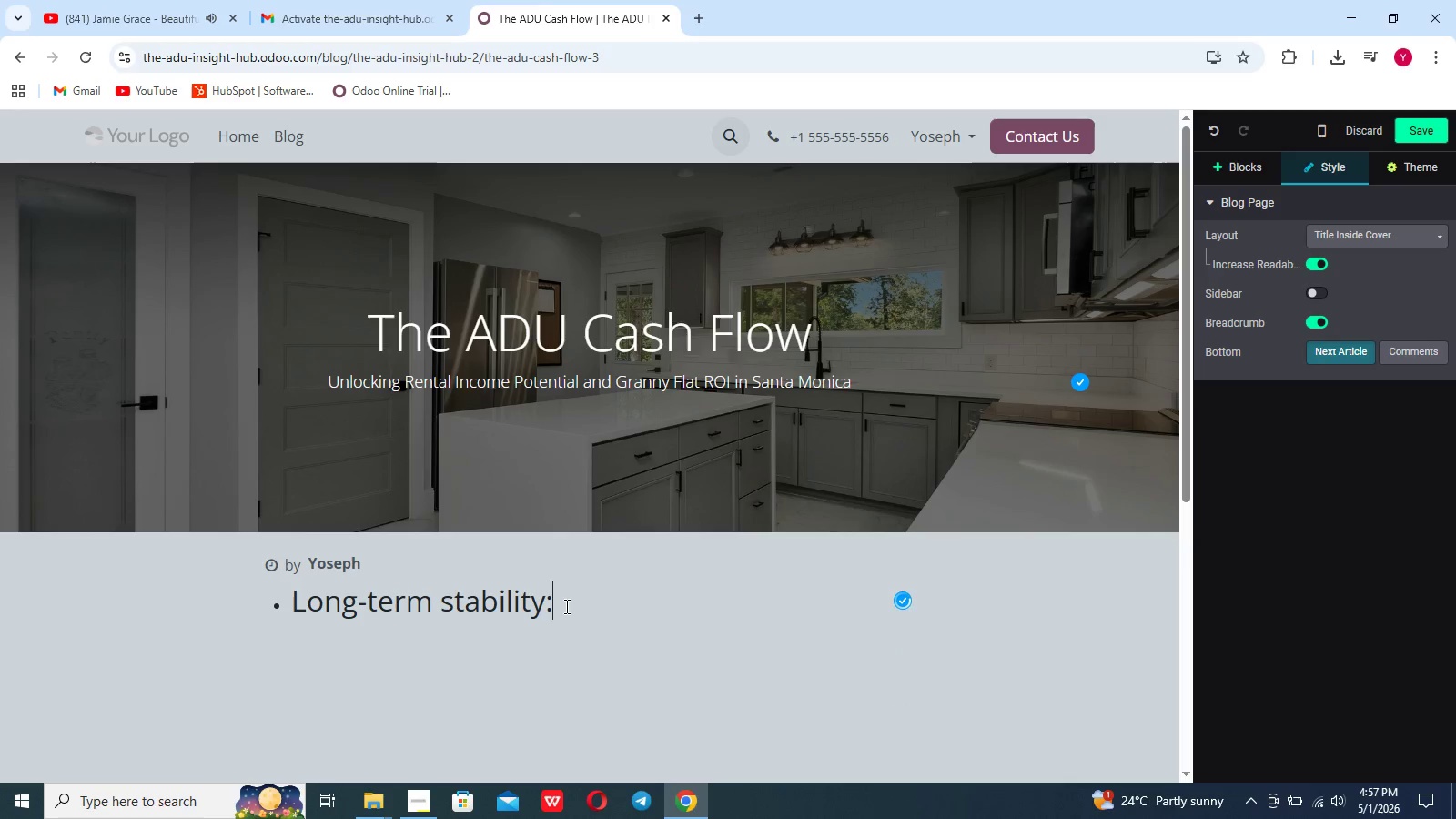 
hold_key(key=Backspace, duration=1.12)
 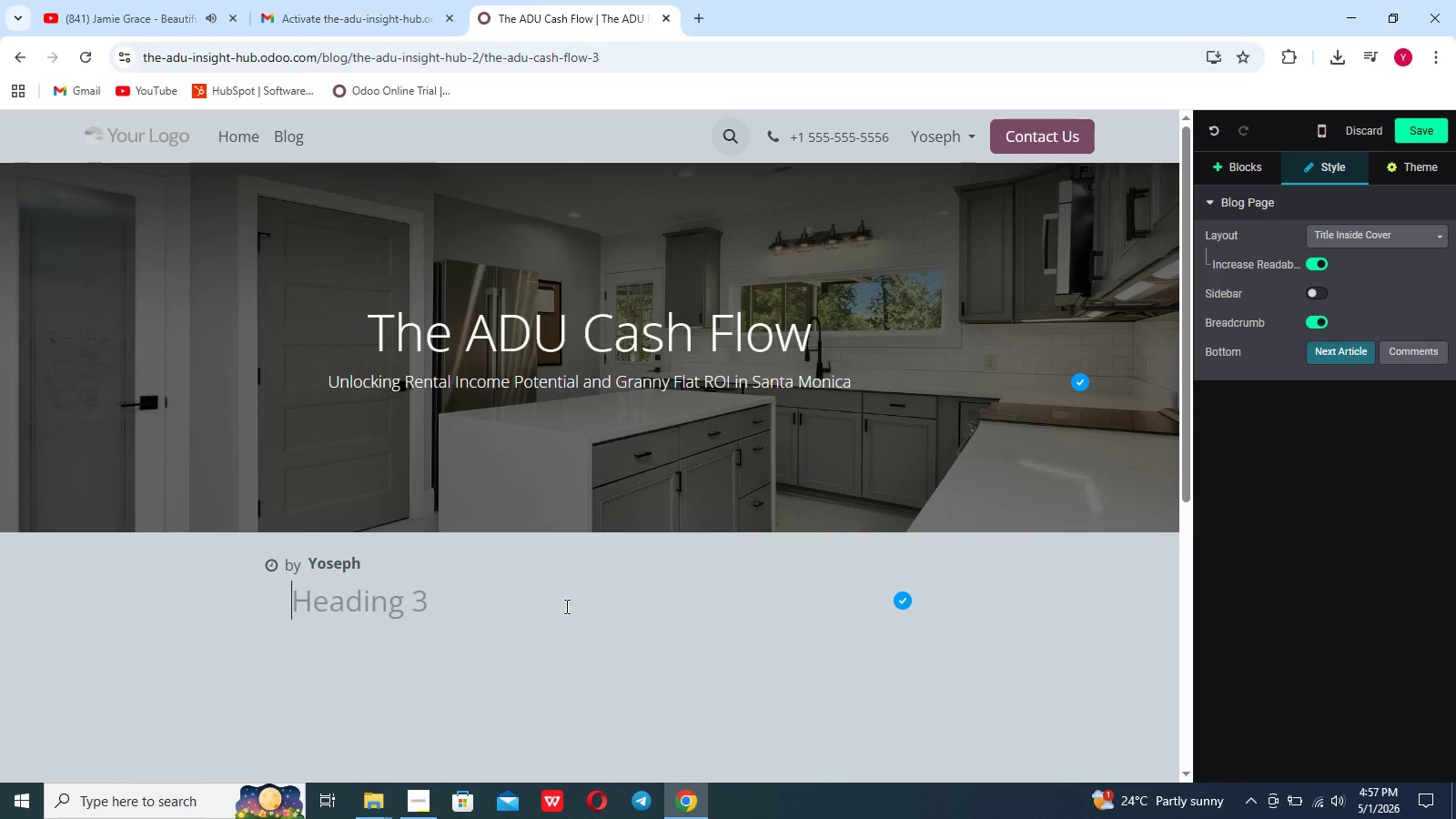 
key(Backspace)
 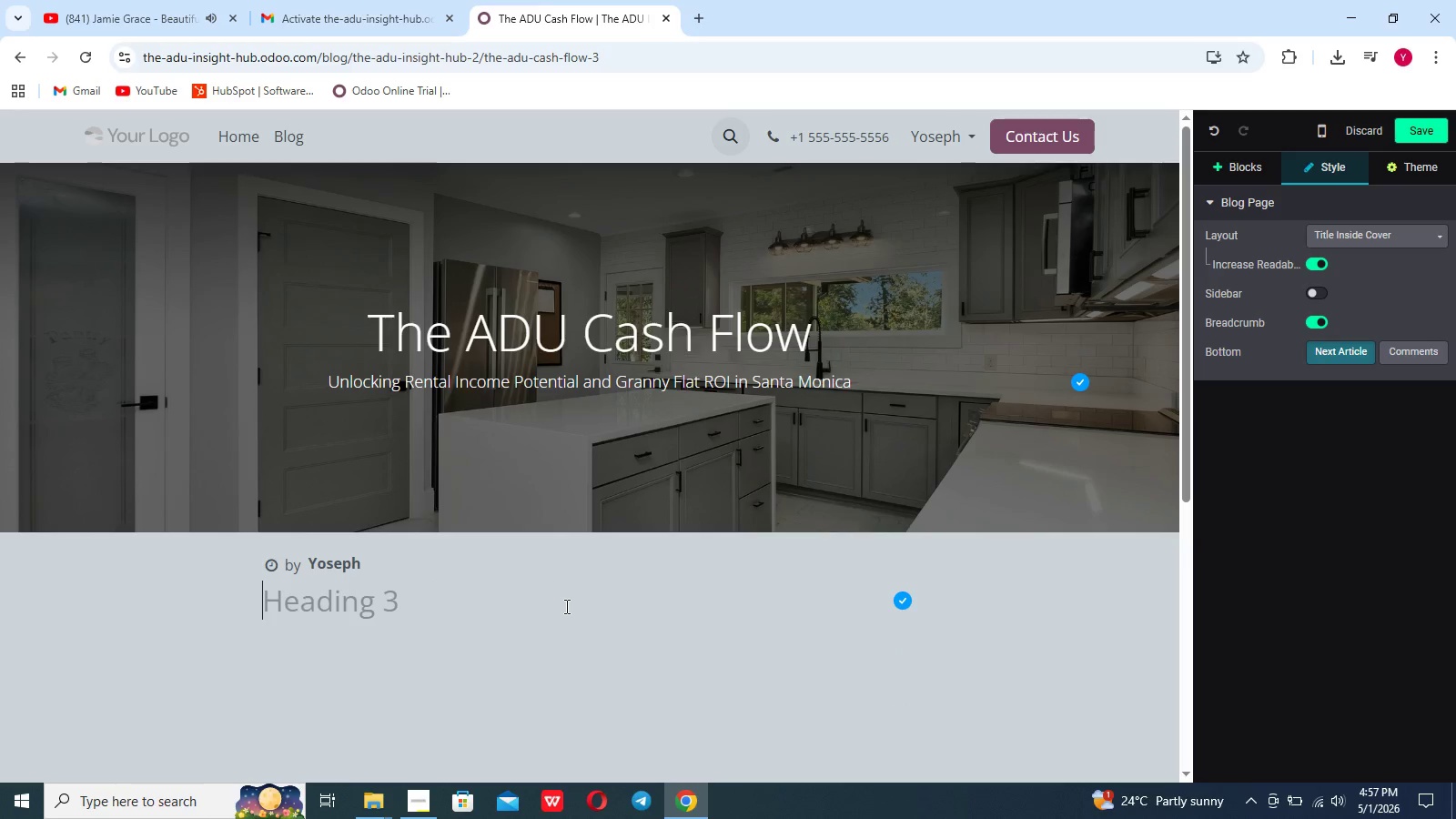 
key(Backspace)
 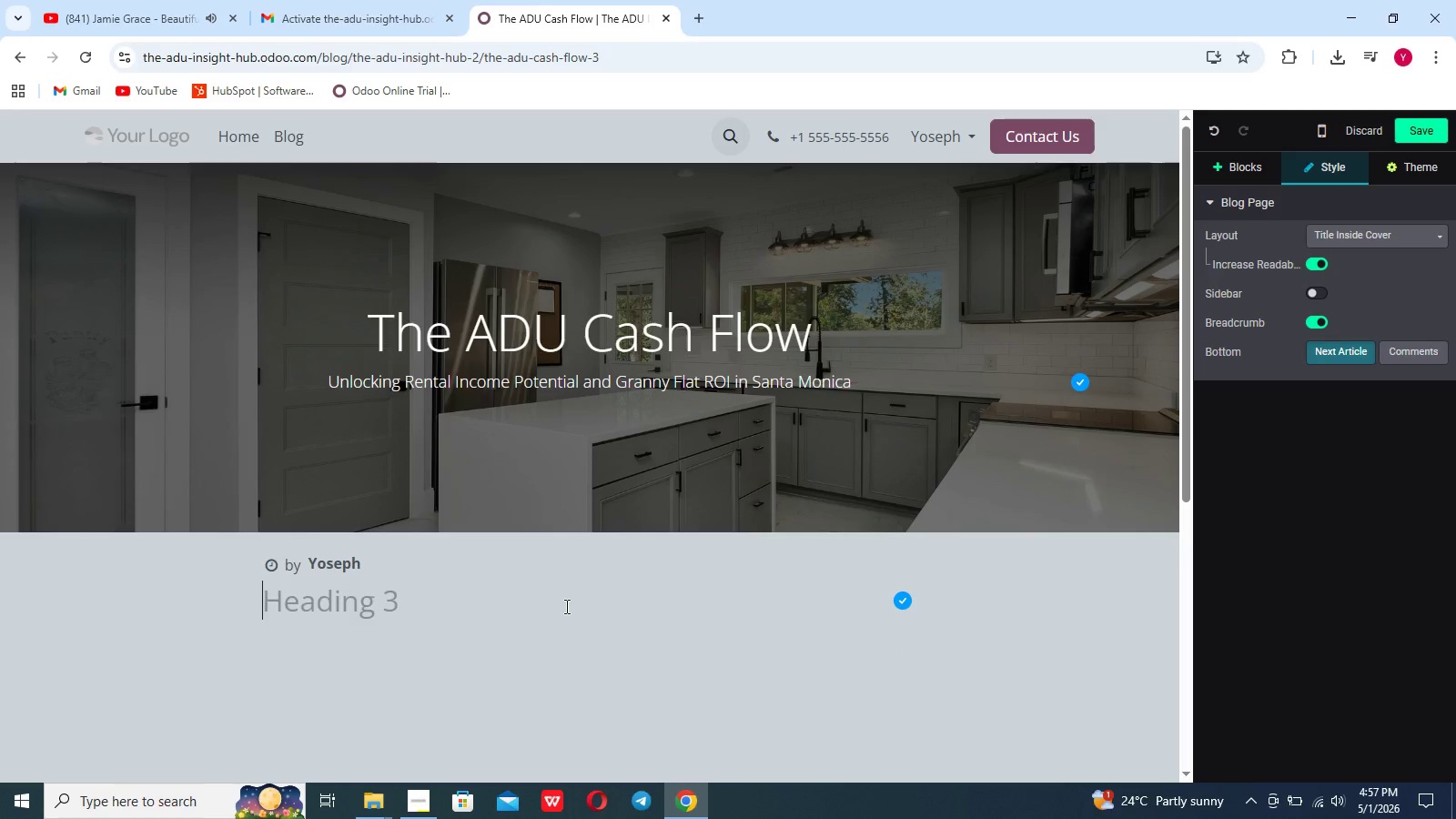 
key(Backspace)
 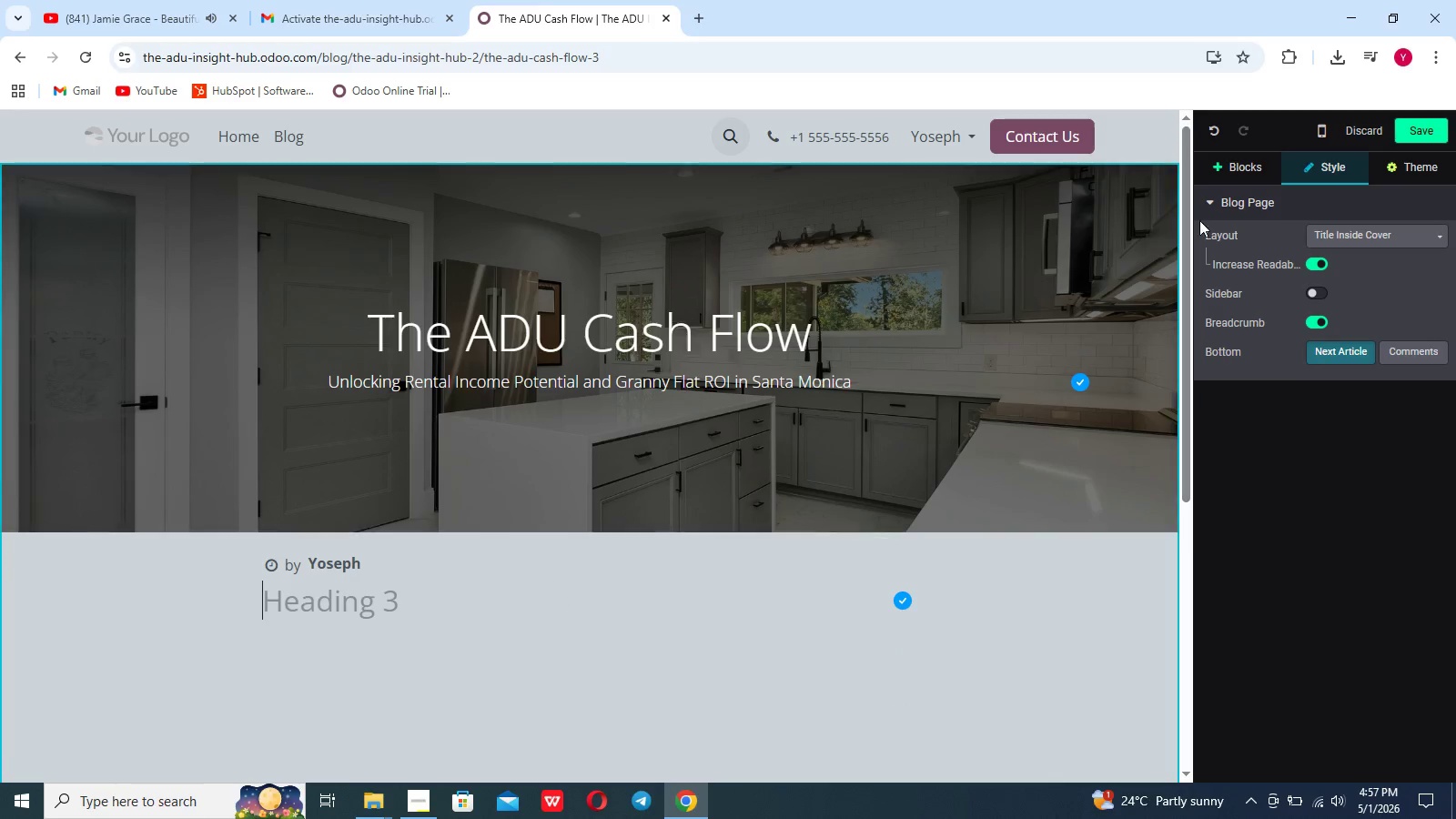 
left_click([1259, 170])
 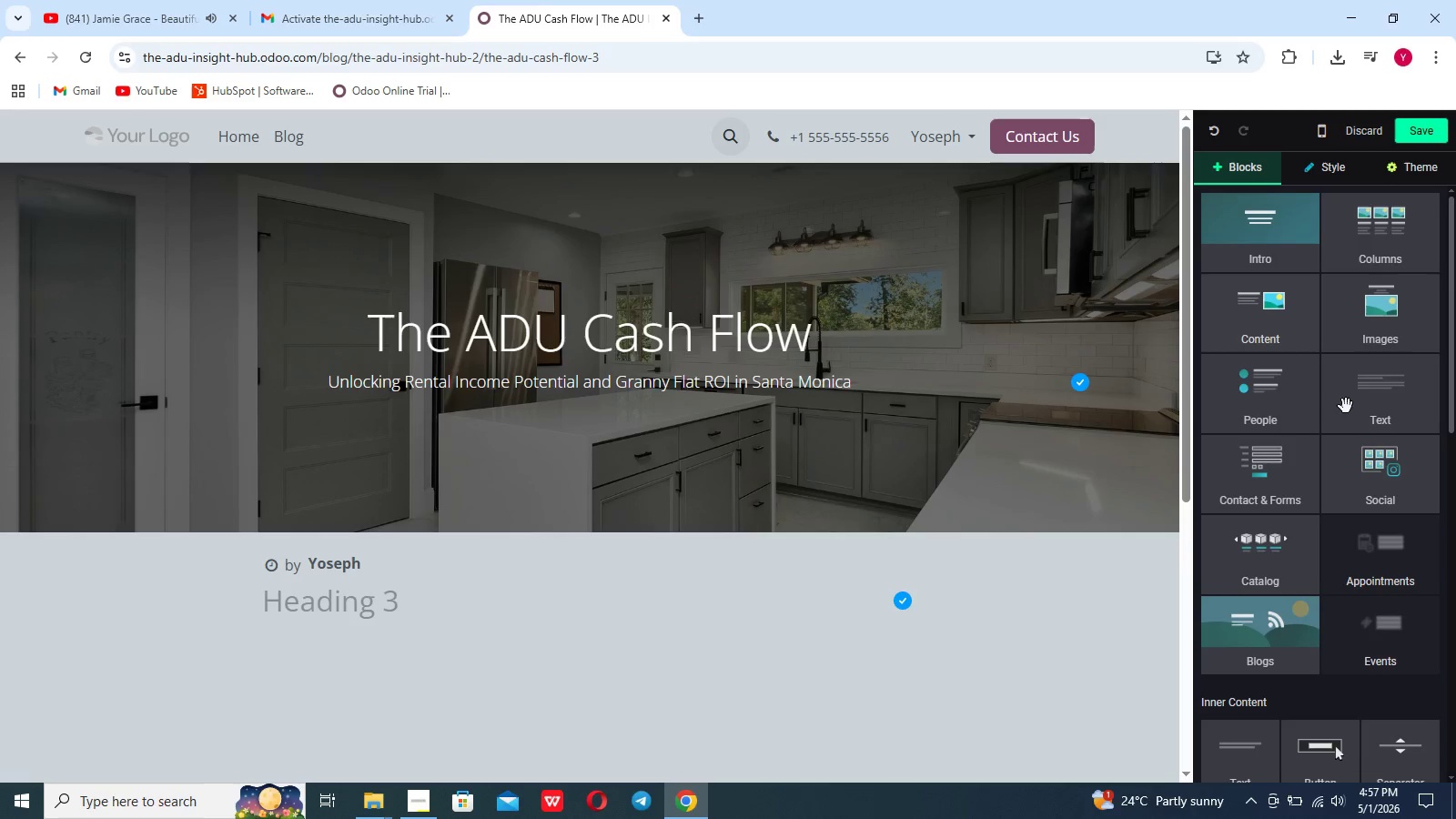 
left_click([1360, 399])
 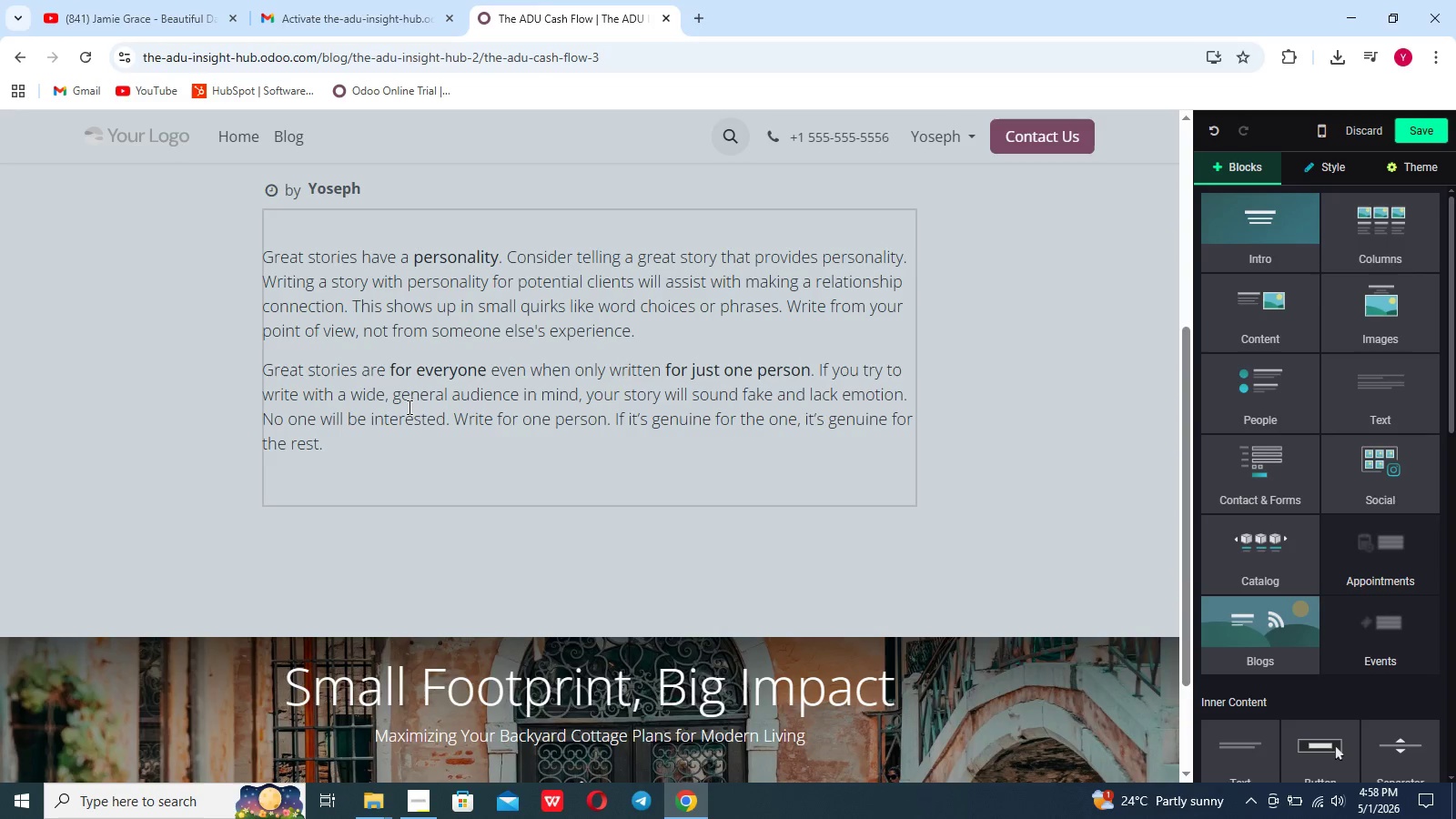 
left_click_drag(start_coordinate=[343, 448], to_coordinate=[253, 233])
 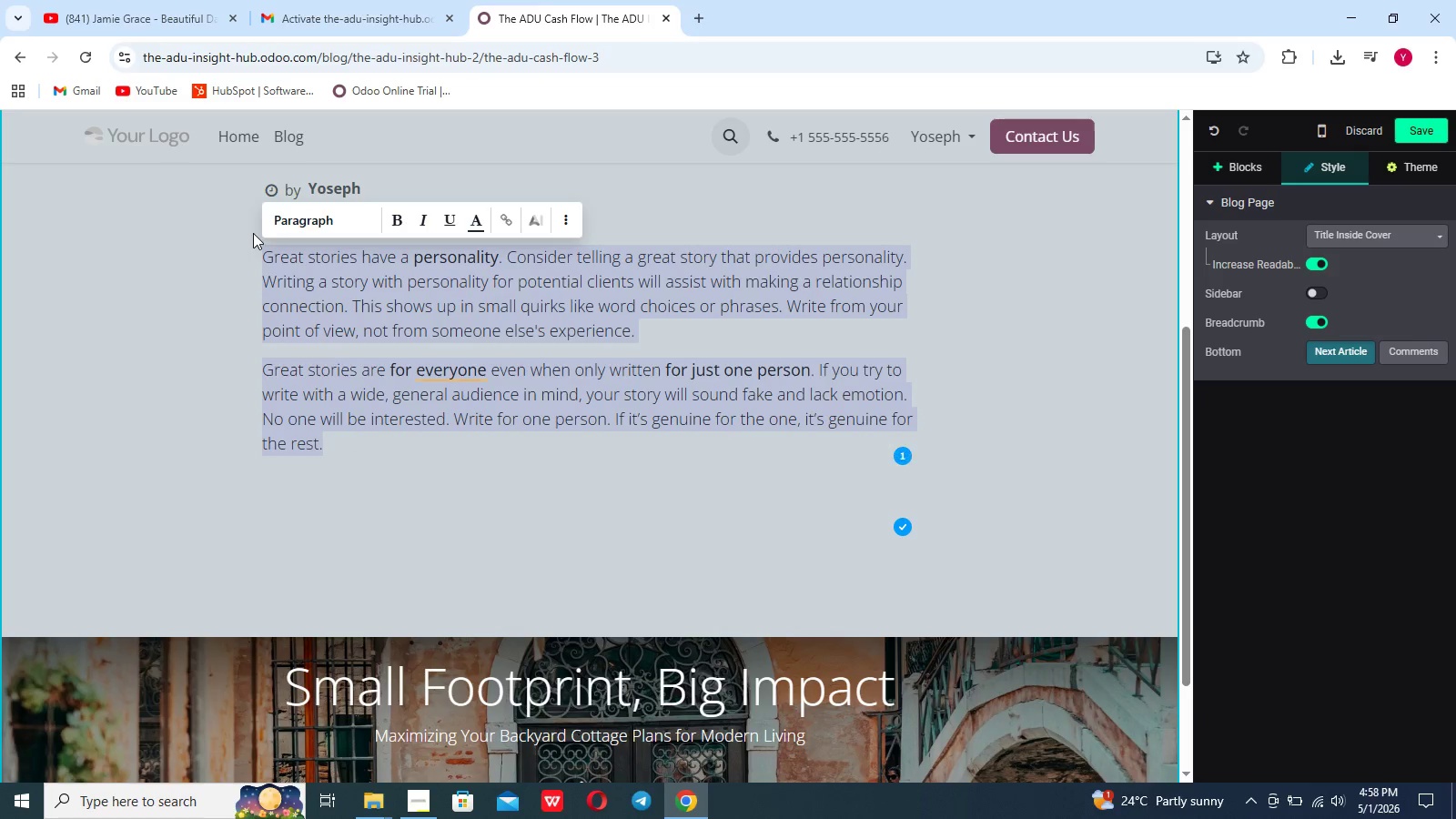 
key(Backspace)
 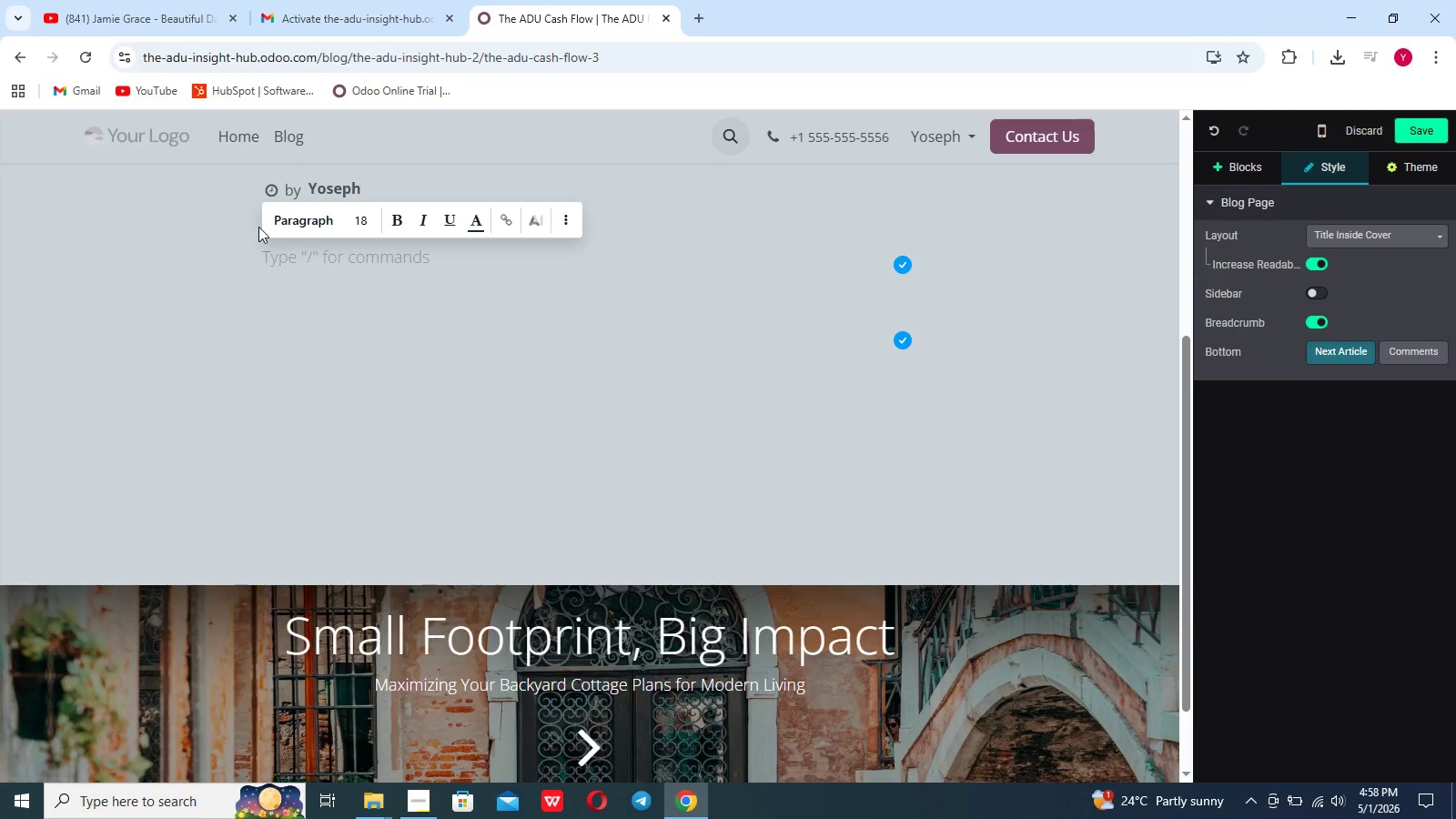 
key(Slash)
 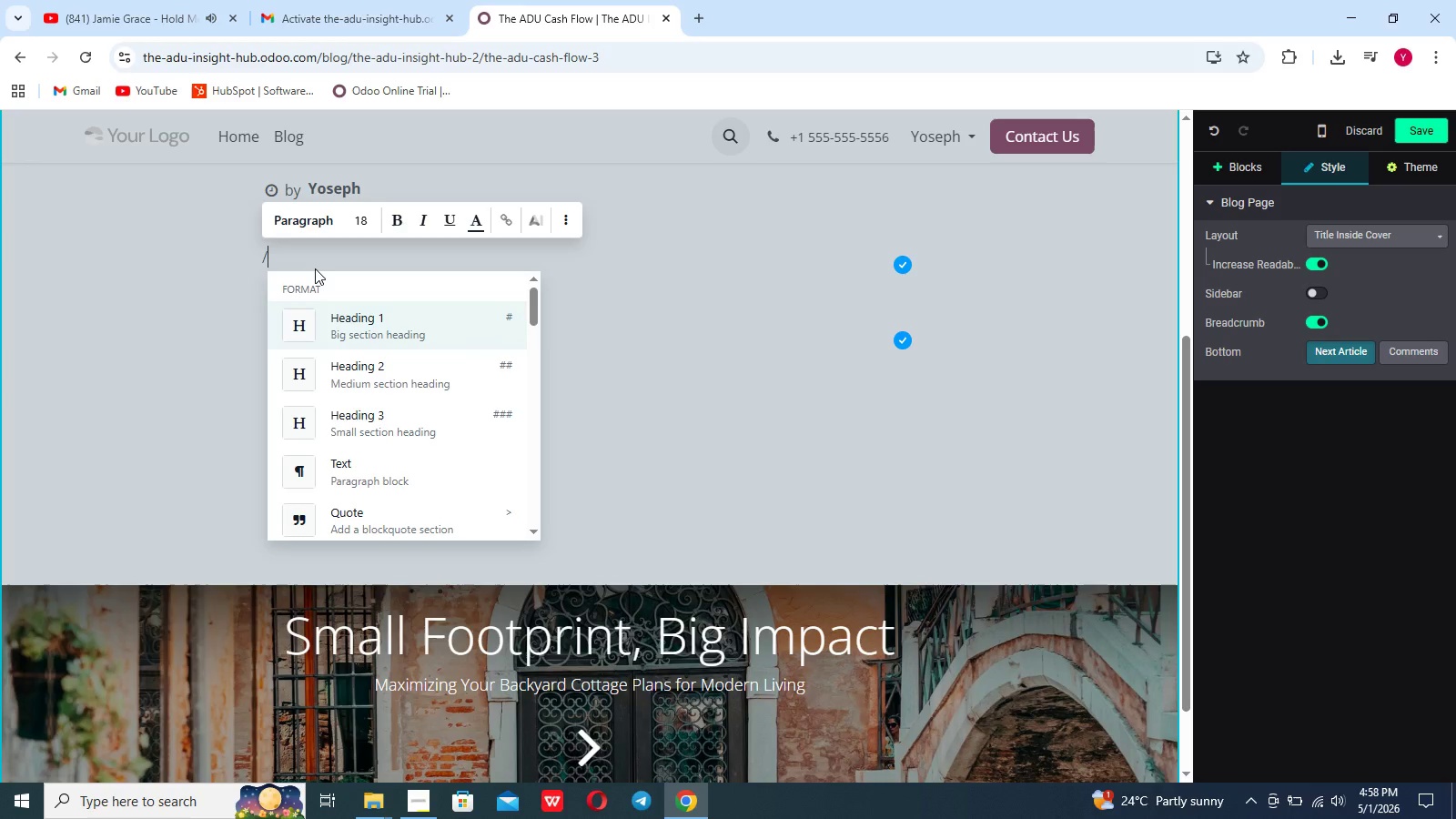 
scroll: coordinate [294, 491], scroll_direction: down, amount: 5.0
 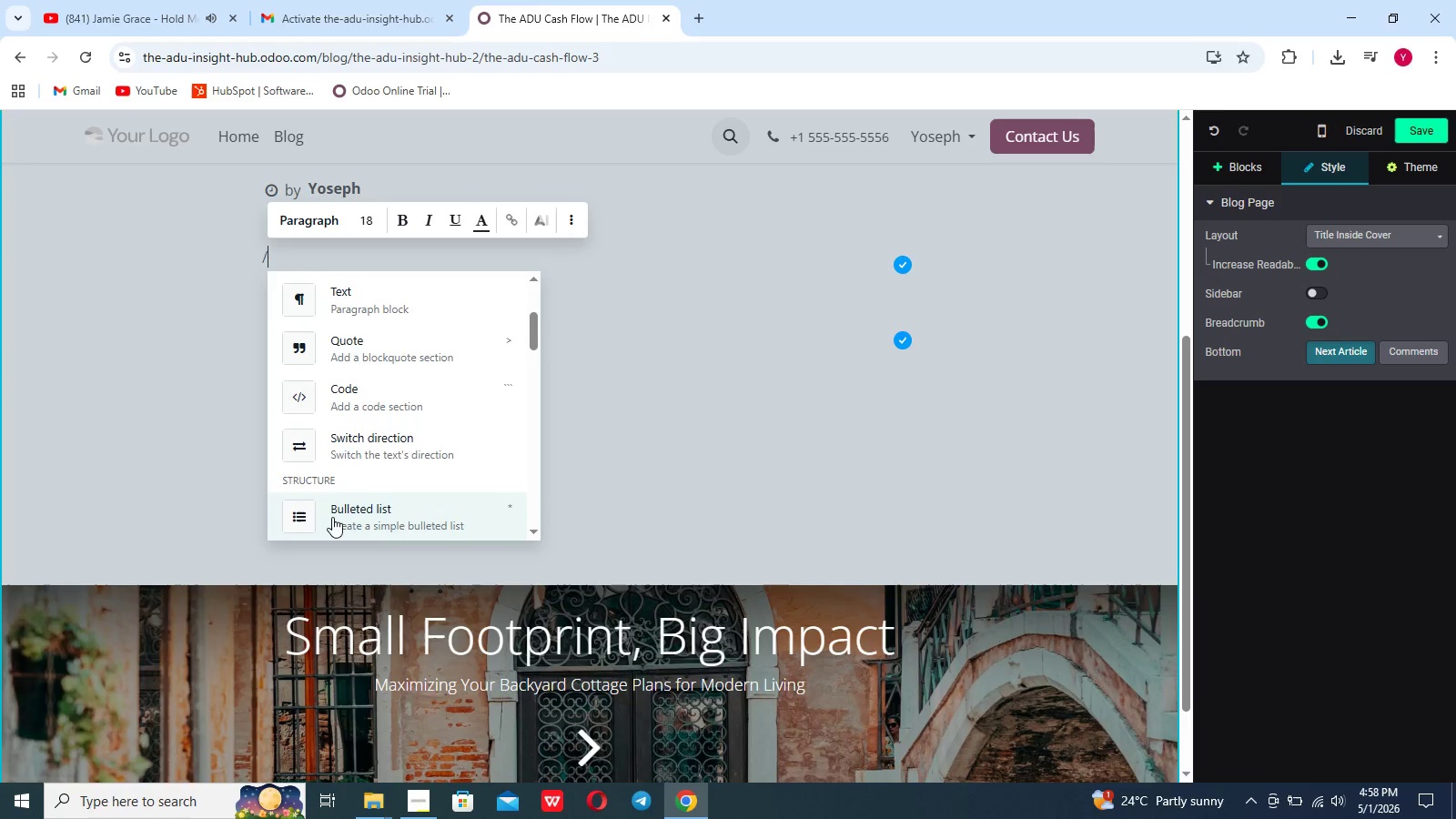 
left_click([333, 520])
 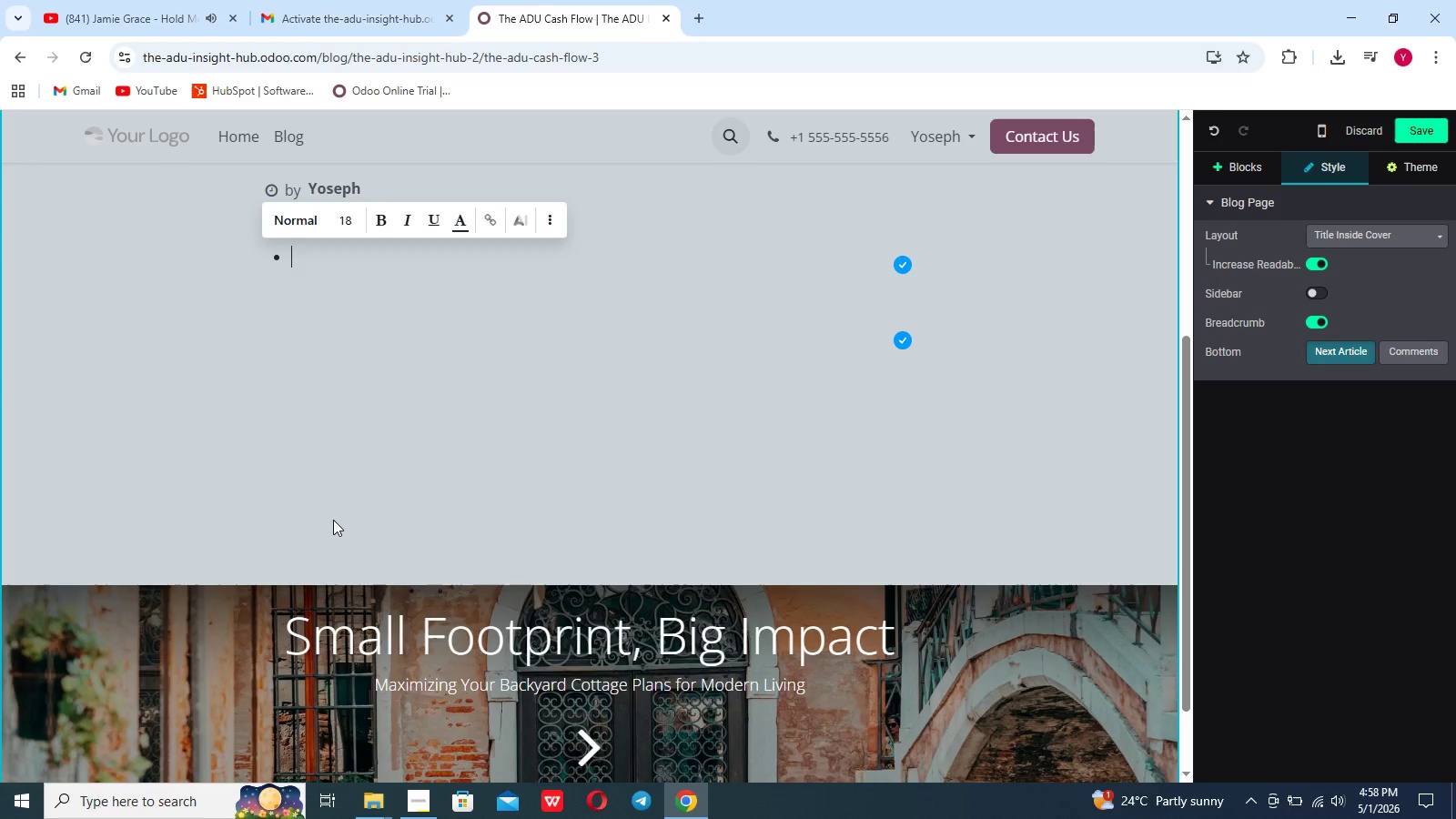 
type(Long-rt)
key(Backspace)
key(Backspace)
type(term stability: )
 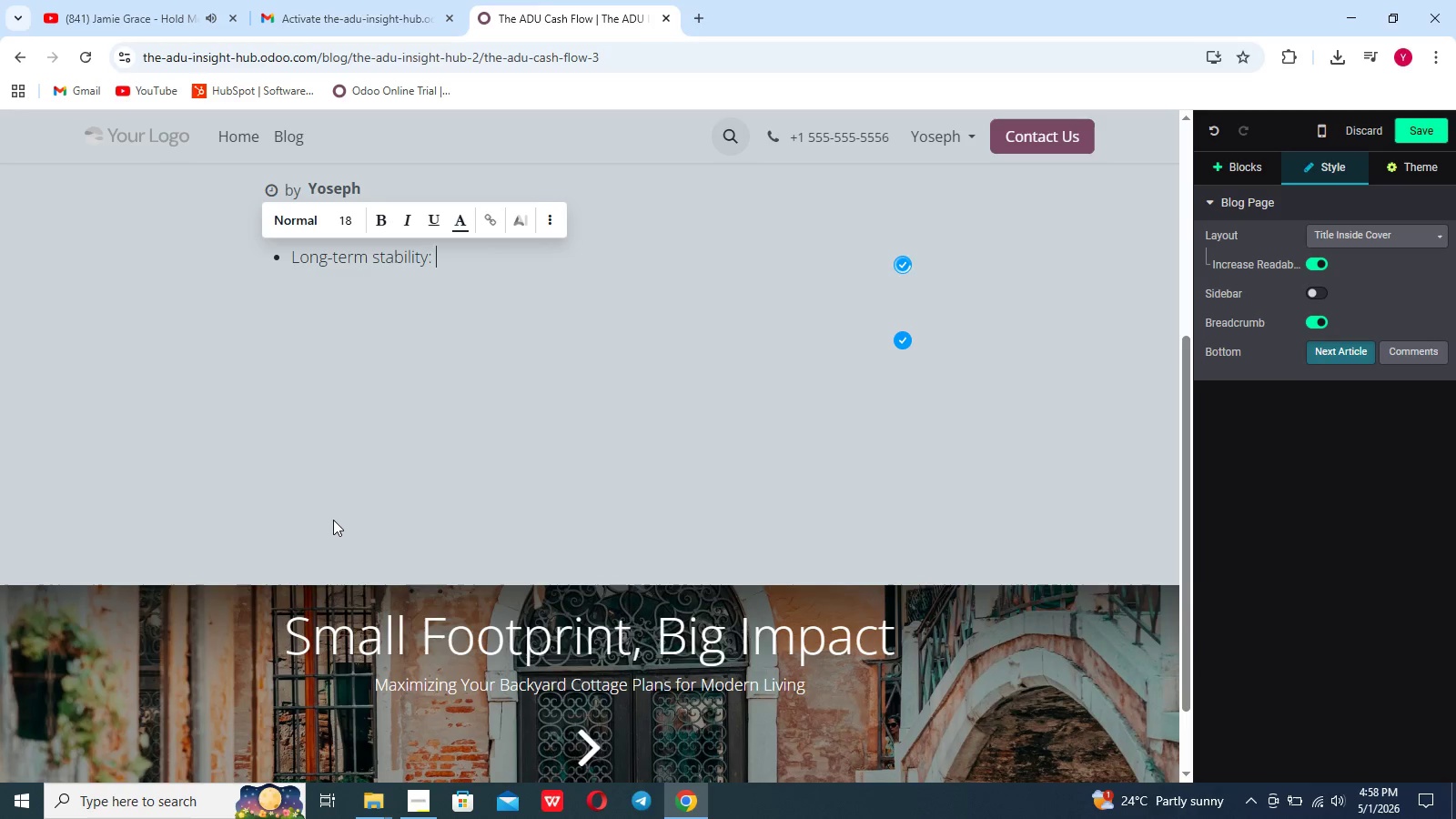 
key(Enter)
 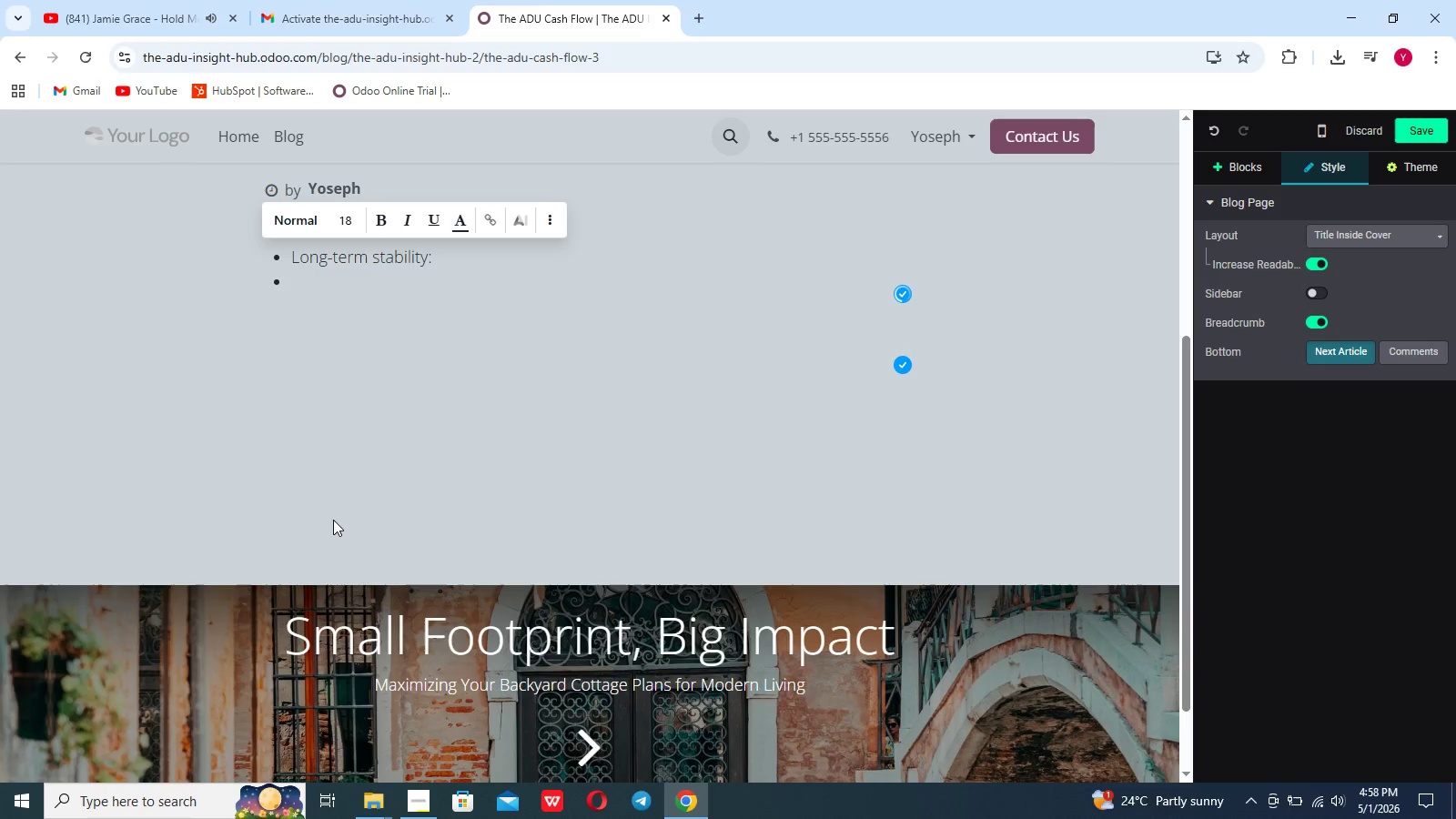 
key(Backspace)
type(High)
 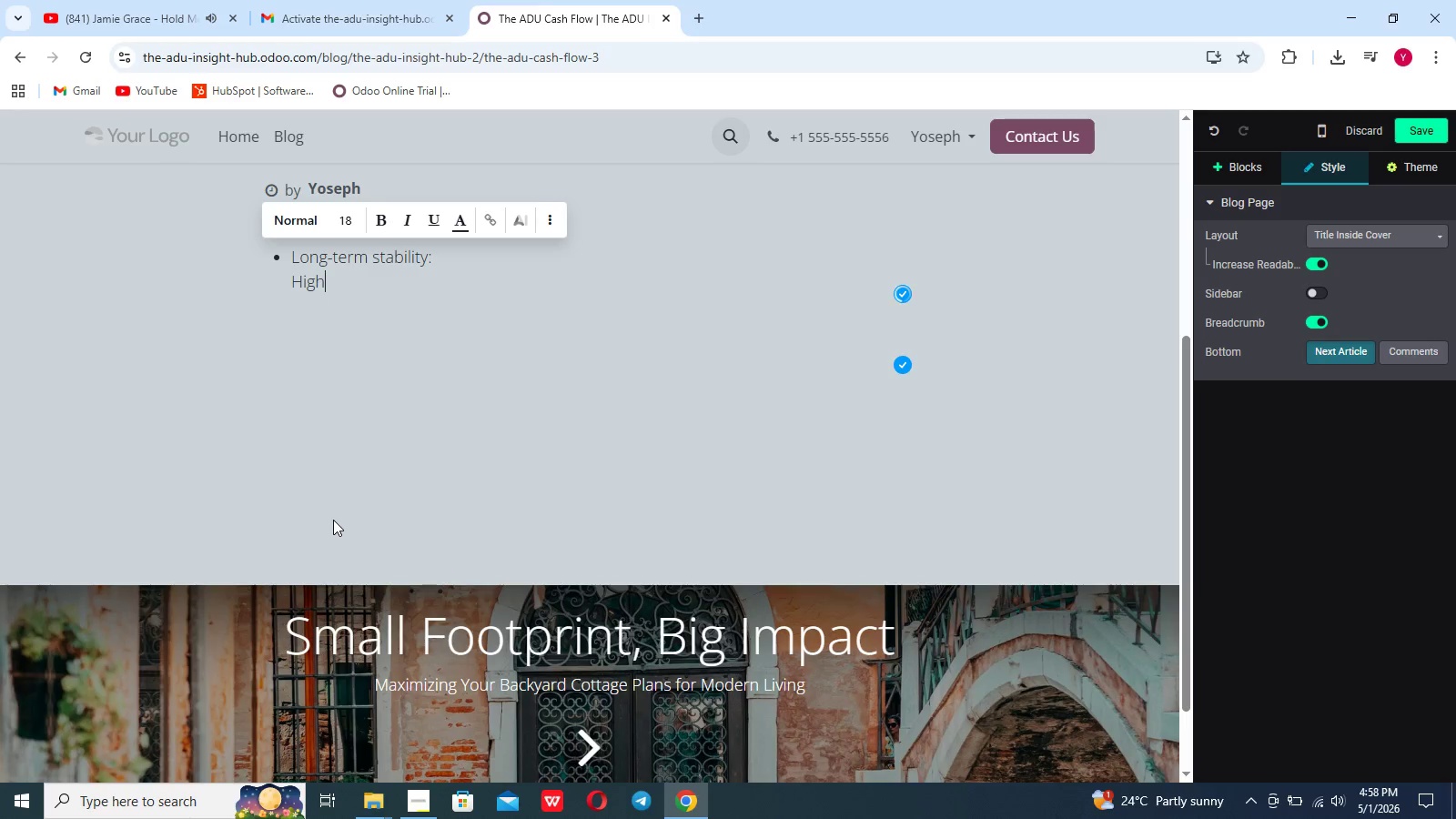 
type(-demand housing in coastal markets)
 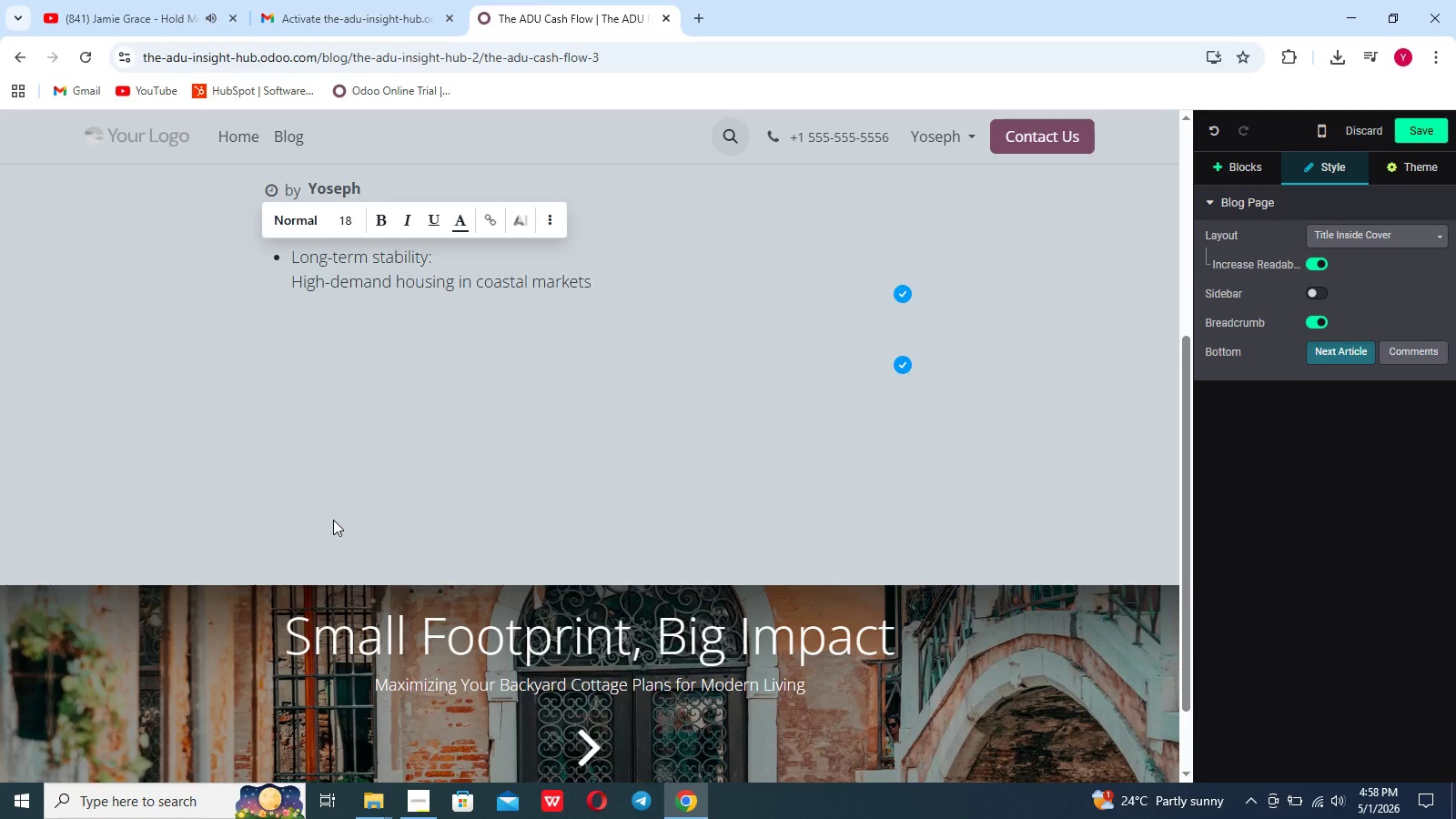 
key(Enter)
 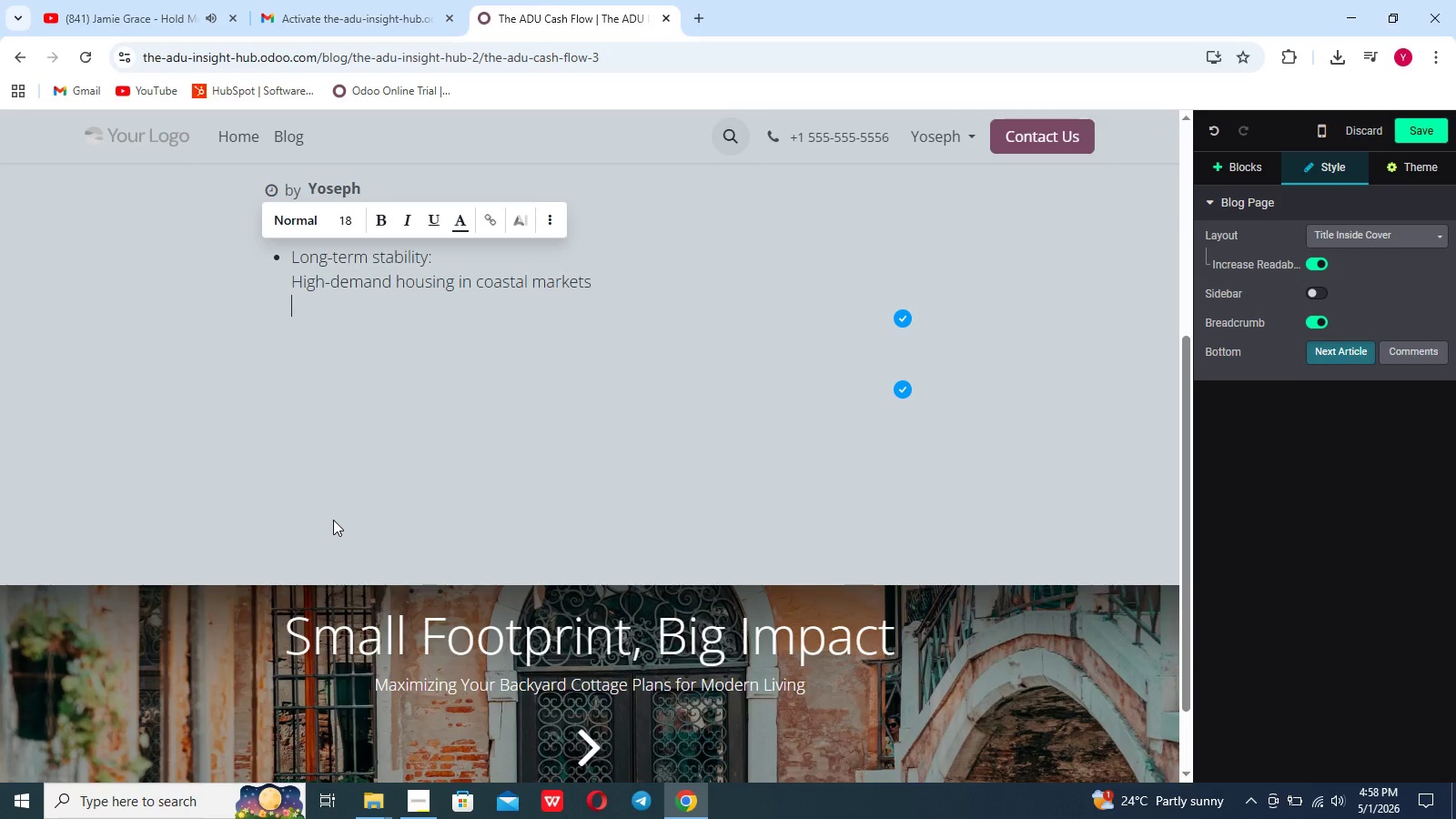 
key(Backspace)
 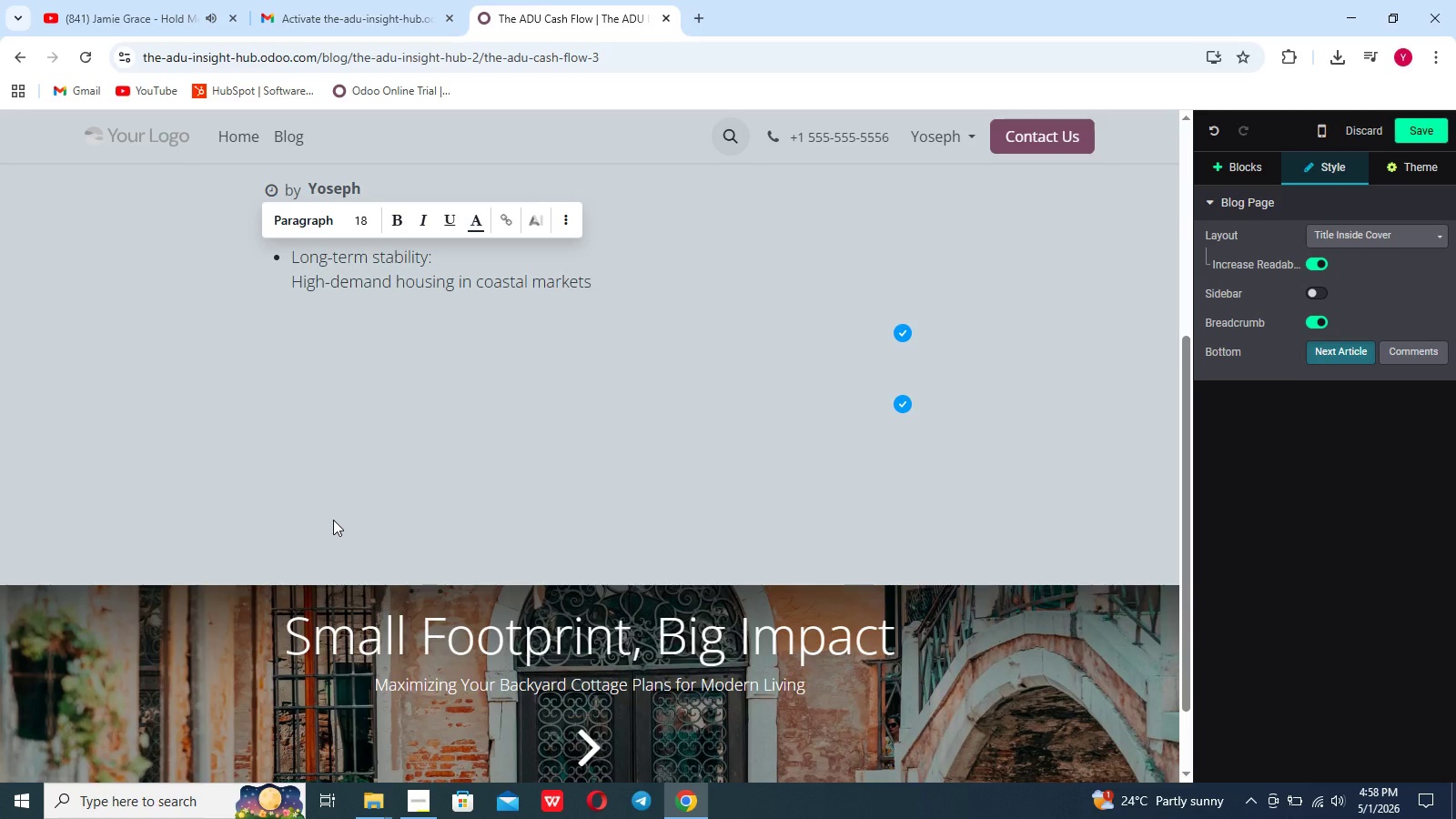 
key(Backspace)
 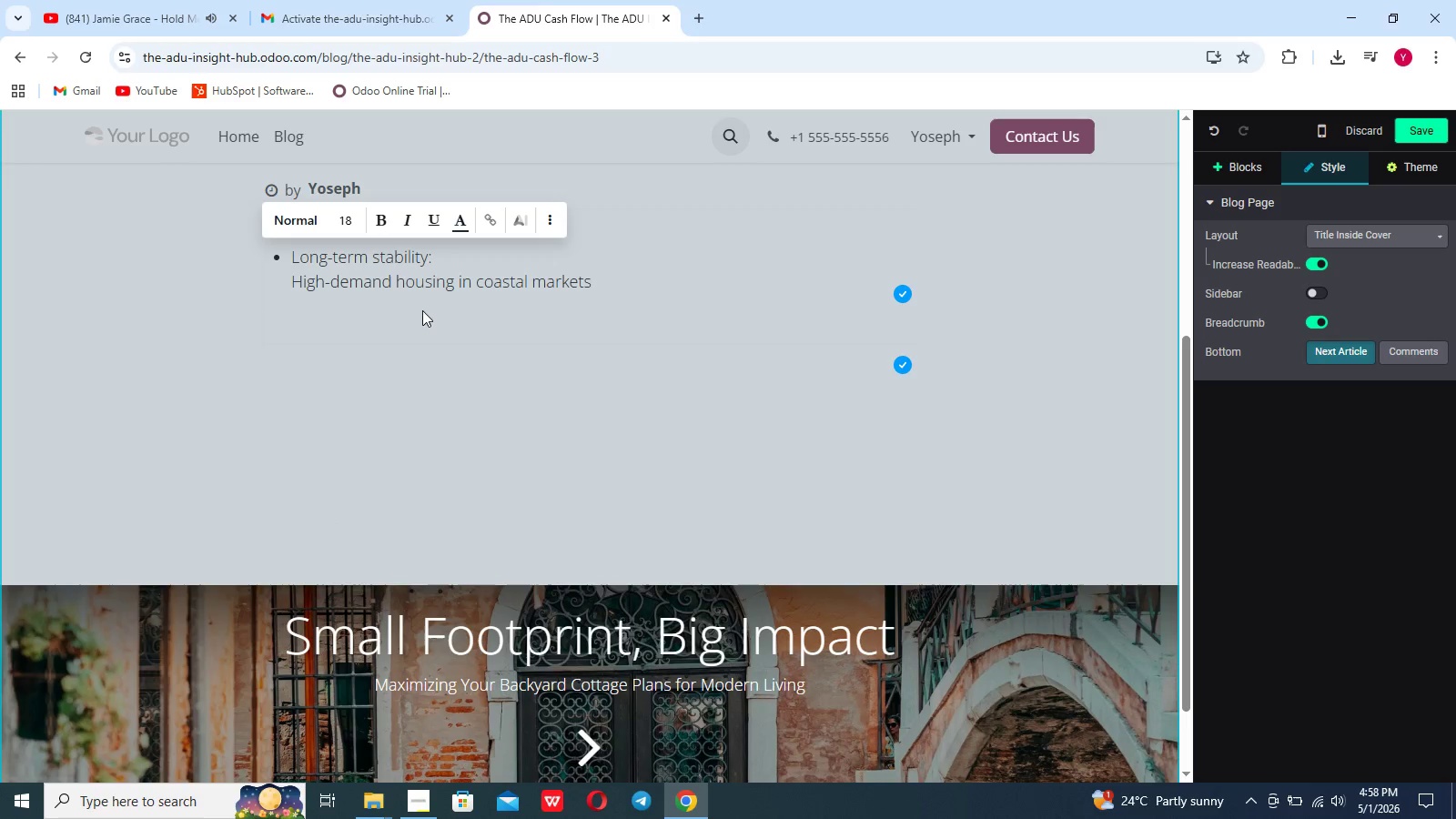 
left_click([439, 257])
 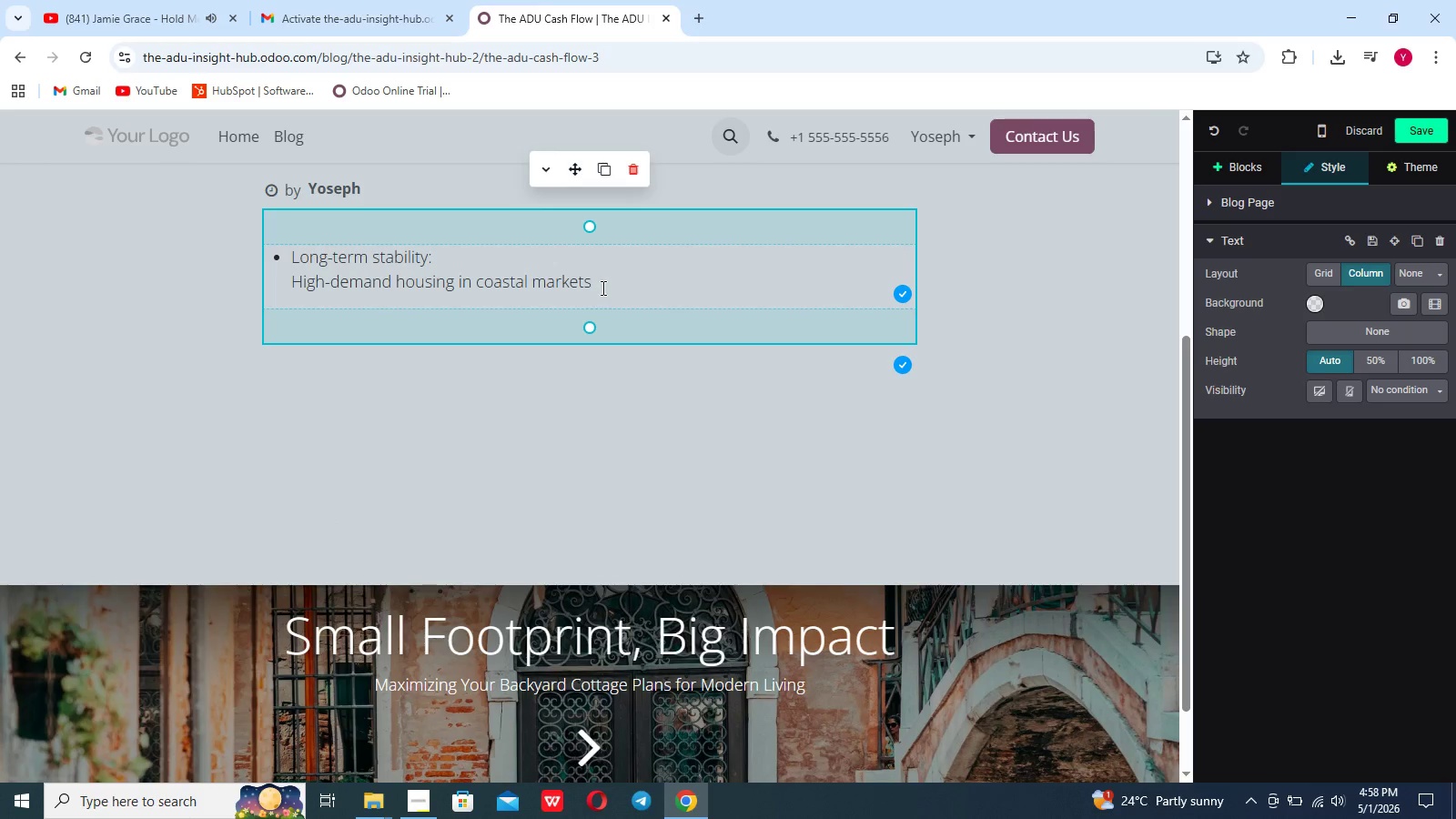 
left_click([602, 288])
 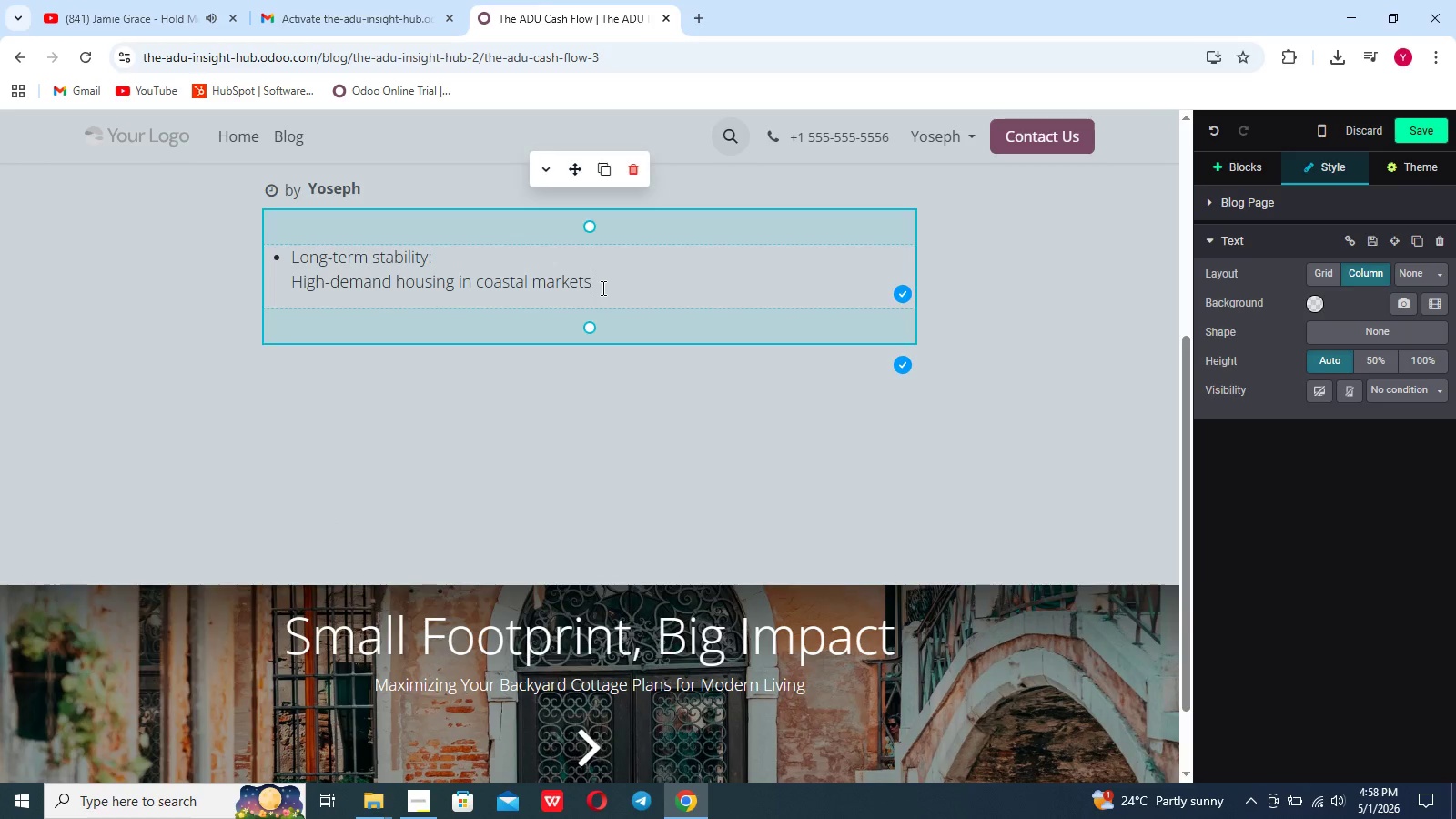 
key(Enter)
 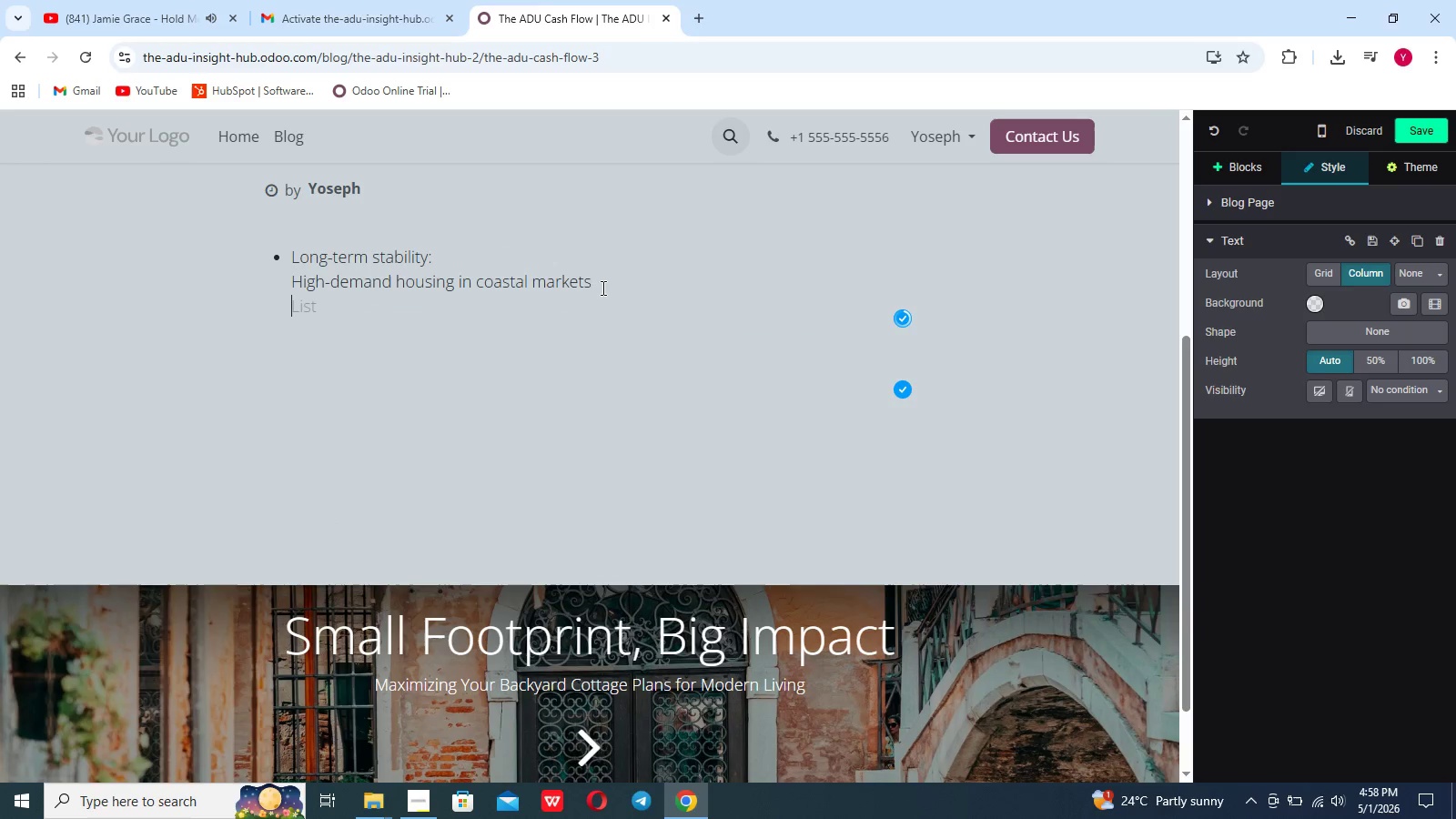 
key(Enter)
 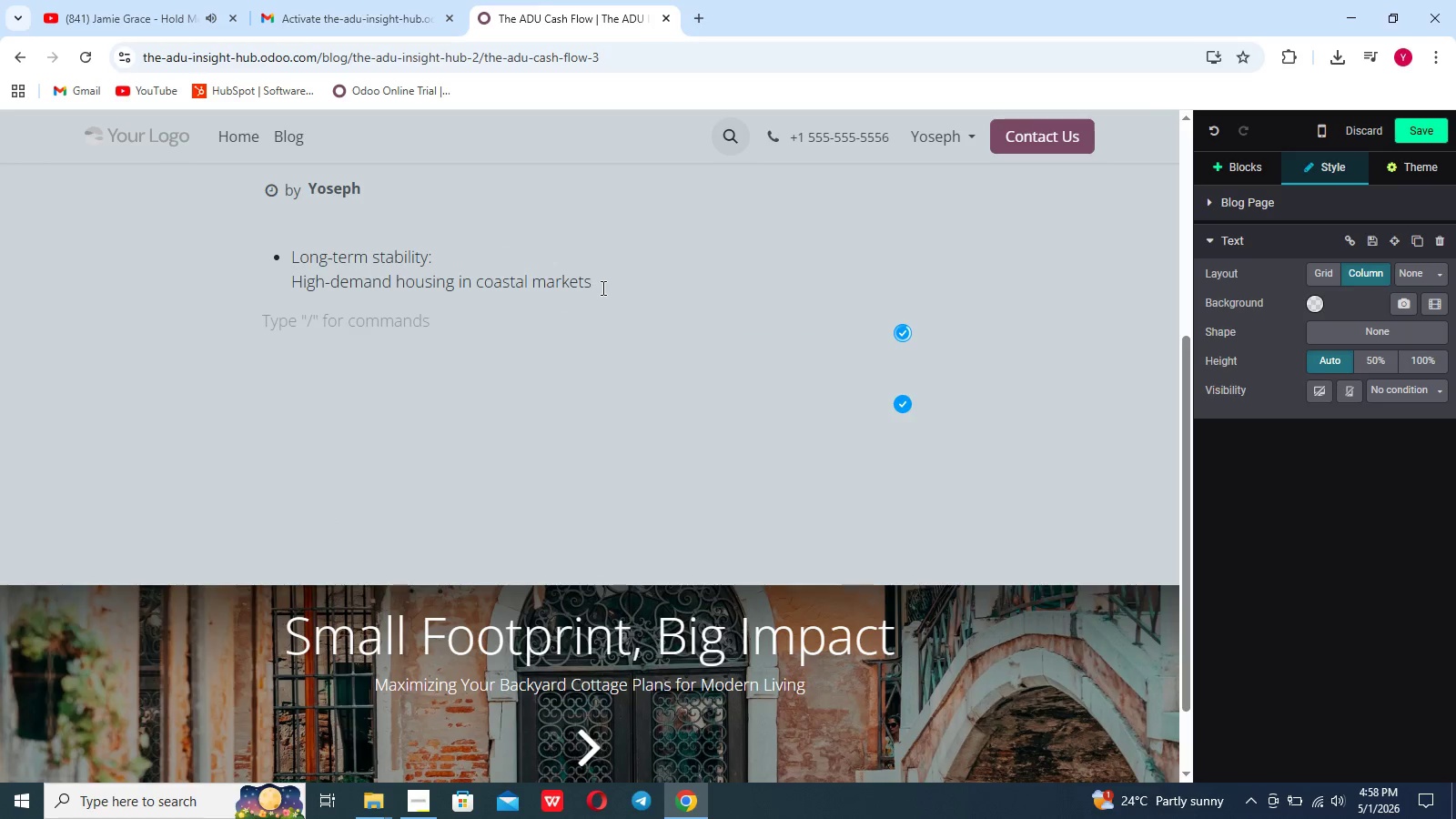 
key(Backspace)
 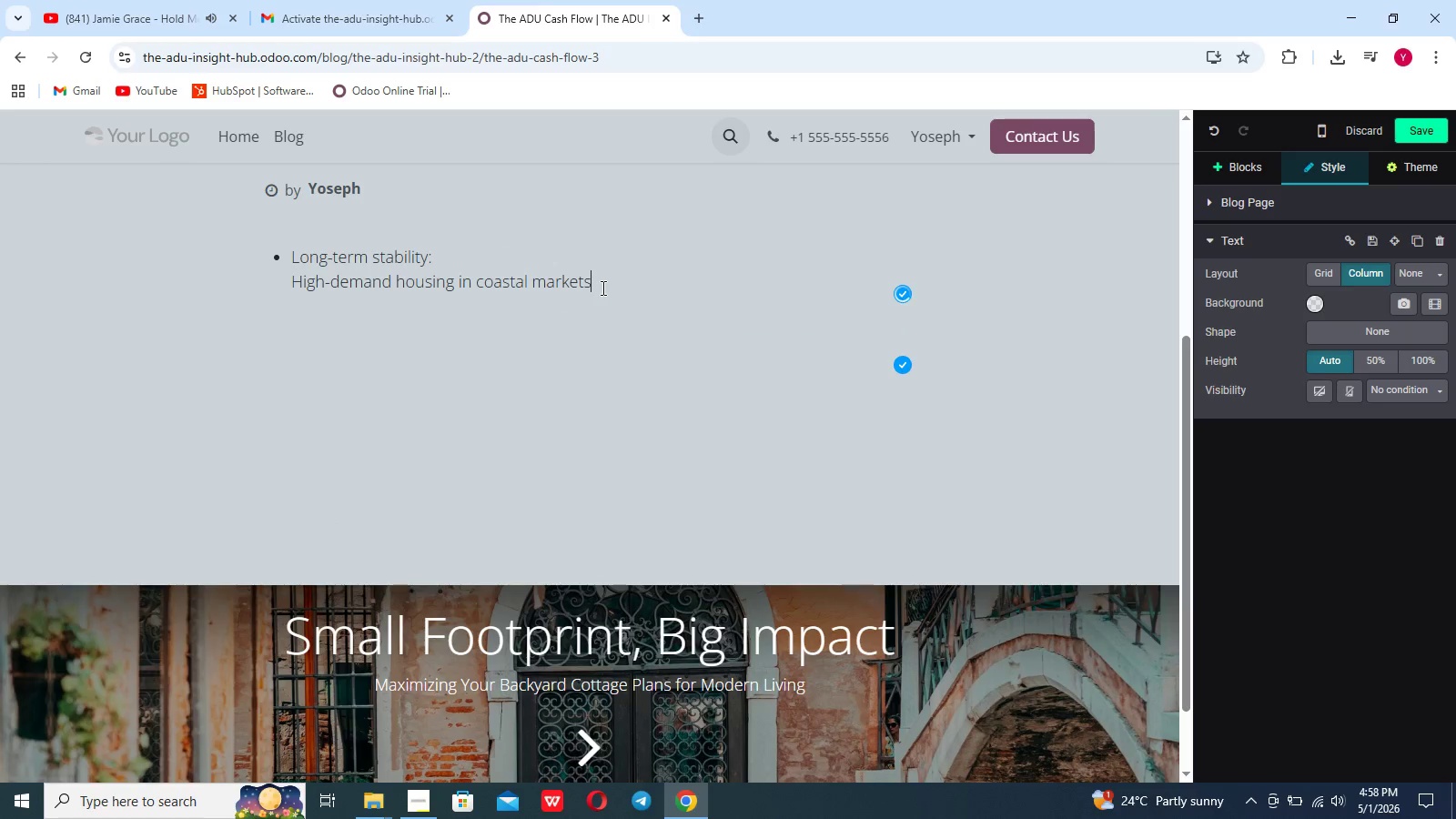 
key(Backspace)
 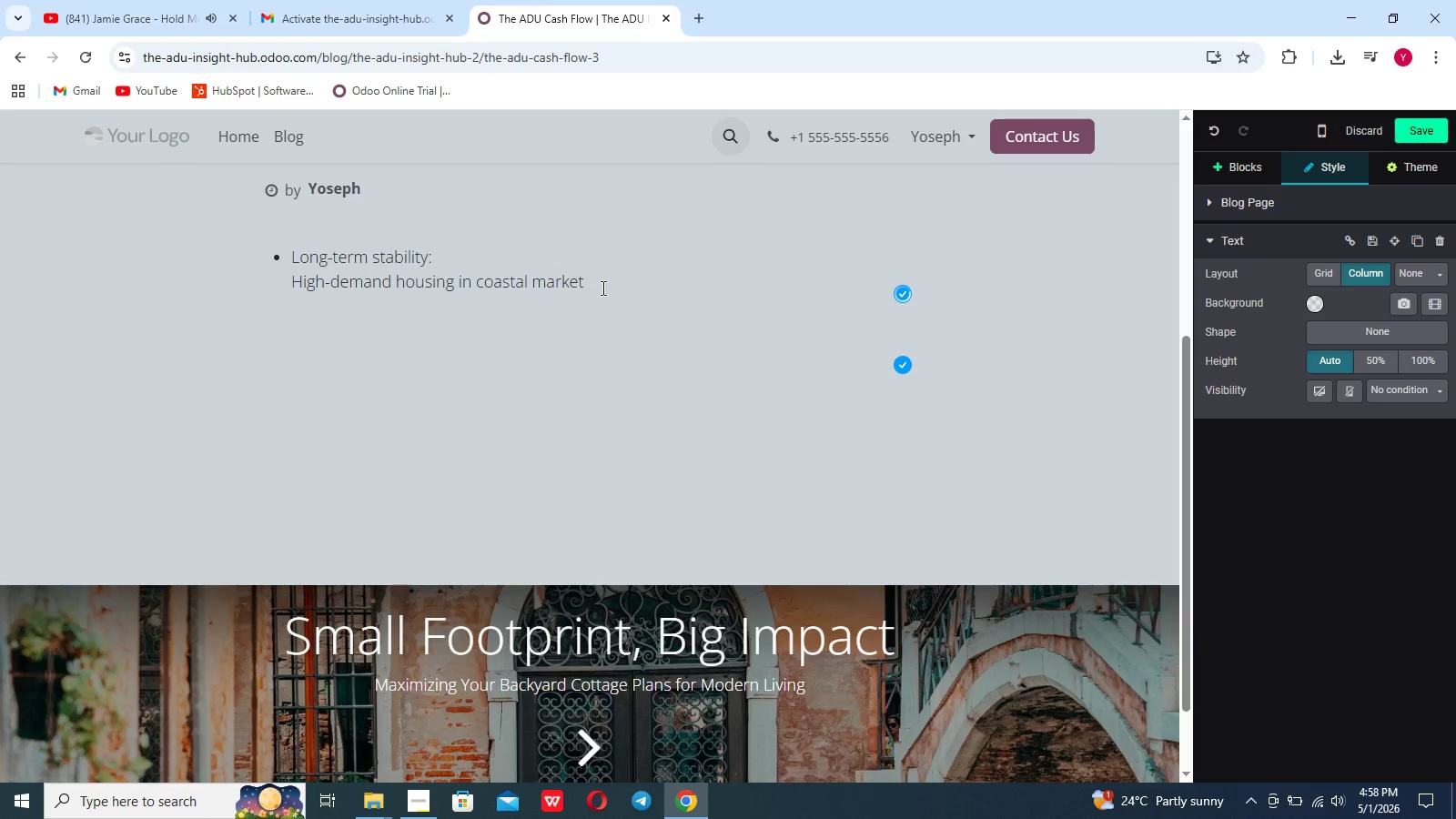 
key(S)
 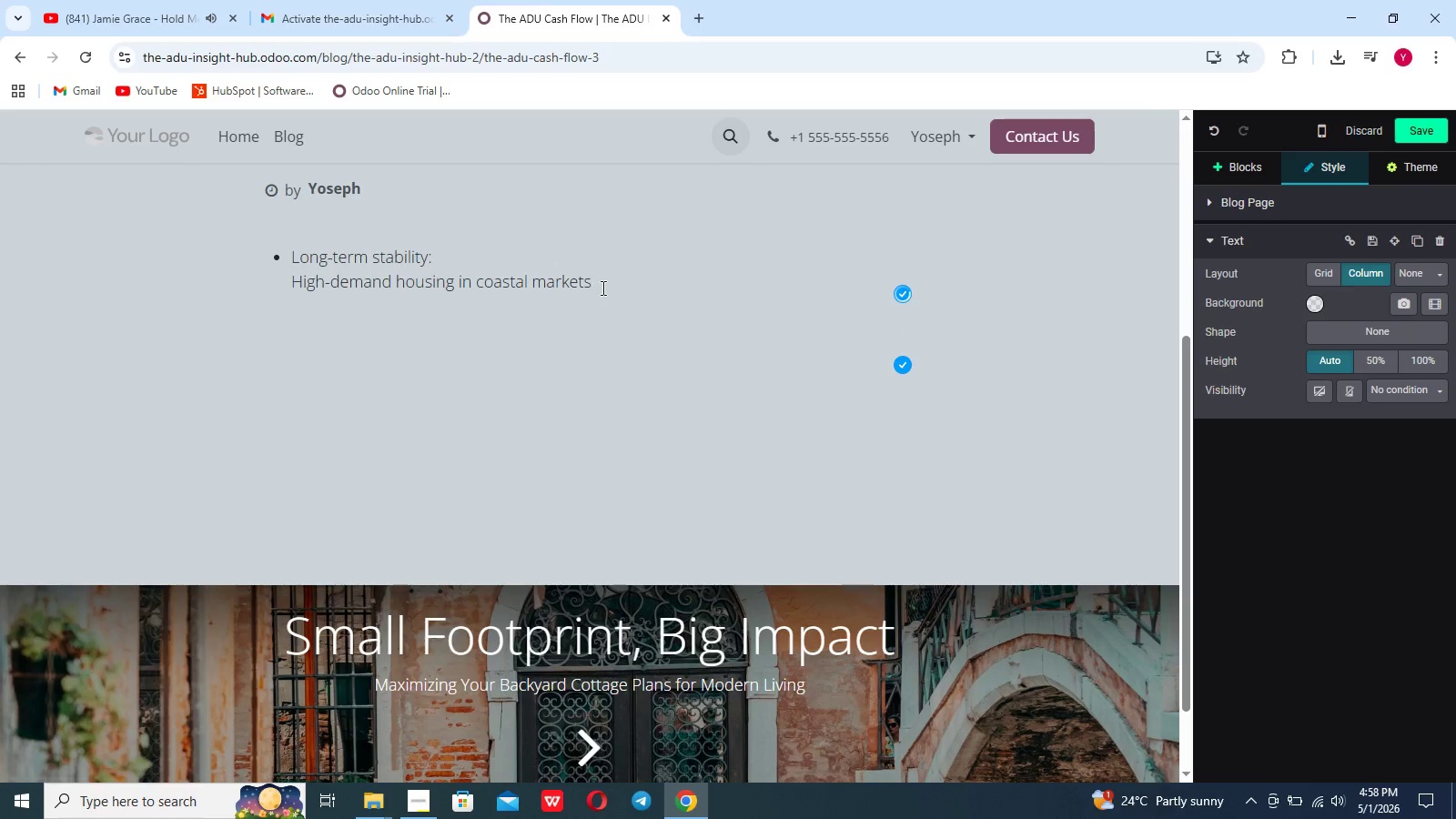 
key(Enter)
 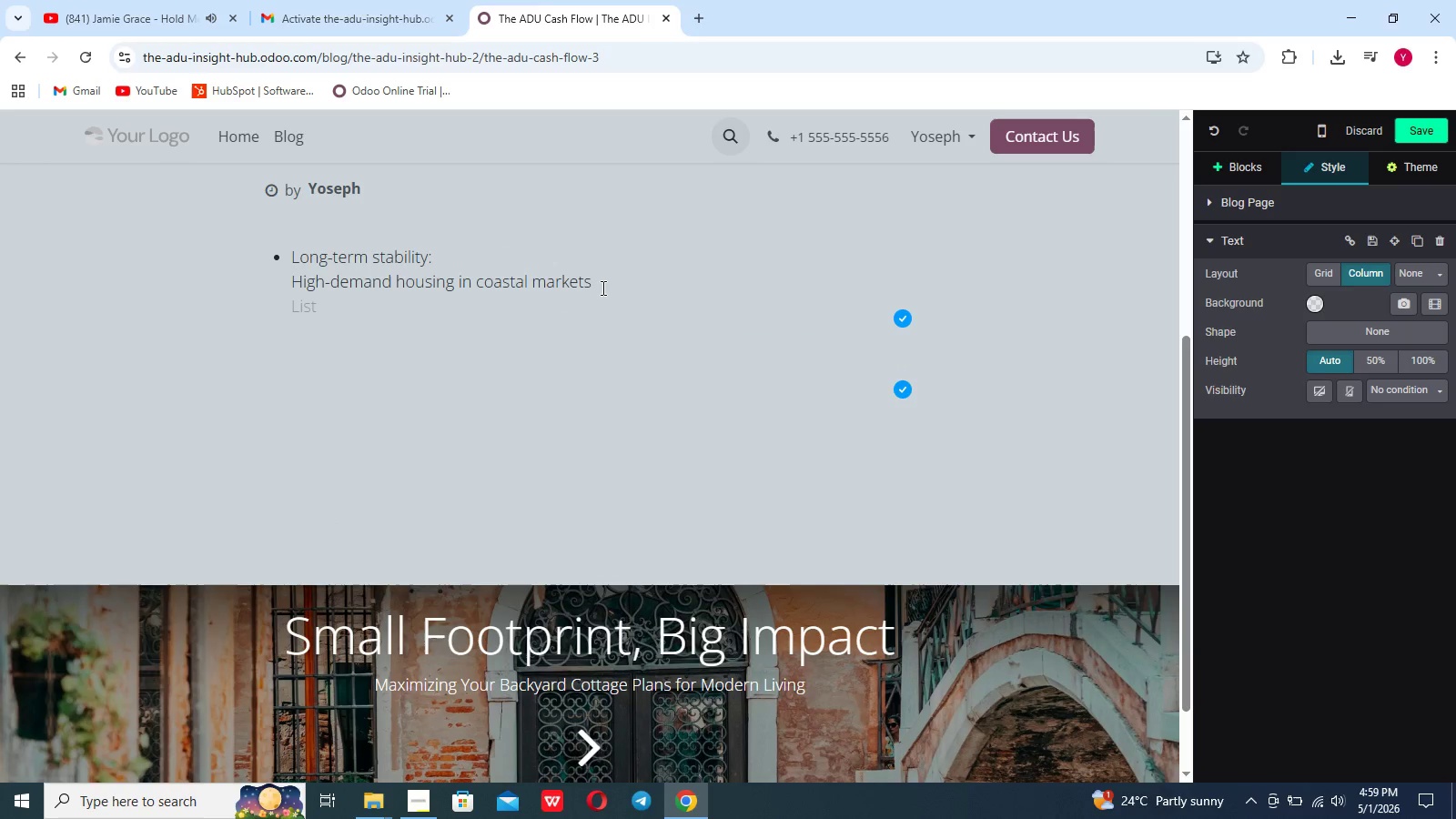 
key(Enter)
 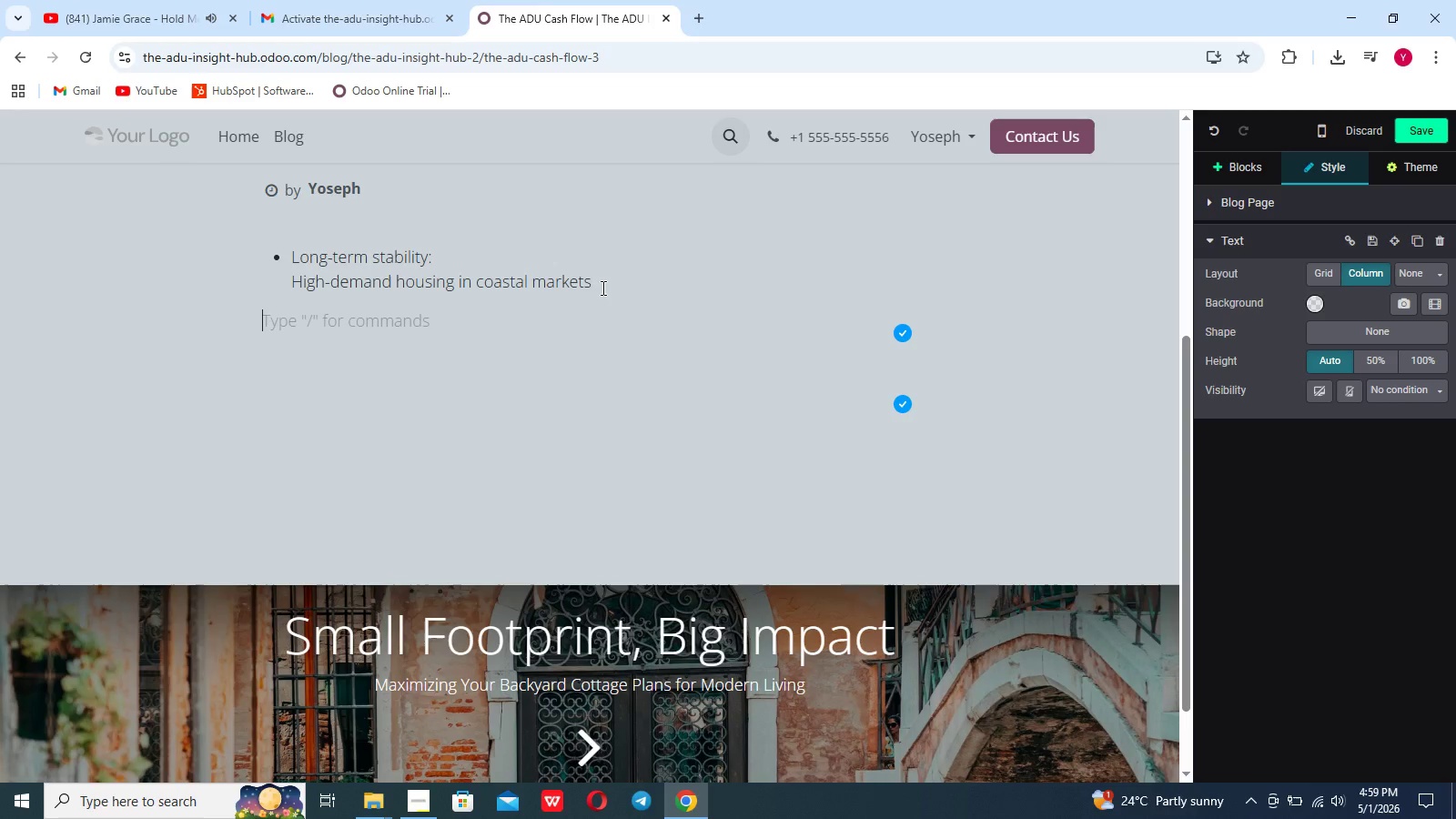 
key(Slash)
 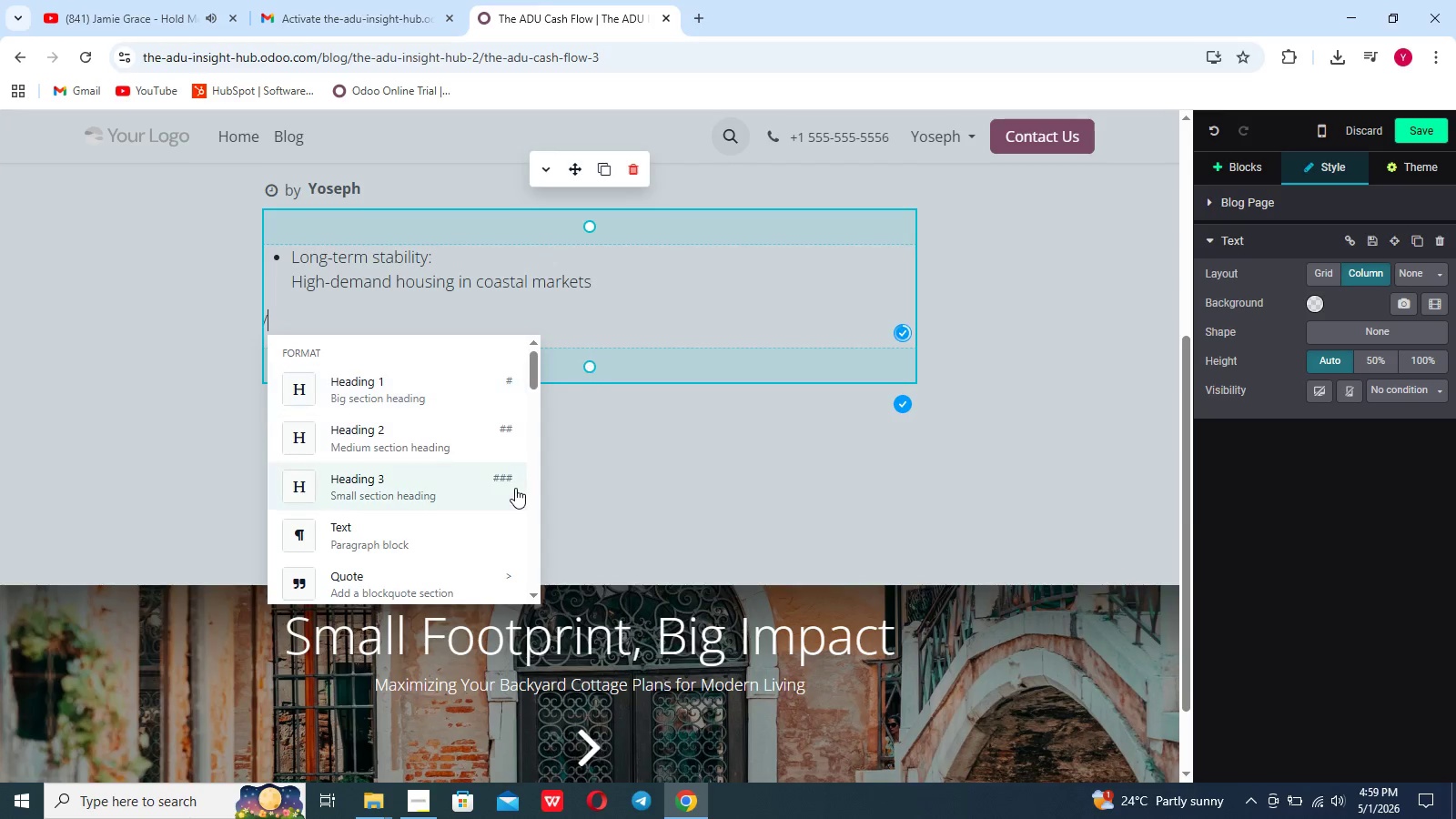 
scroll: coordinate [440, 547], scroll_direction: down, amount: 8.0
 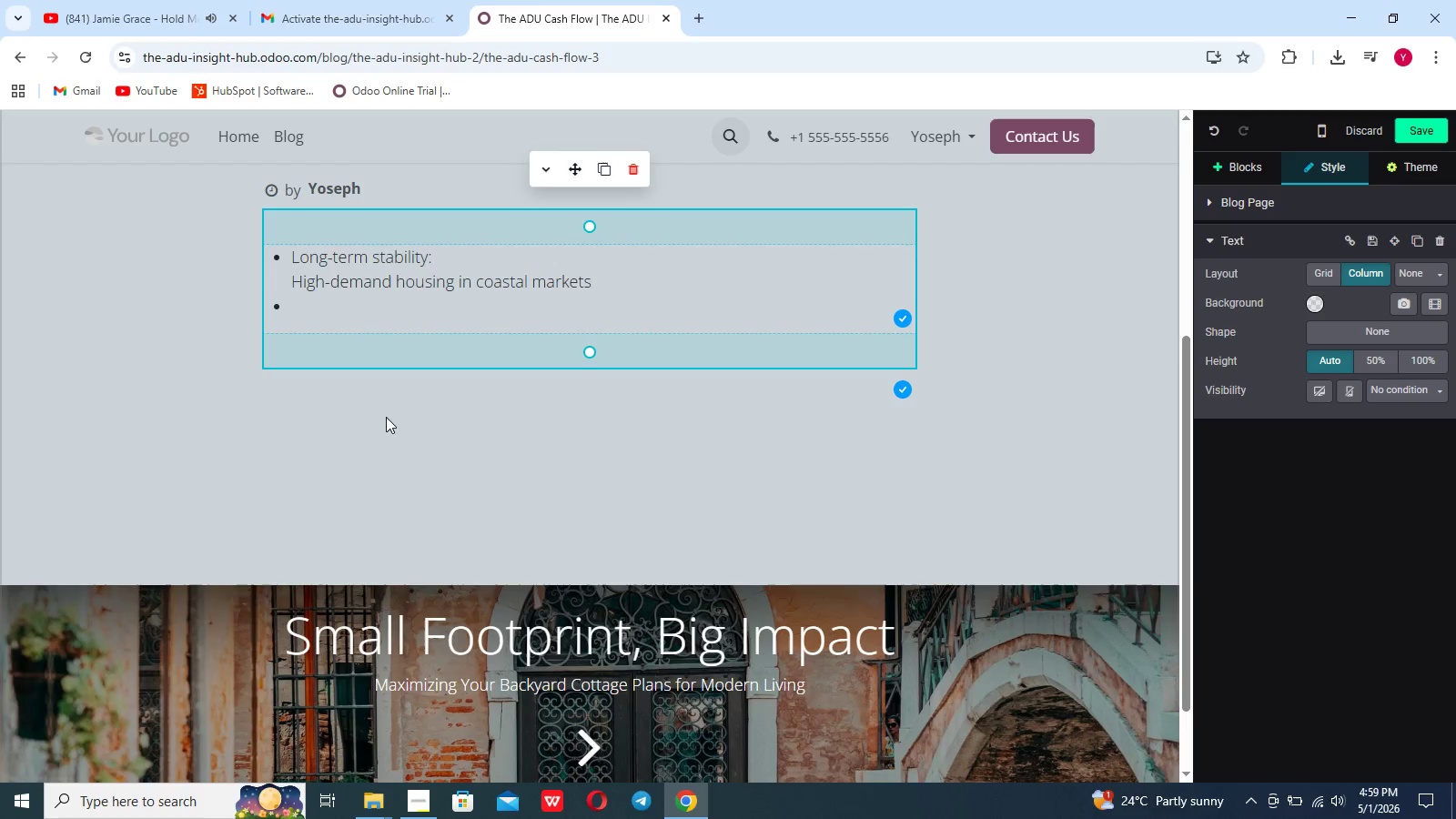 
type(SHORT=term Fle)
key(Backspace)
key(Backspace)
key(Backspace)
key(Backspace)
key(Backspace)
key(Backspace)
key(Backspace)
key(Backspace)
key(Backspace)
key(Backspace)
type(t-term Flexibility: Navigating local stay ordiances)
 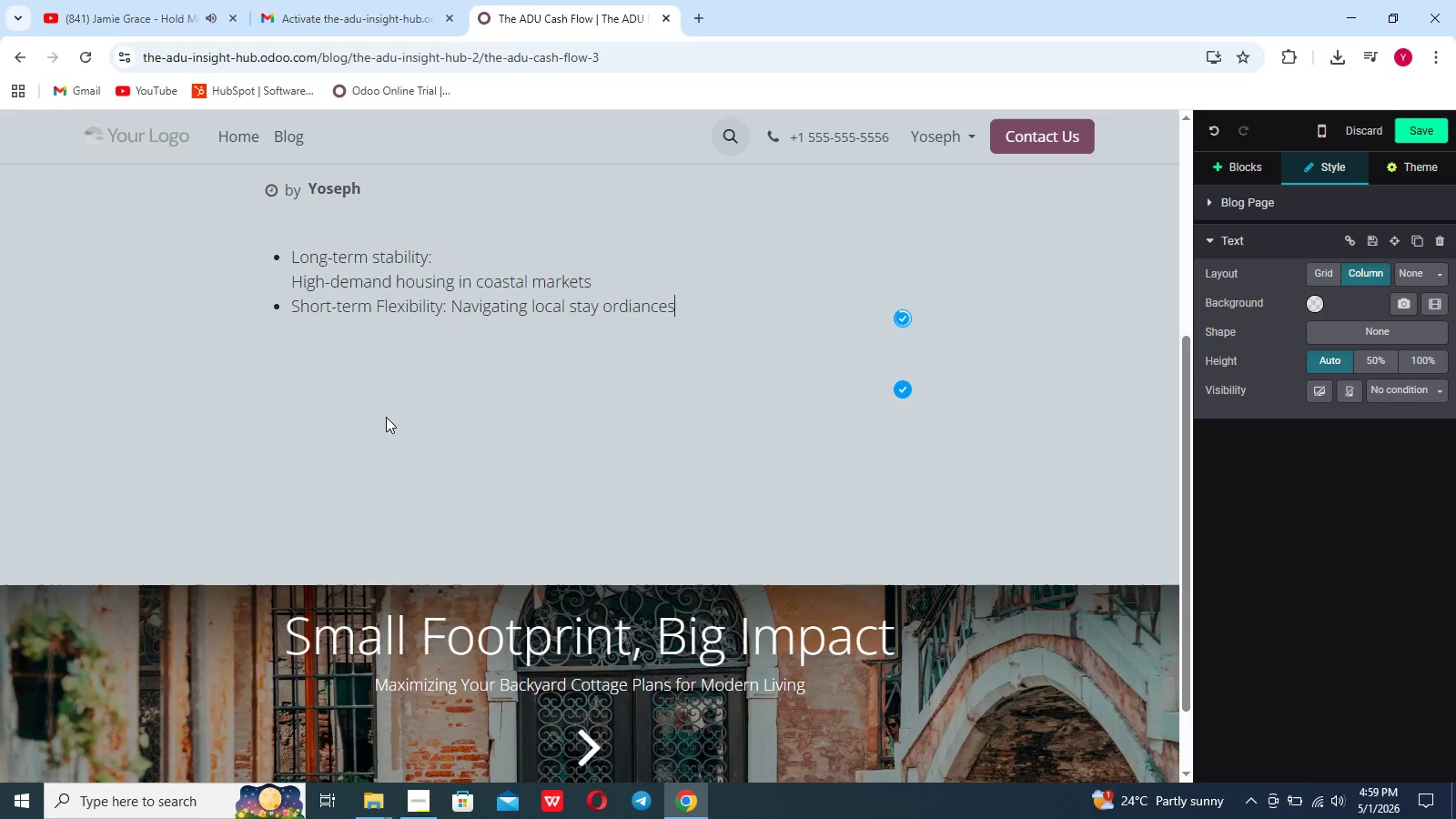 
 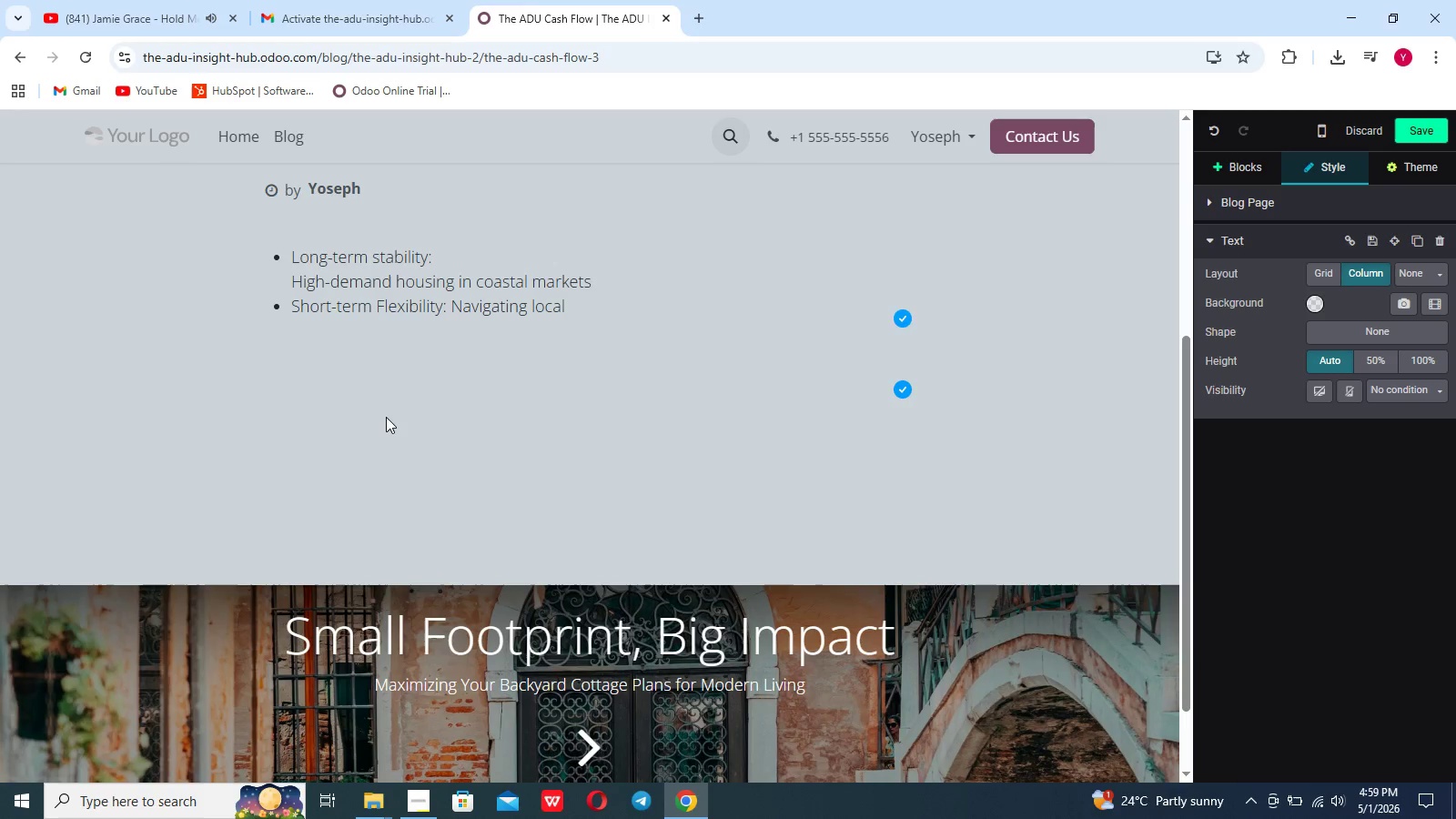 
key(Enter)
 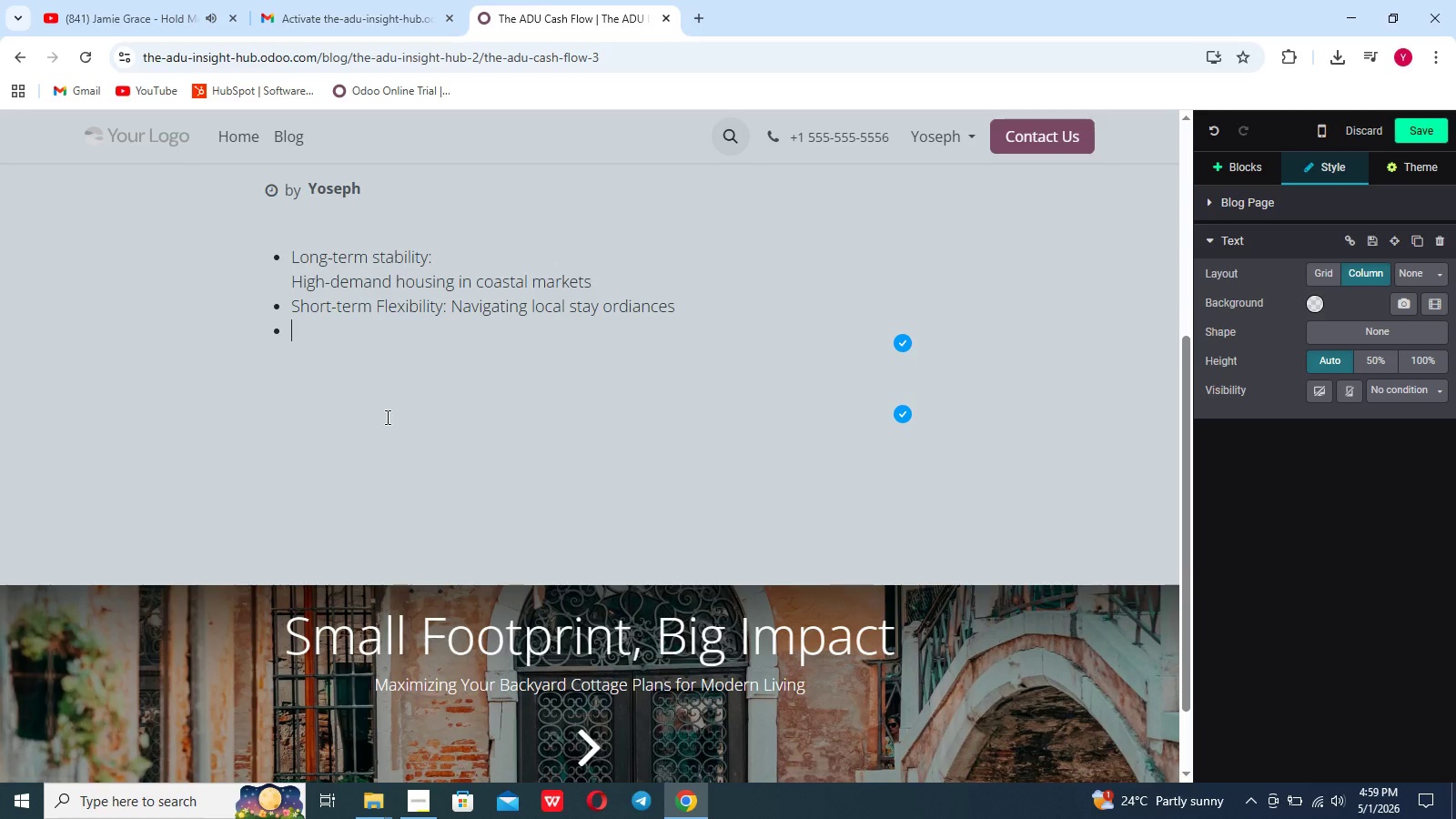 
type(Property Apprecia)
 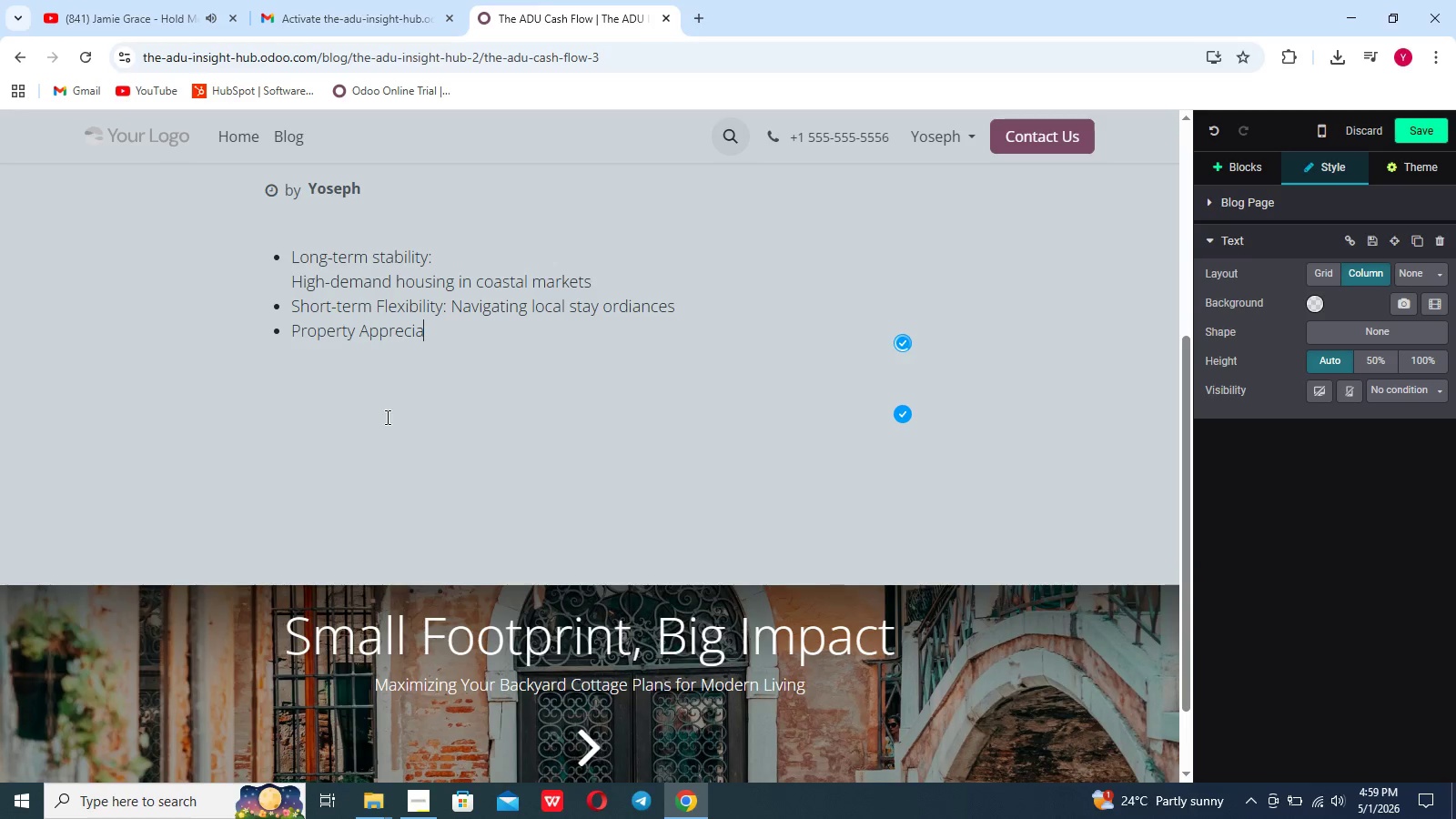 
type(ton: immediate equity gains post-construction)
 